 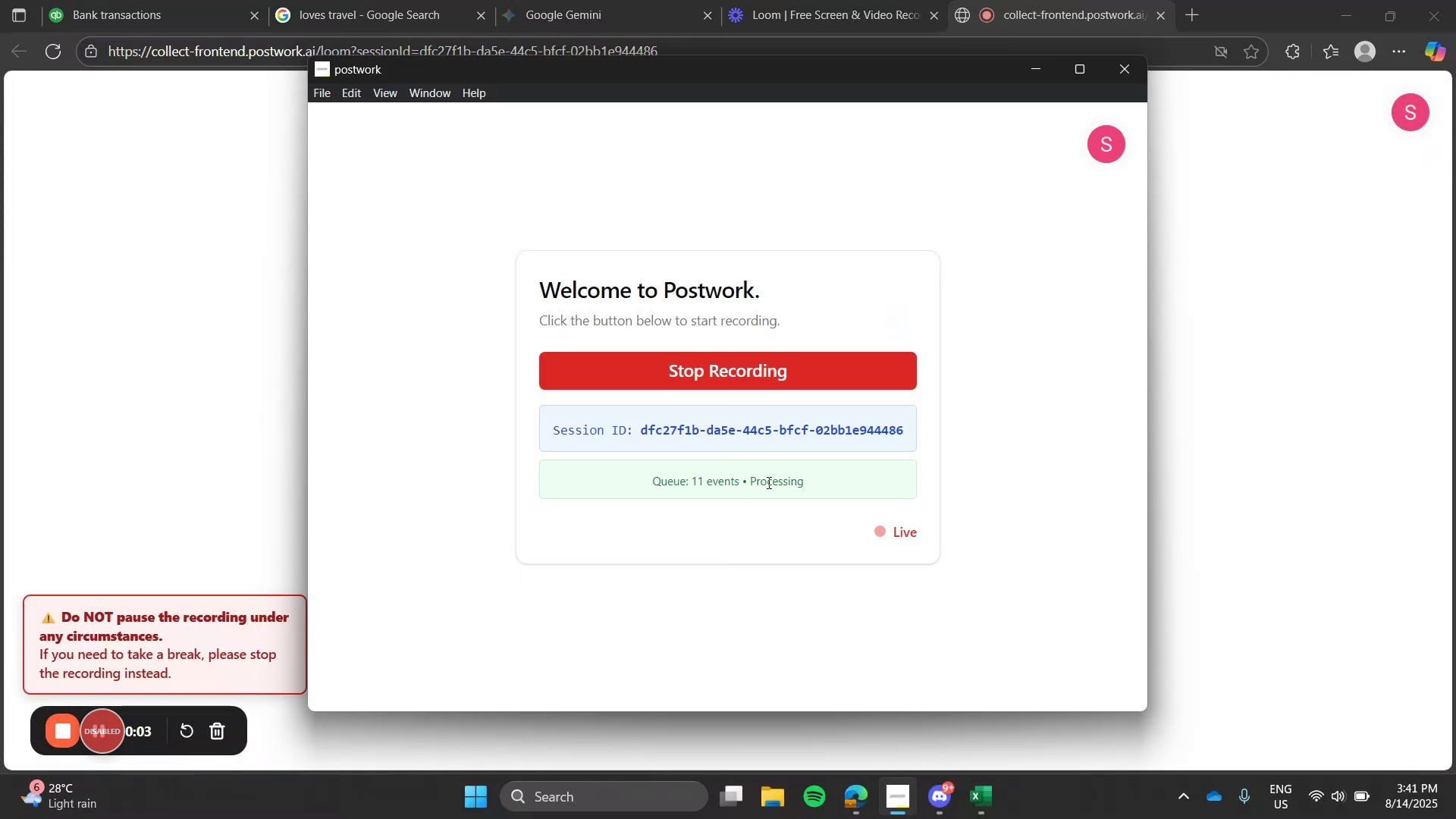 
left_click([255, 339])
 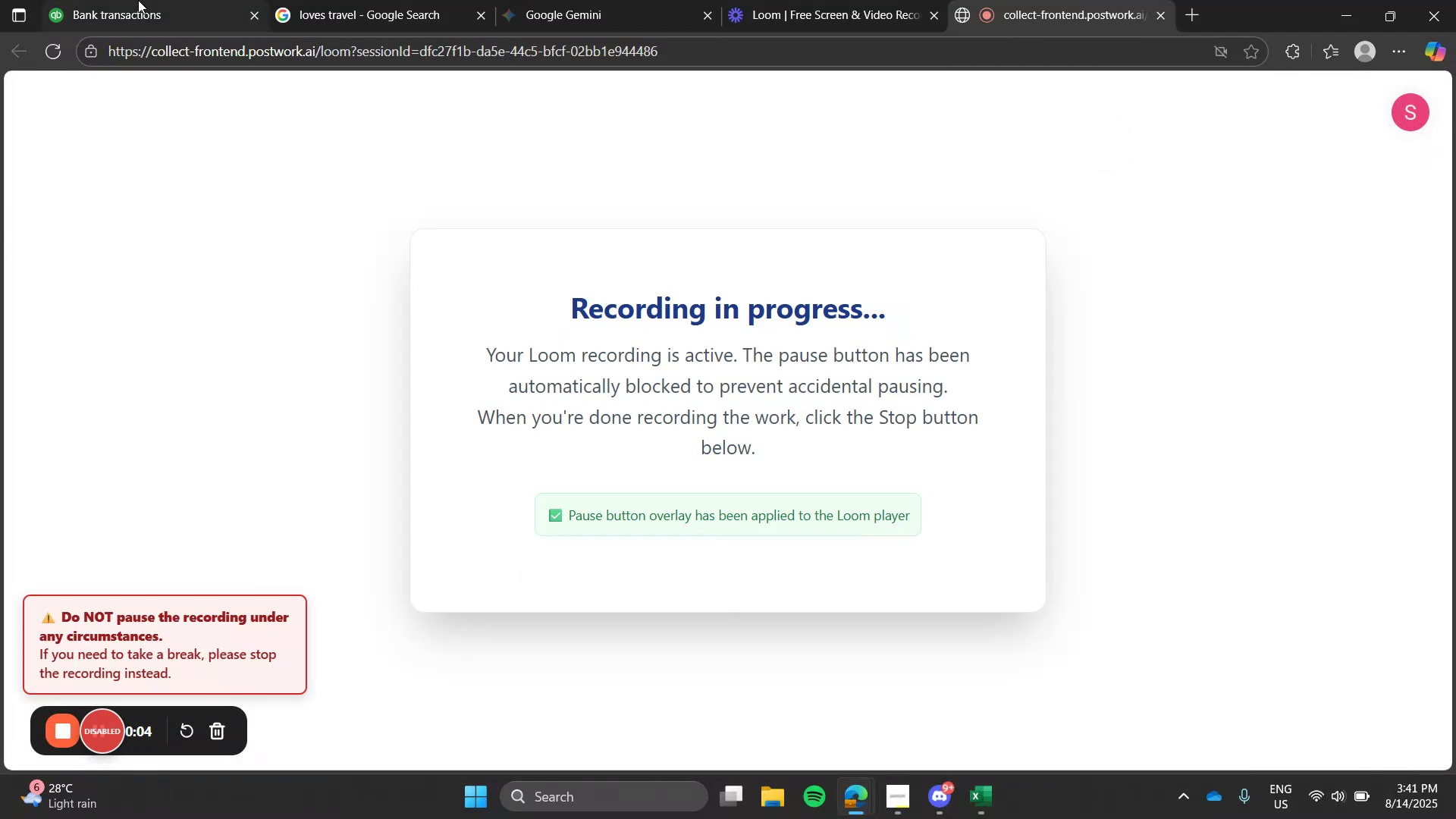 
left_click([138, 0])
 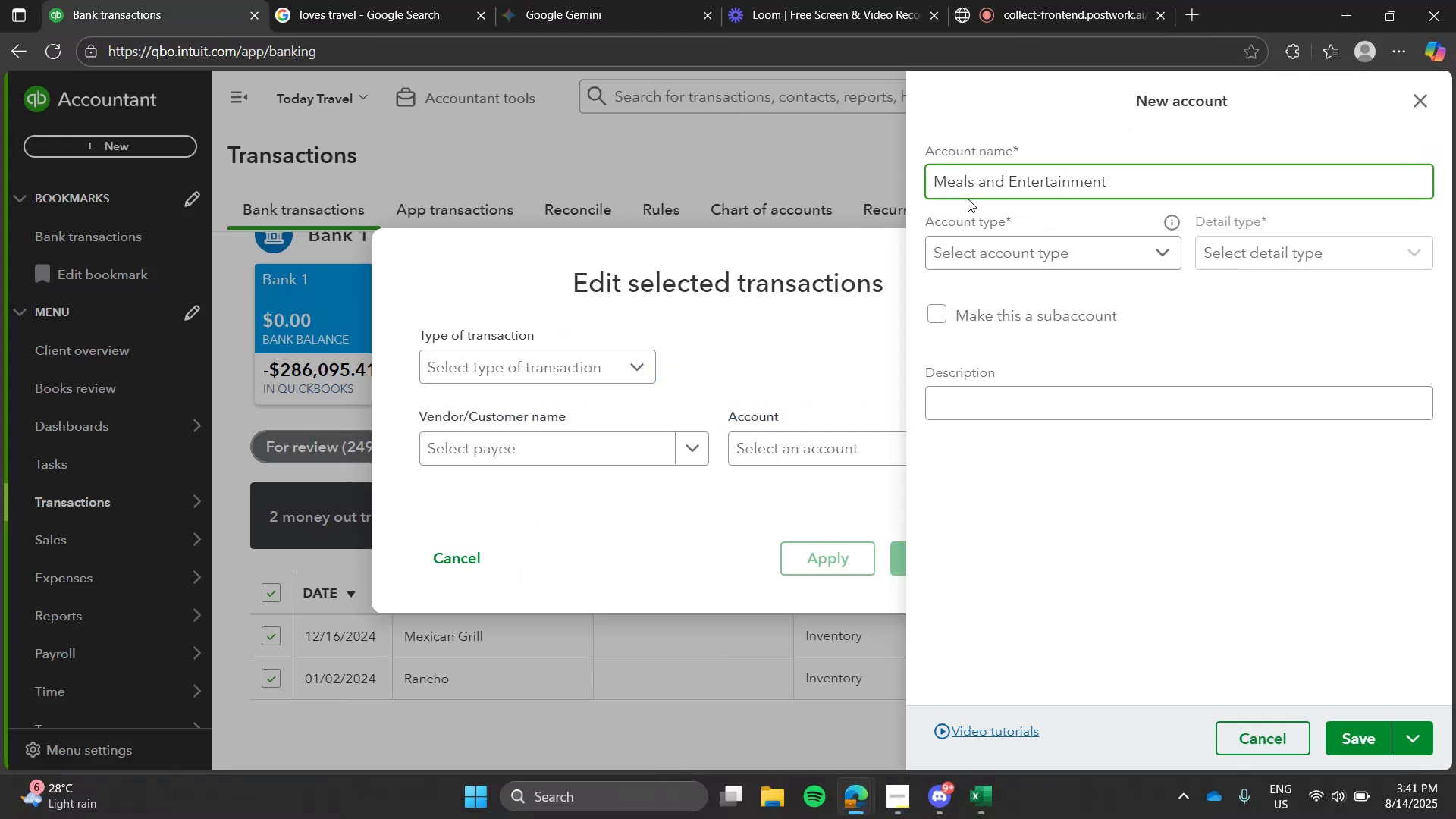 
left_click_drag(start_coordinate=[1072, 247], to_coordinate=[1062, 290])
 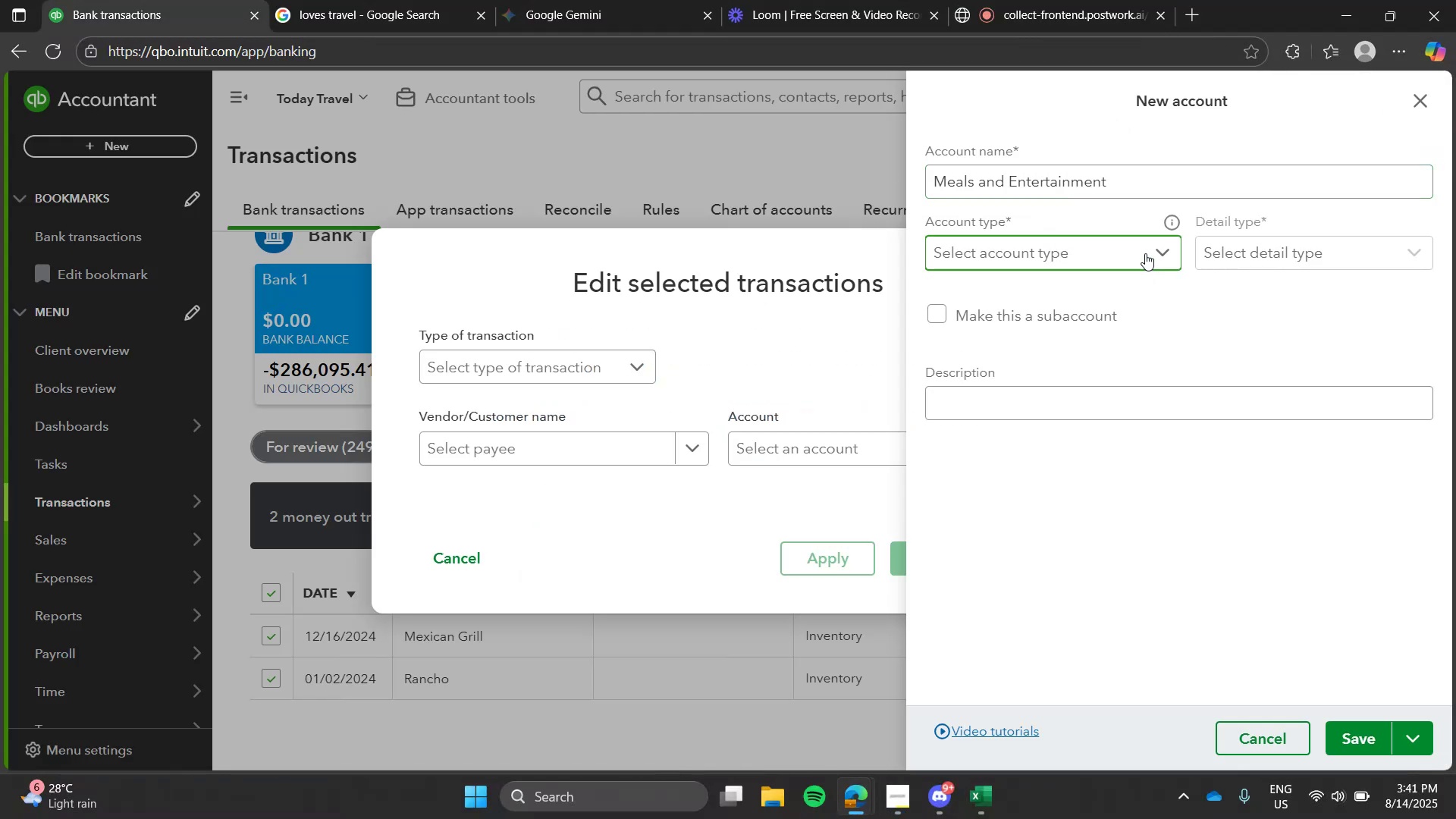 
left_click([1148, 250])
 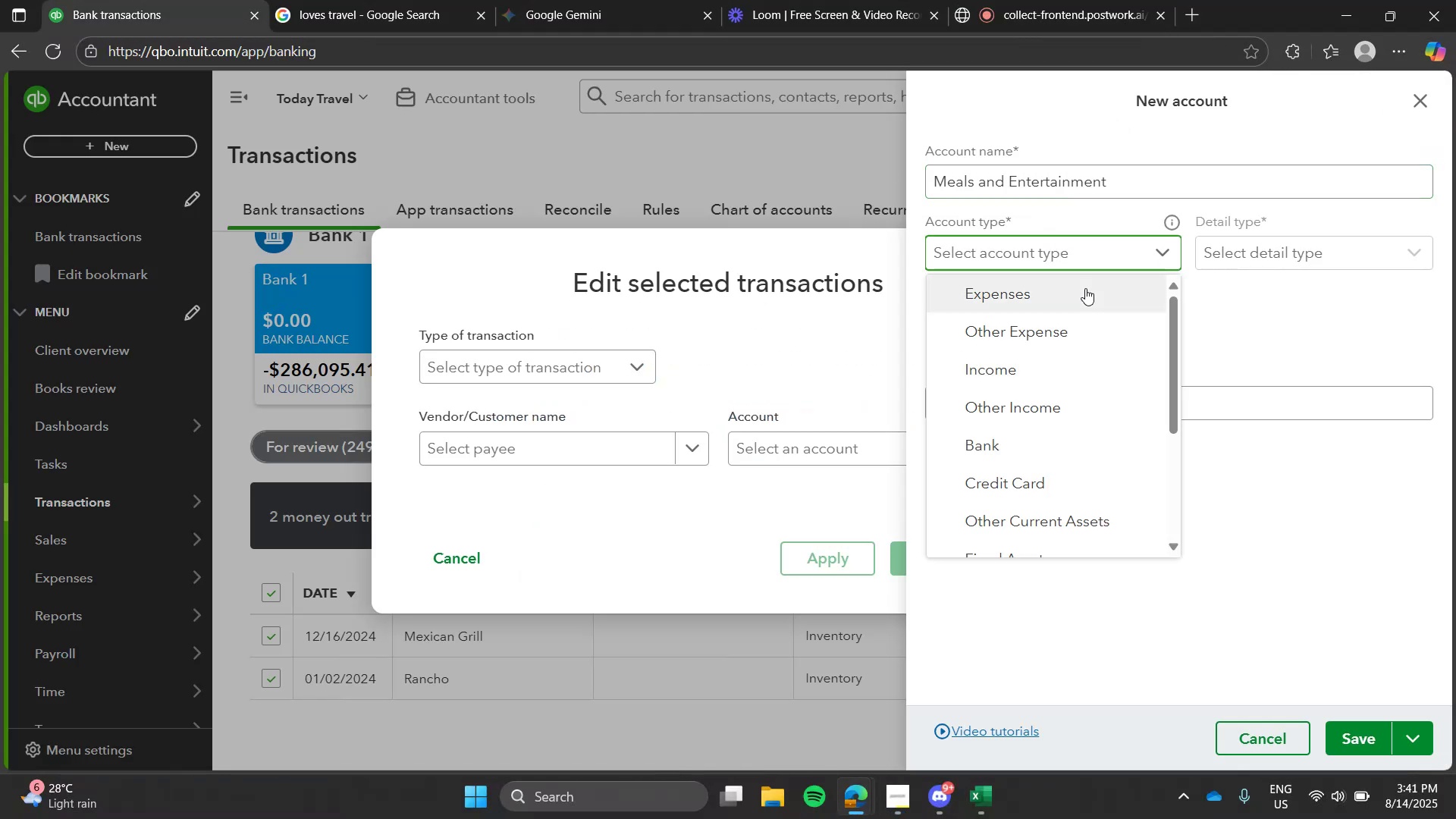 
left_click([1085, 288])
 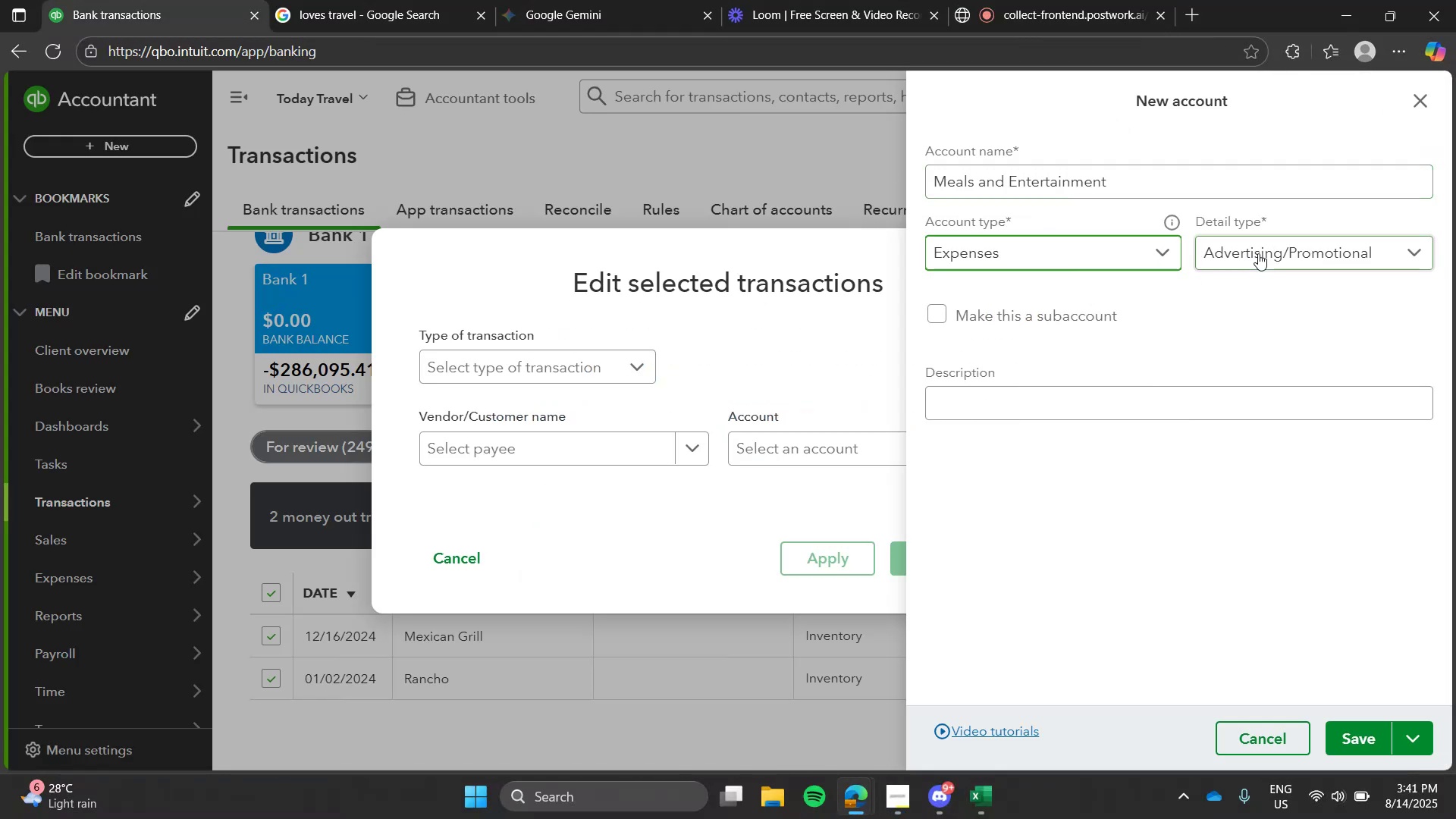 
left_click([1258, 253])
 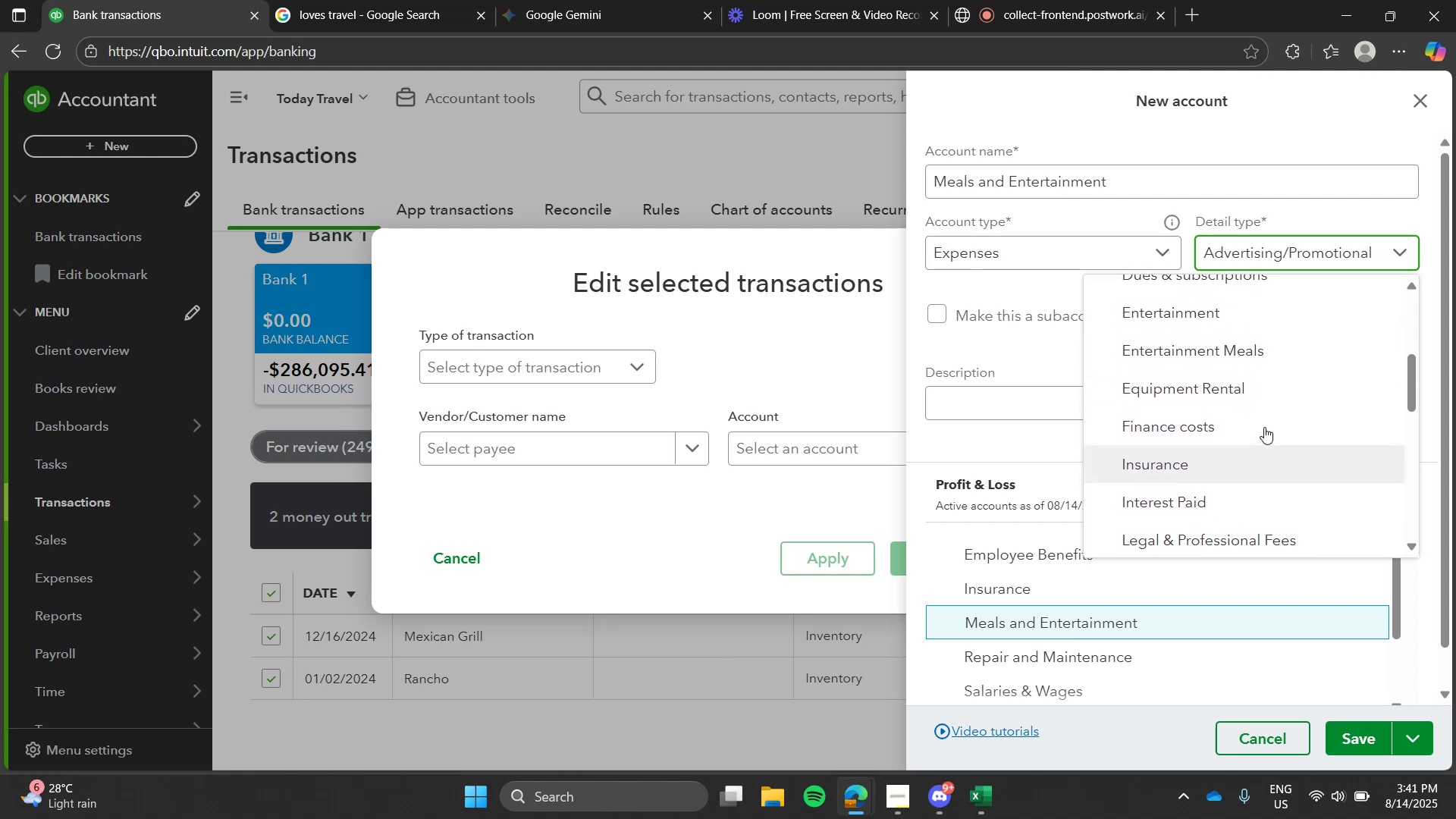 
left_click([1246, 355])
 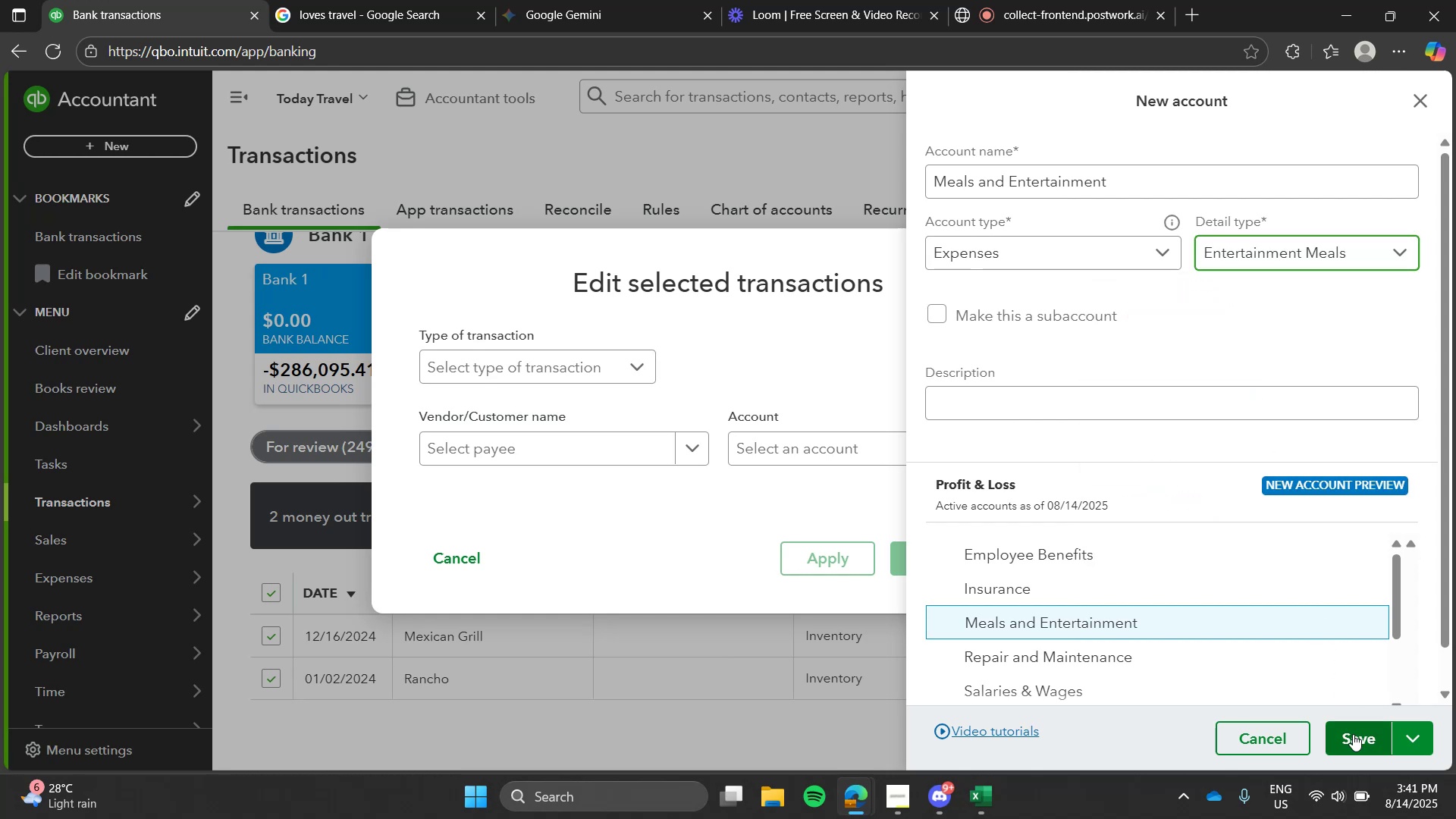 
left_click([1353, 734])
 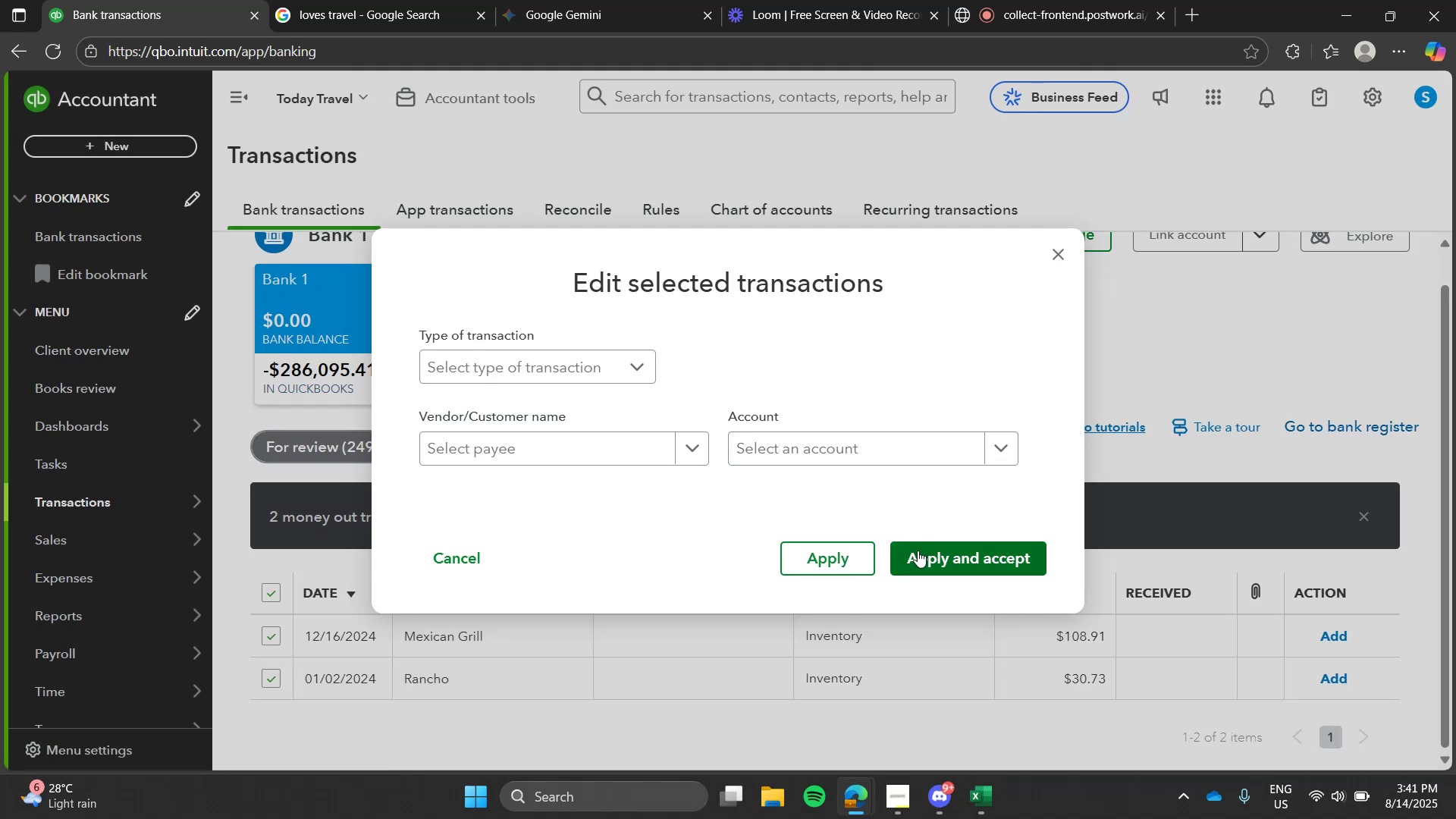 
left_click([918, 551])
 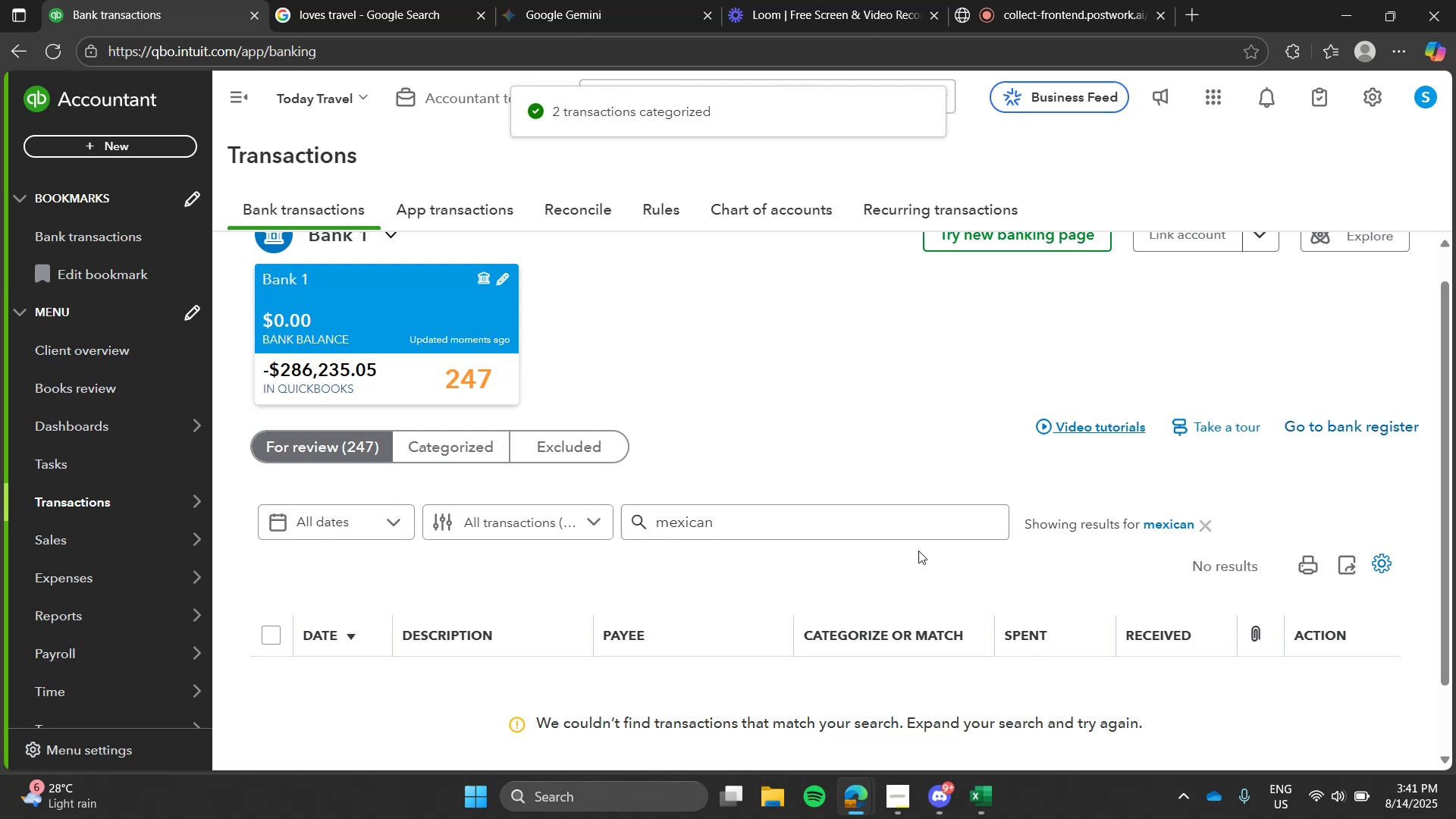 
wait(5.42)
 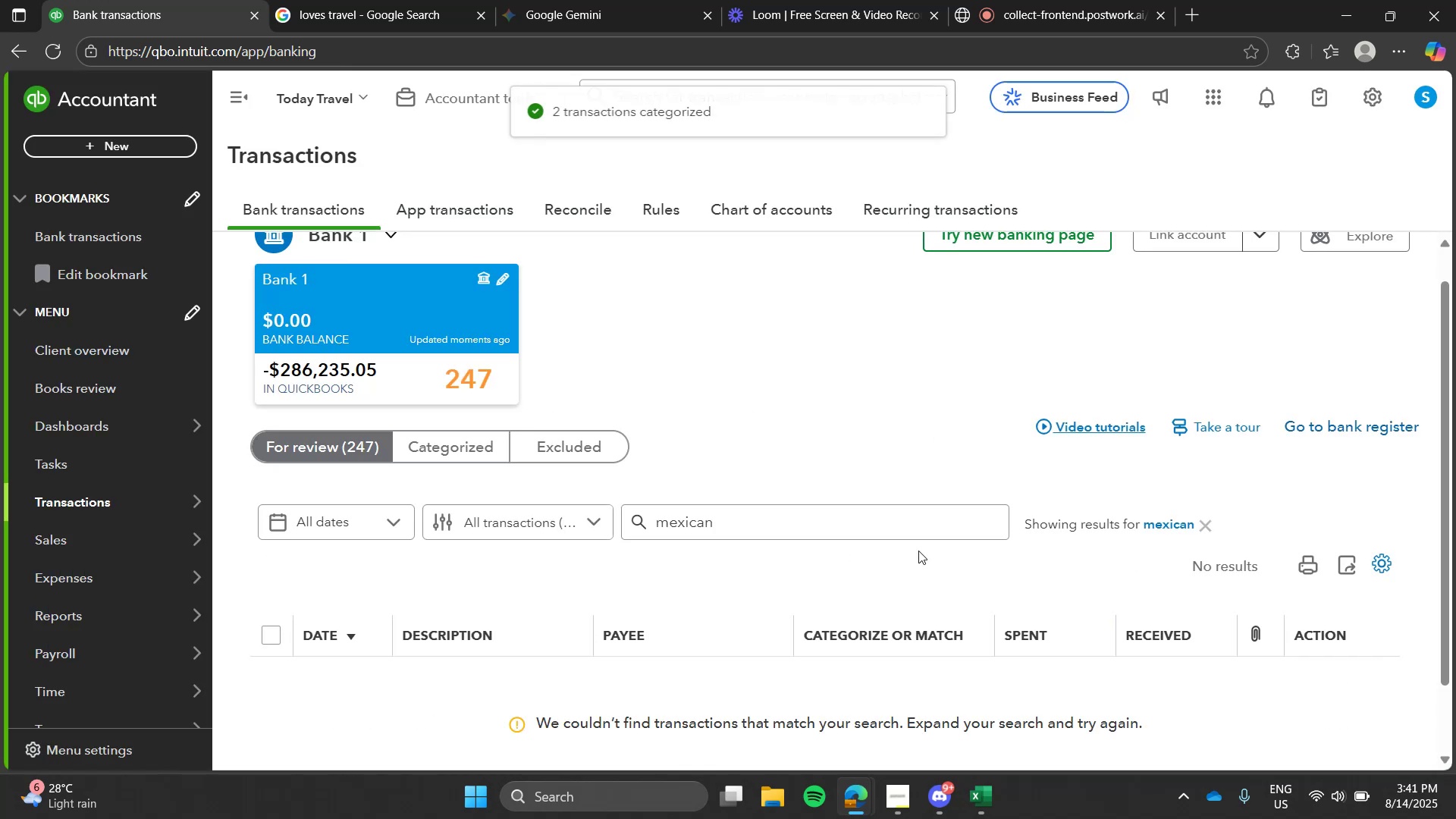 
double_click([902, 526])
 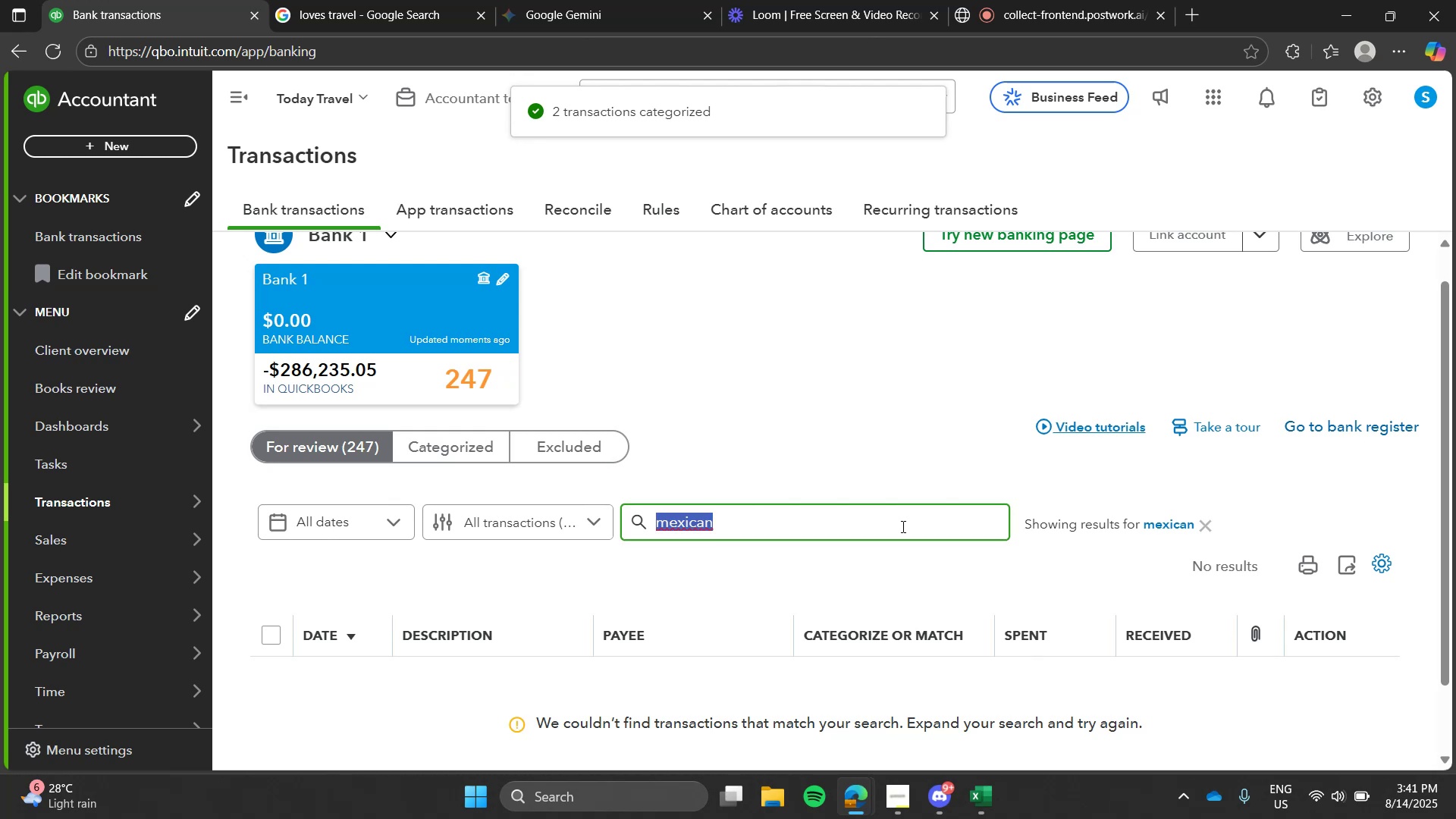 
triple_click([902, 526])
 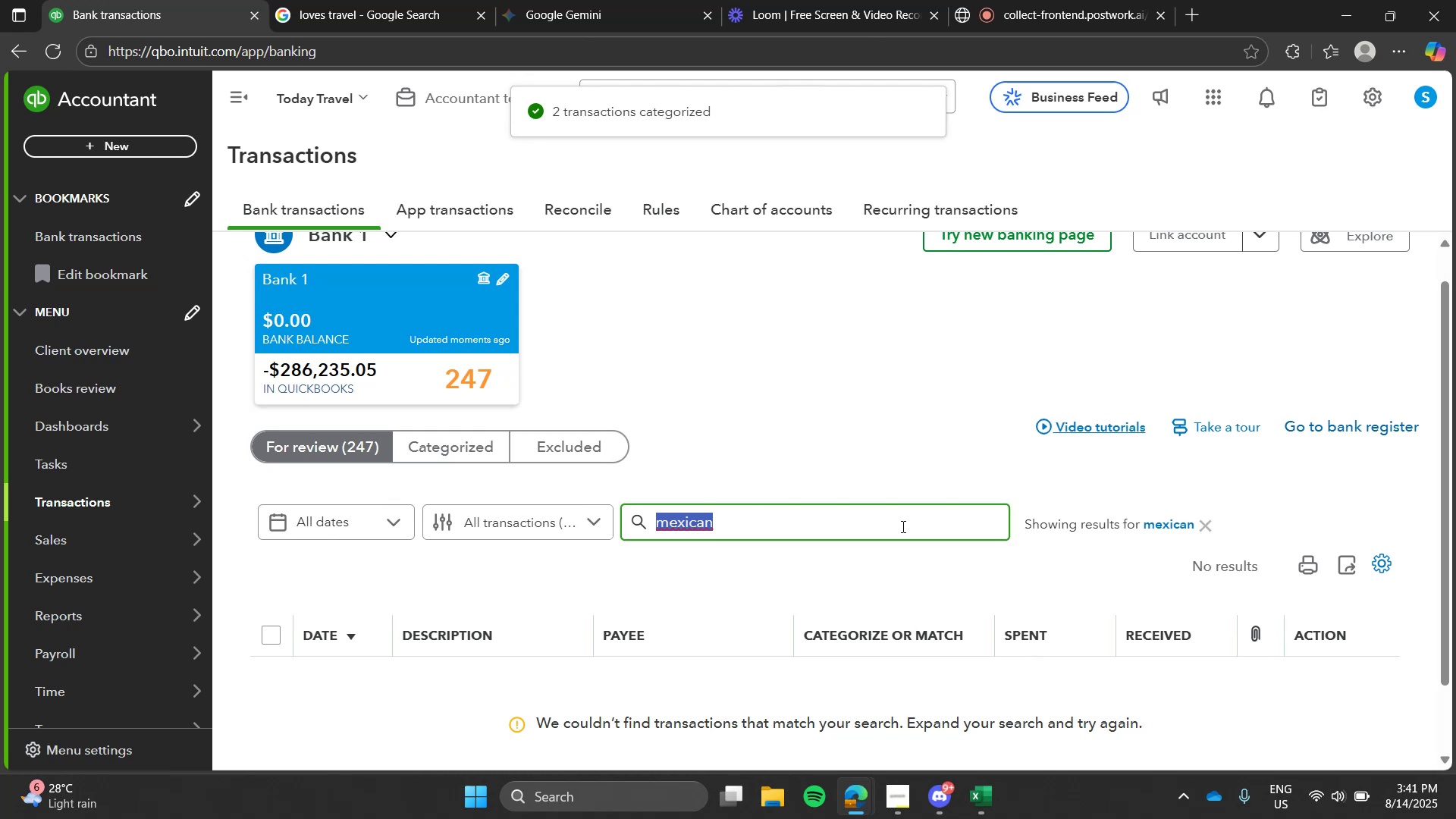 
type(pizza\)
key(Backspace)
 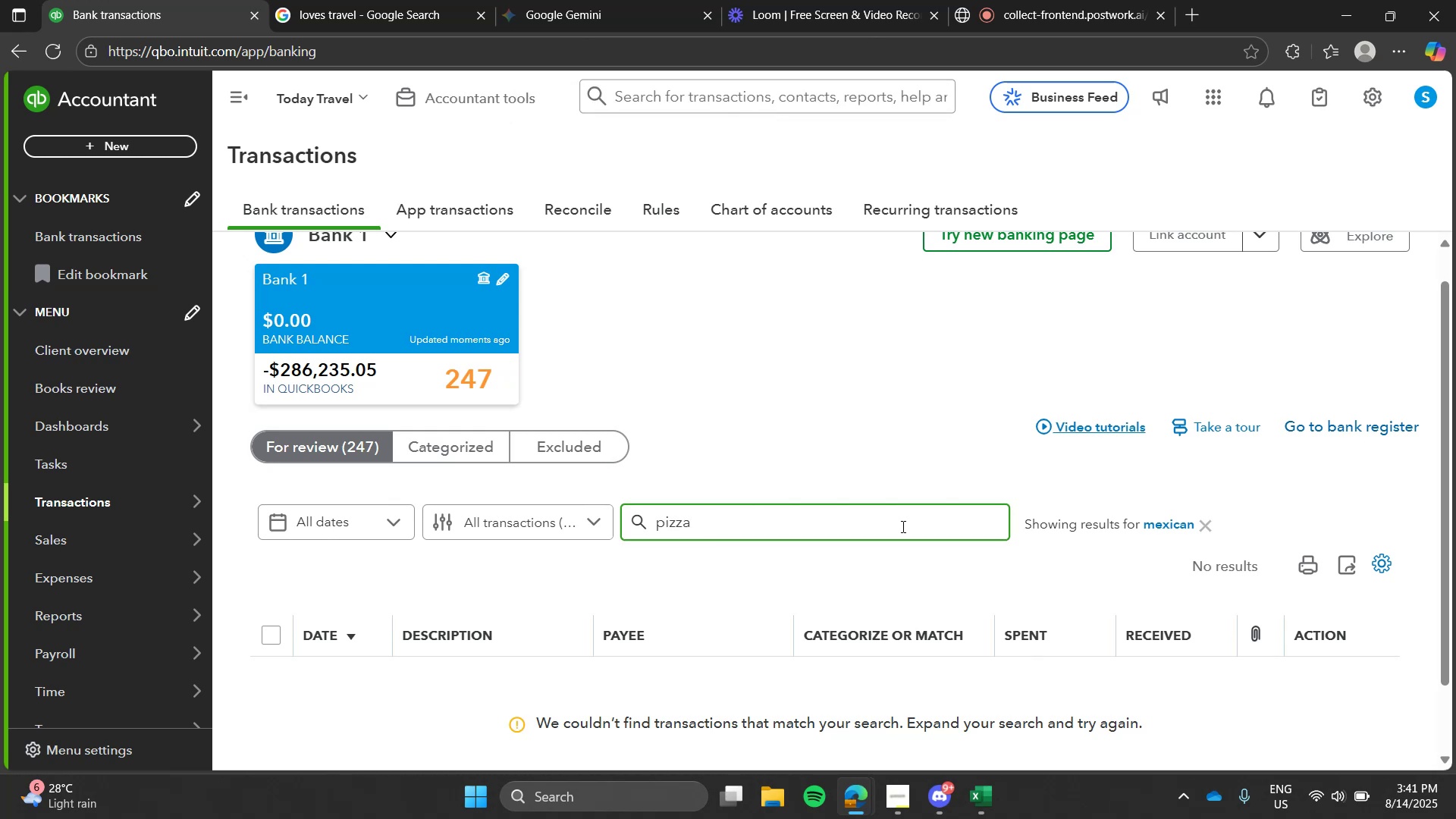 
key(Enter)
 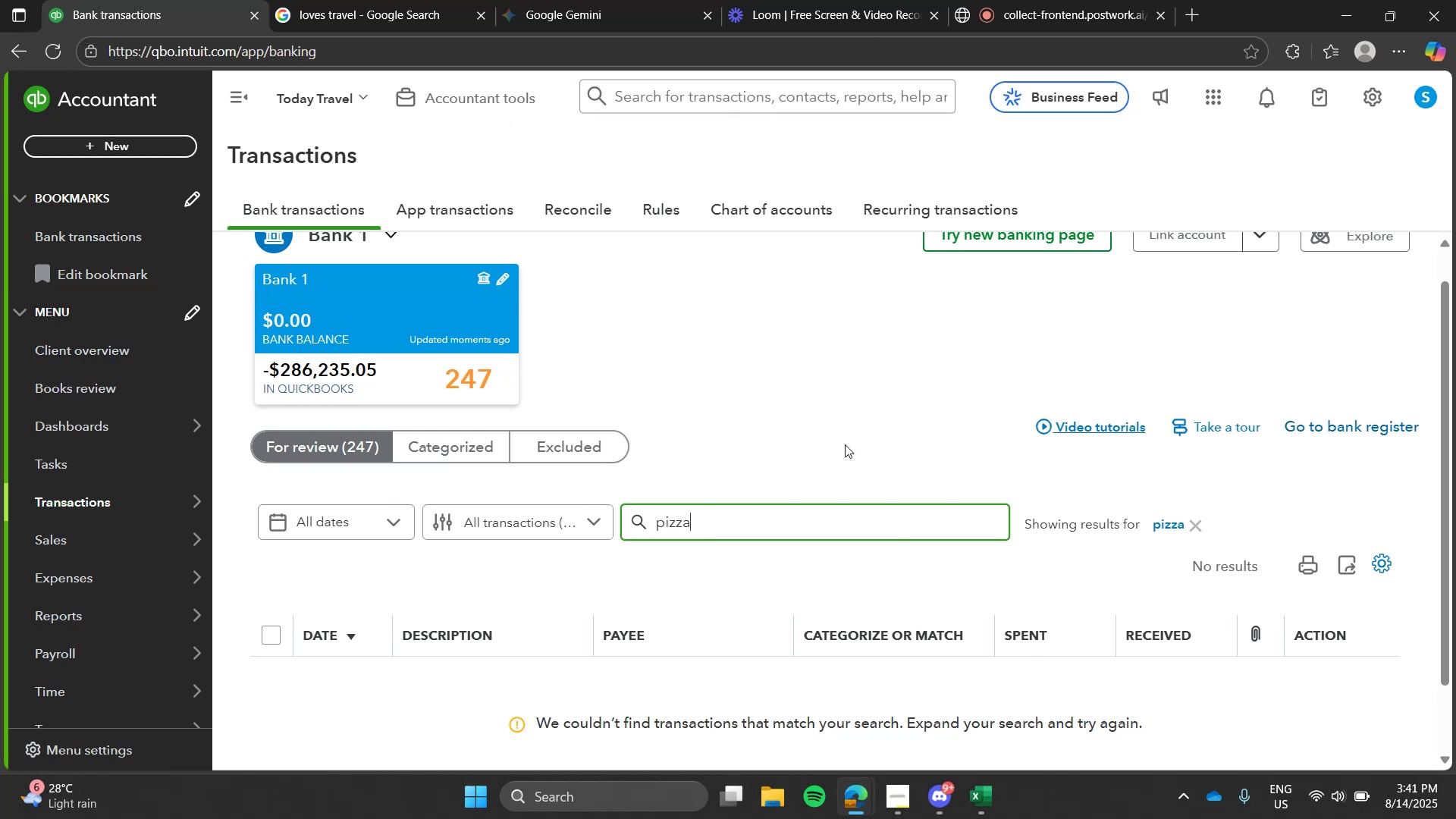 
left_click([843, 438])
 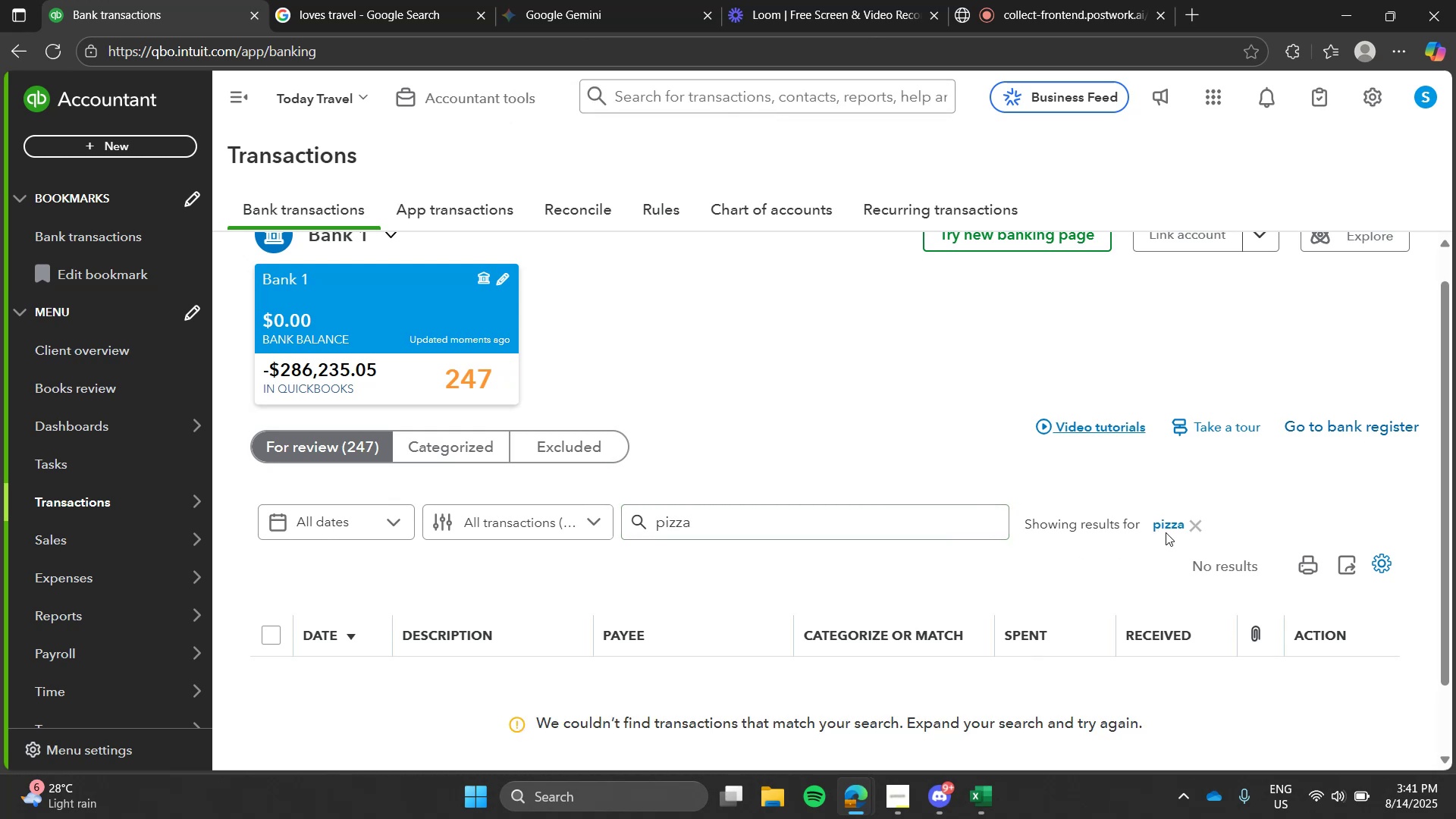 
left_click([1169, 532])
 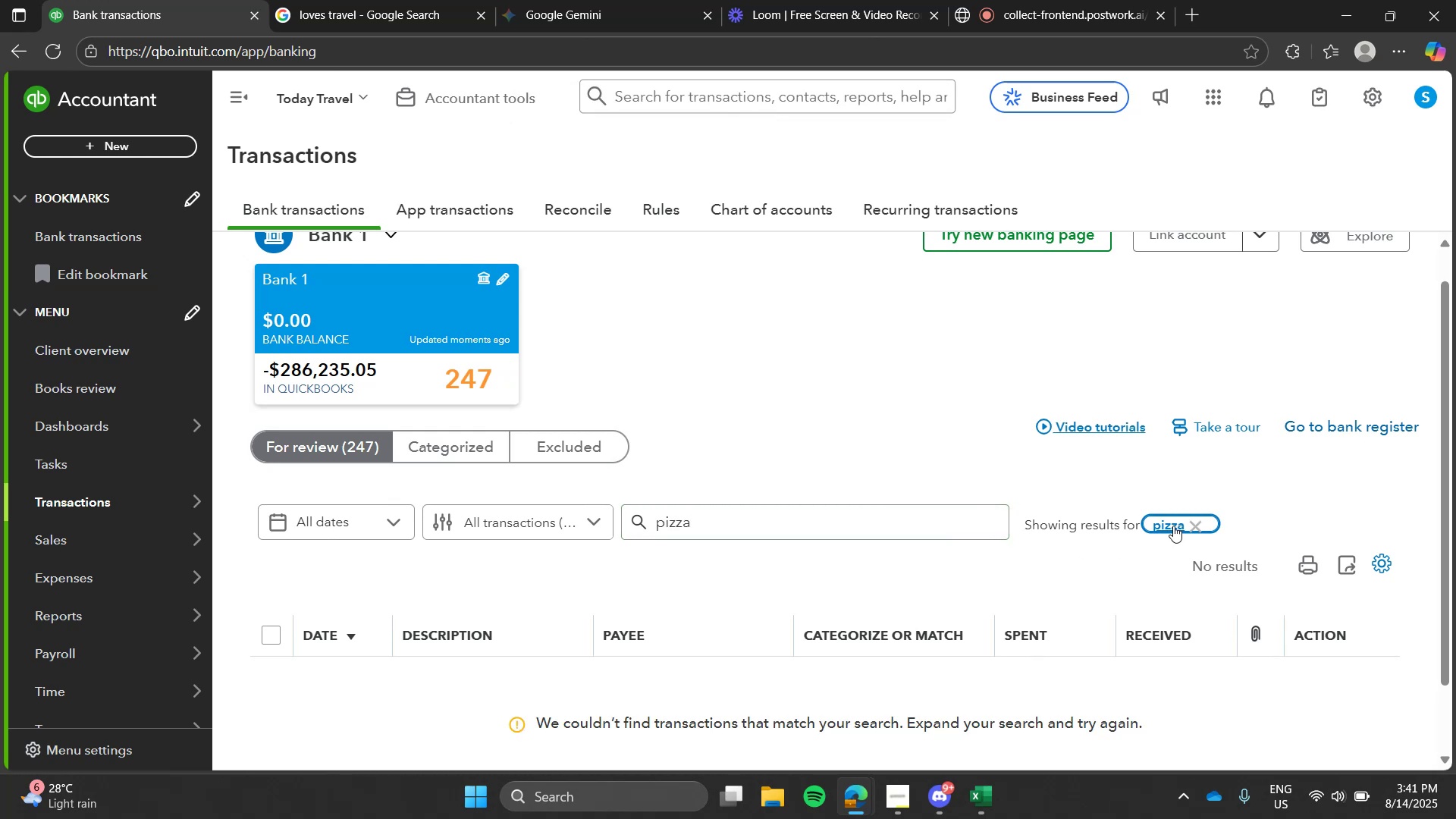 
left_click([1173, 526])
 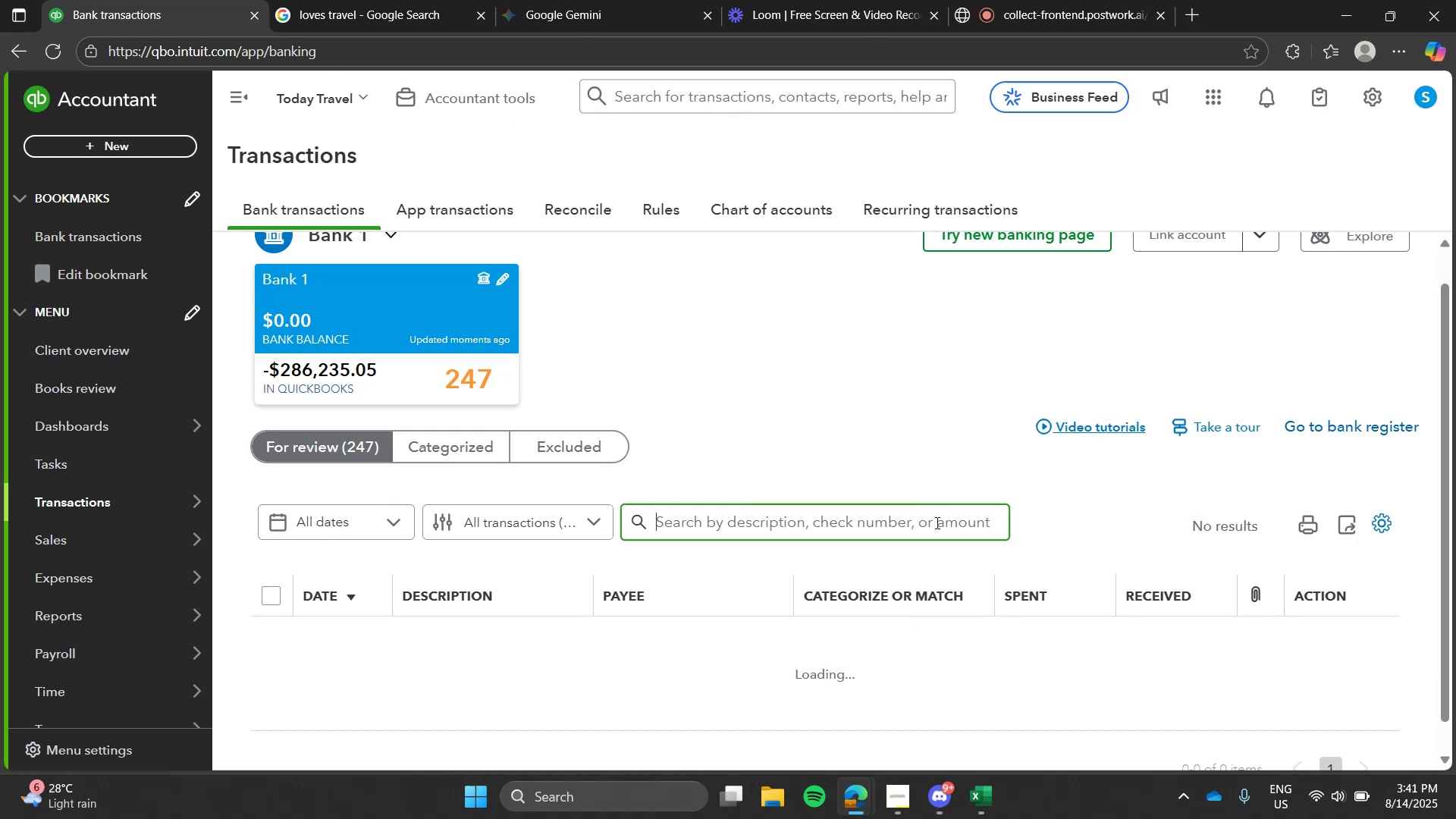 
left_click([936, 522])
 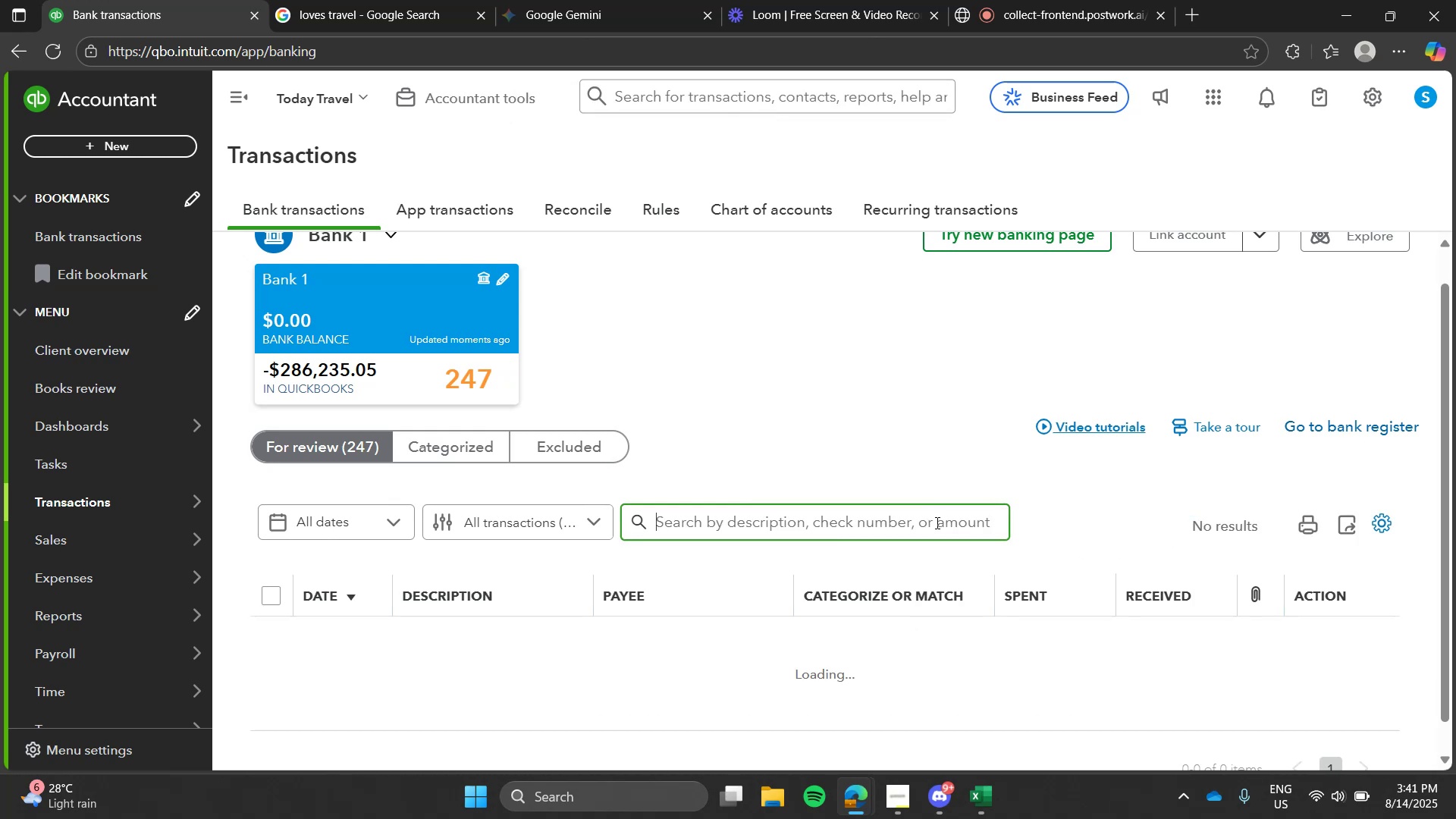 
type(chipotle)
 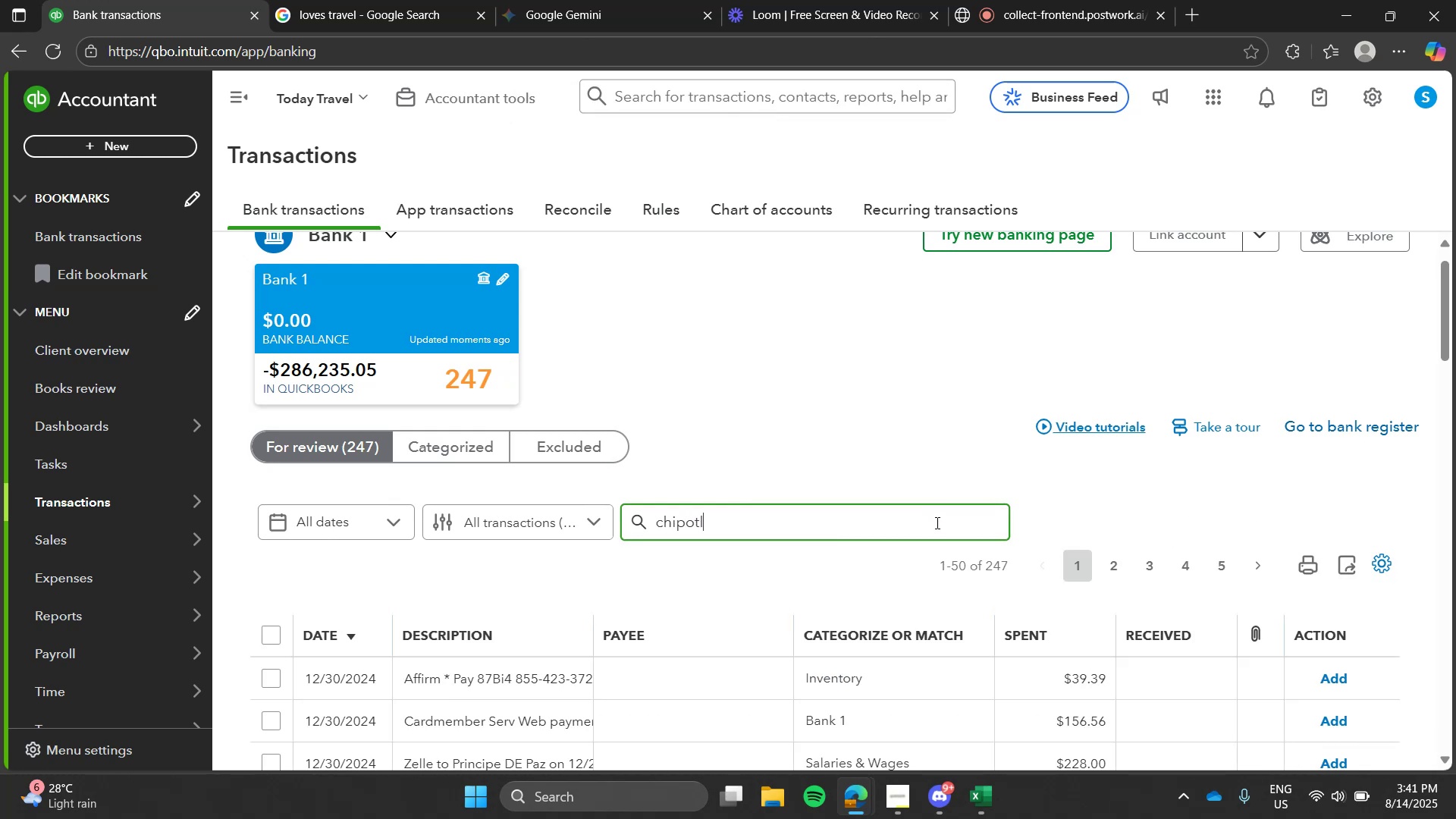 
key(Enter)
 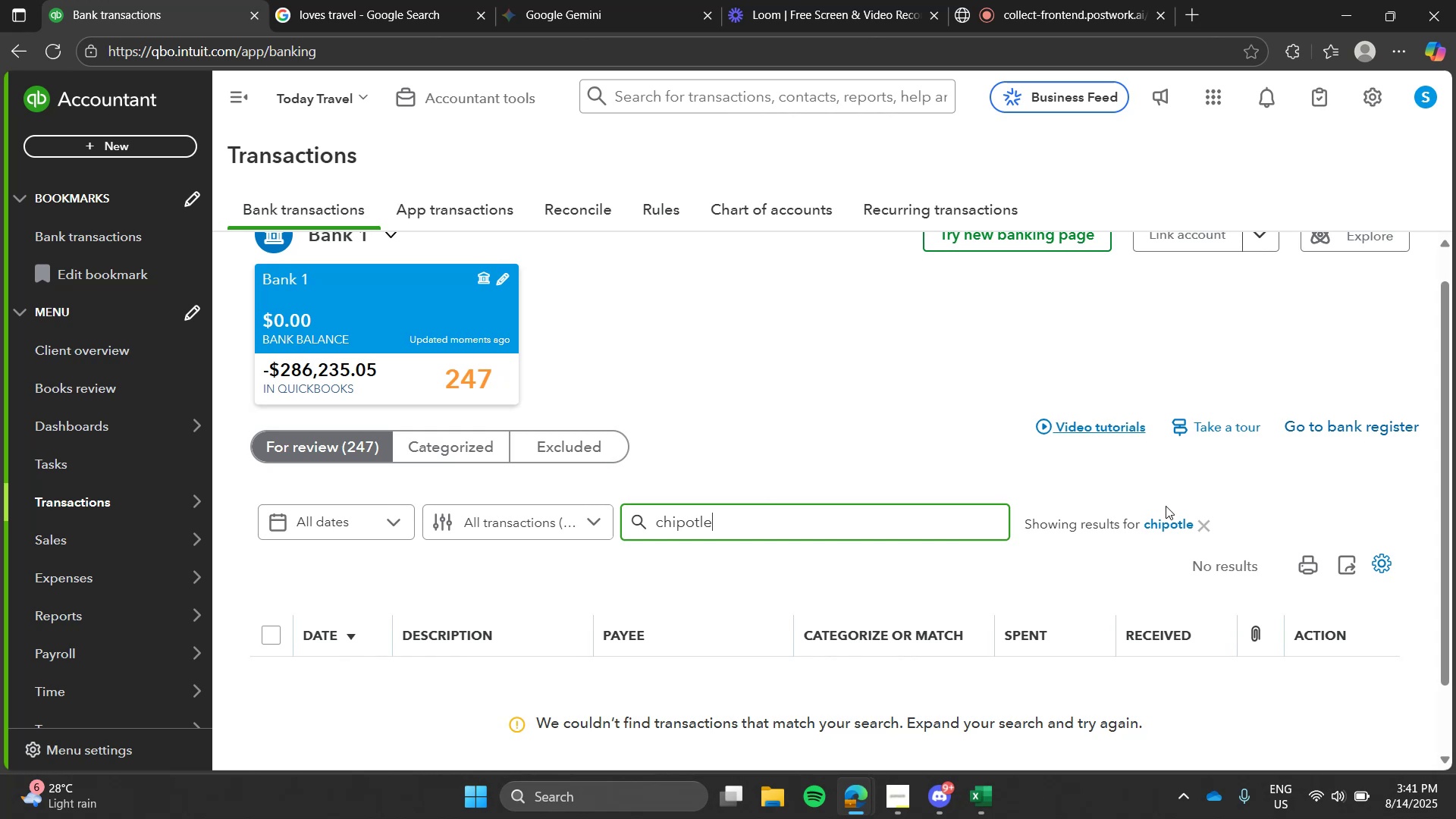 
left_click([1178, 515])
 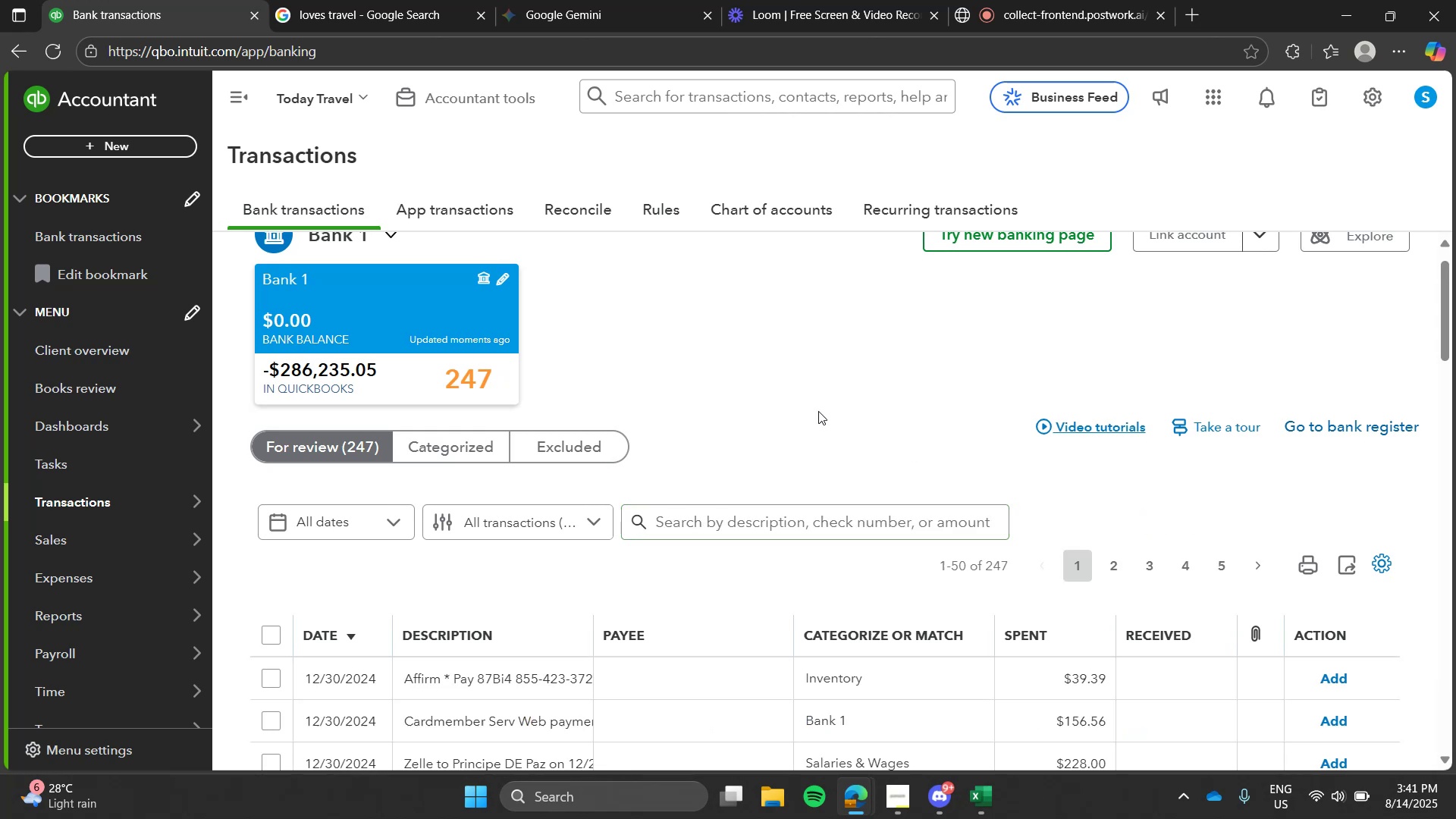 
double_click([818, 411])
 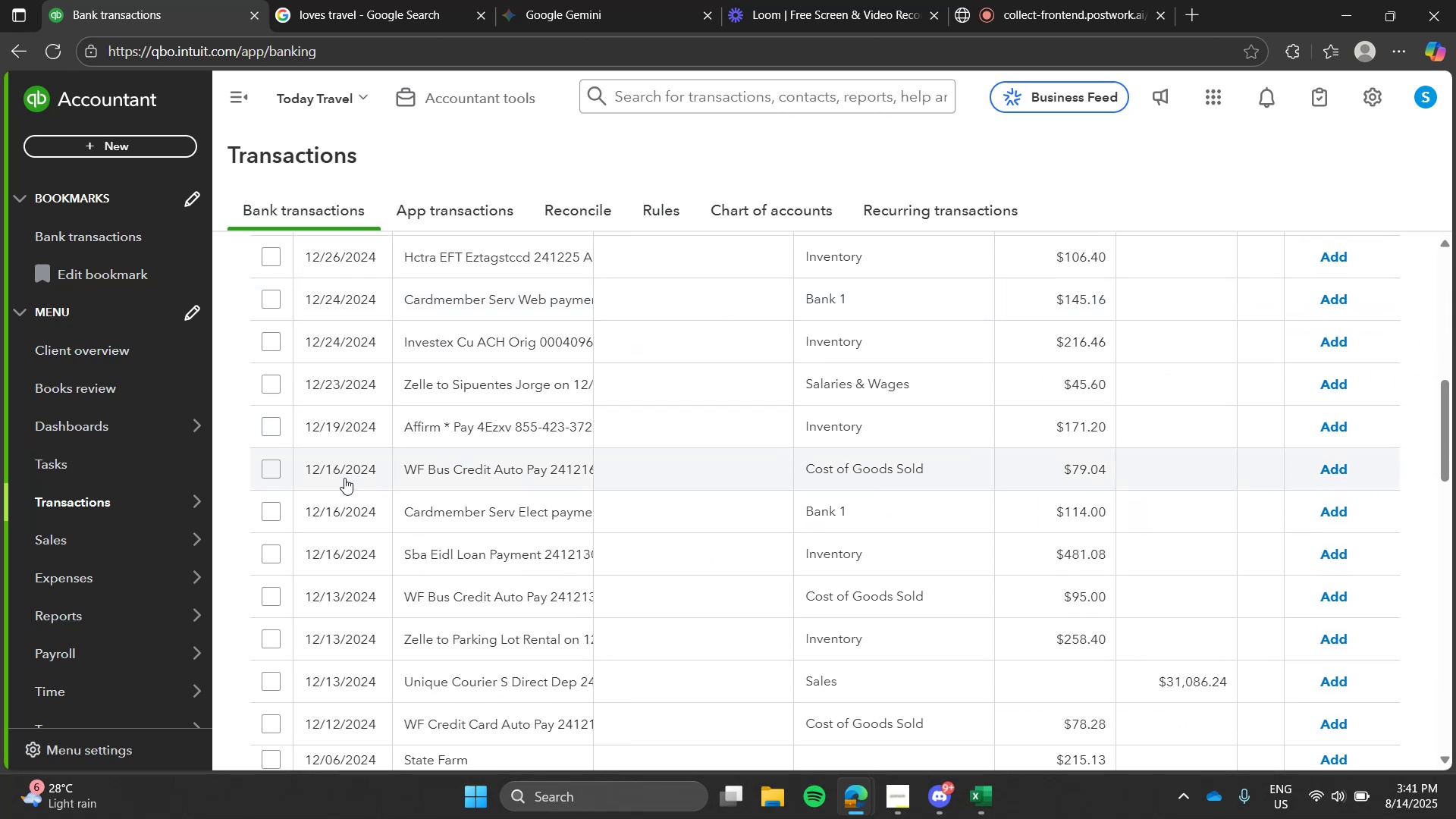 
wait(5.94)
 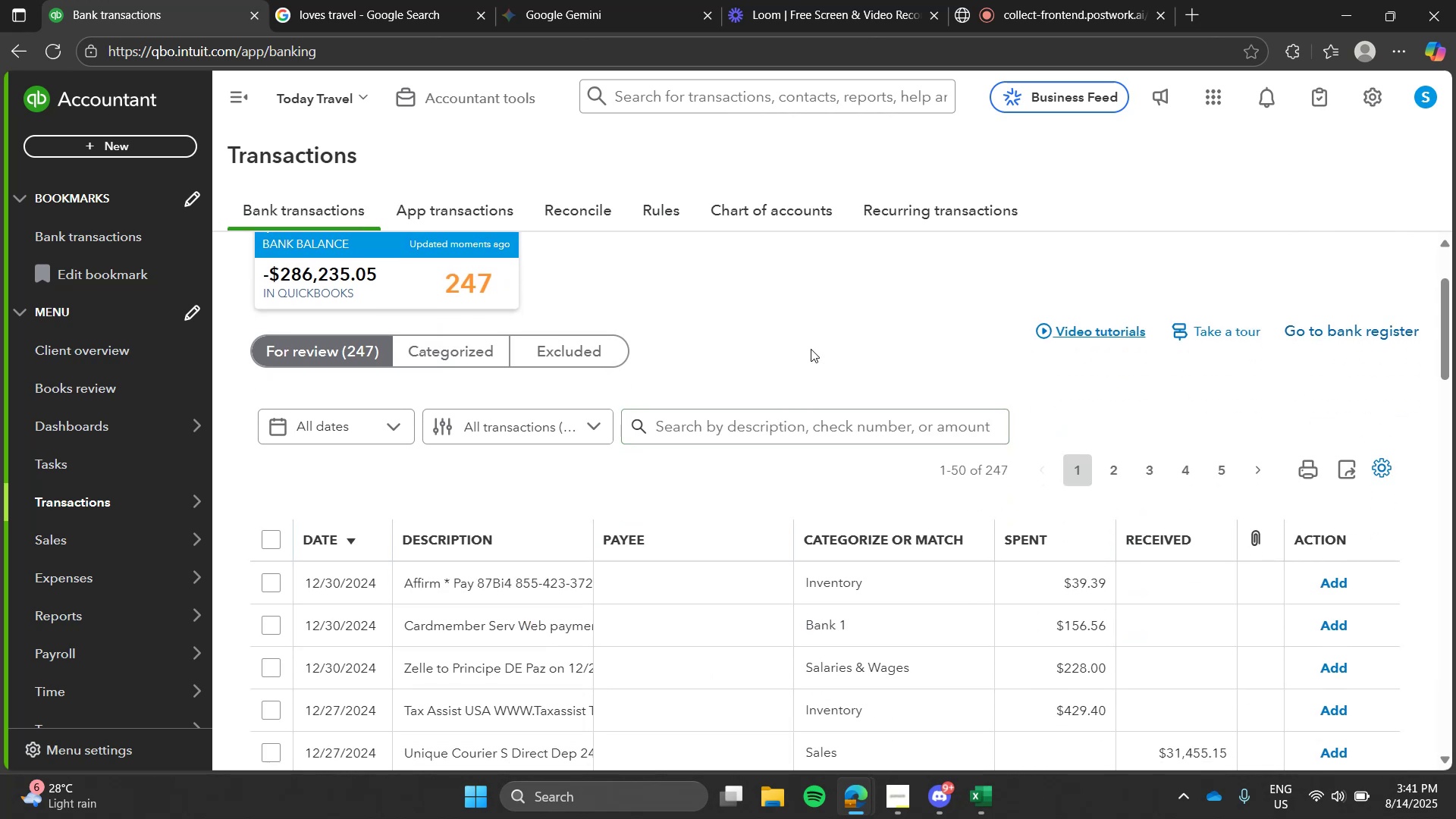 
left_click([726, 553])
 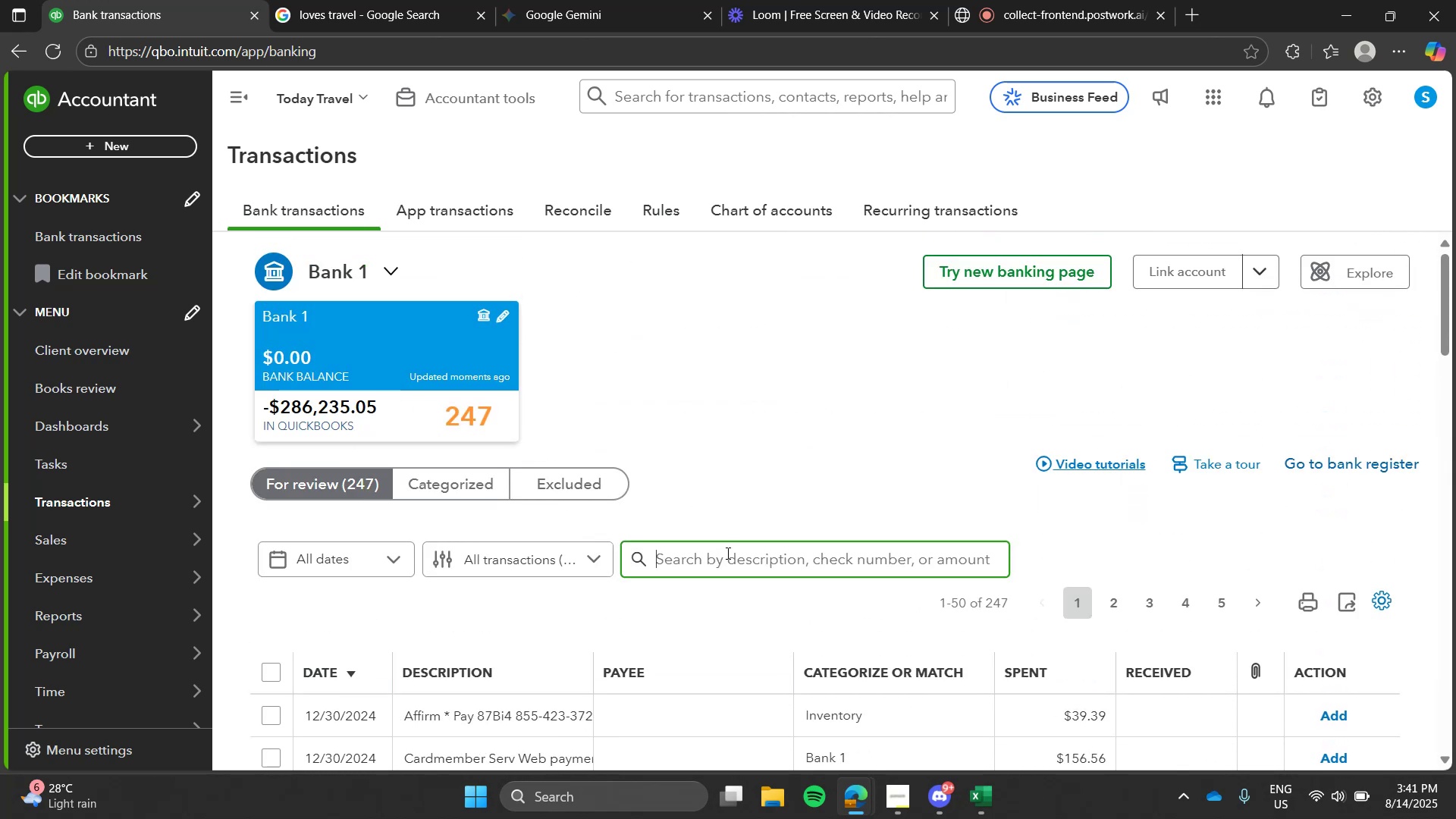 
type(wf)
 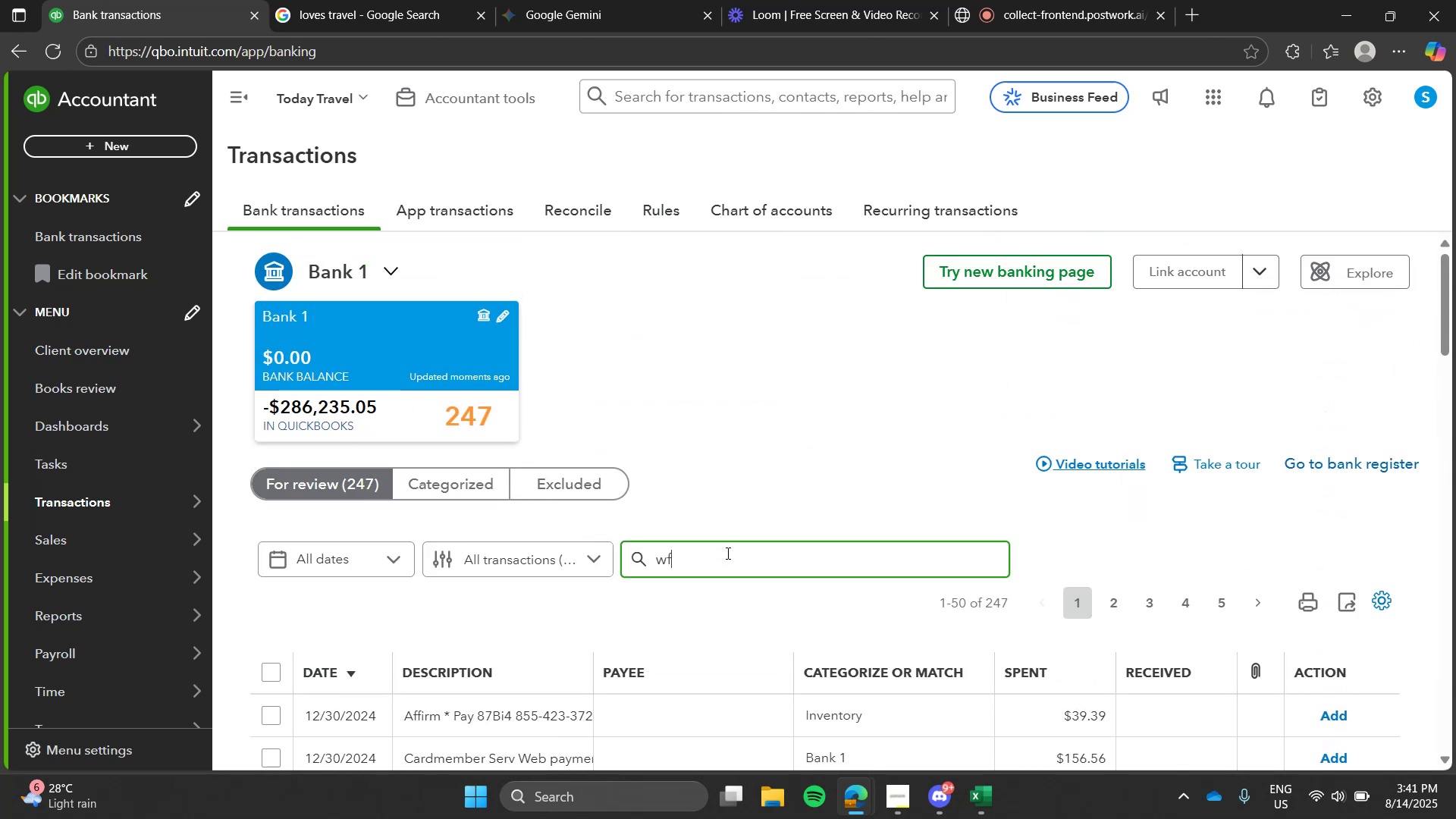 
key(Enter)
 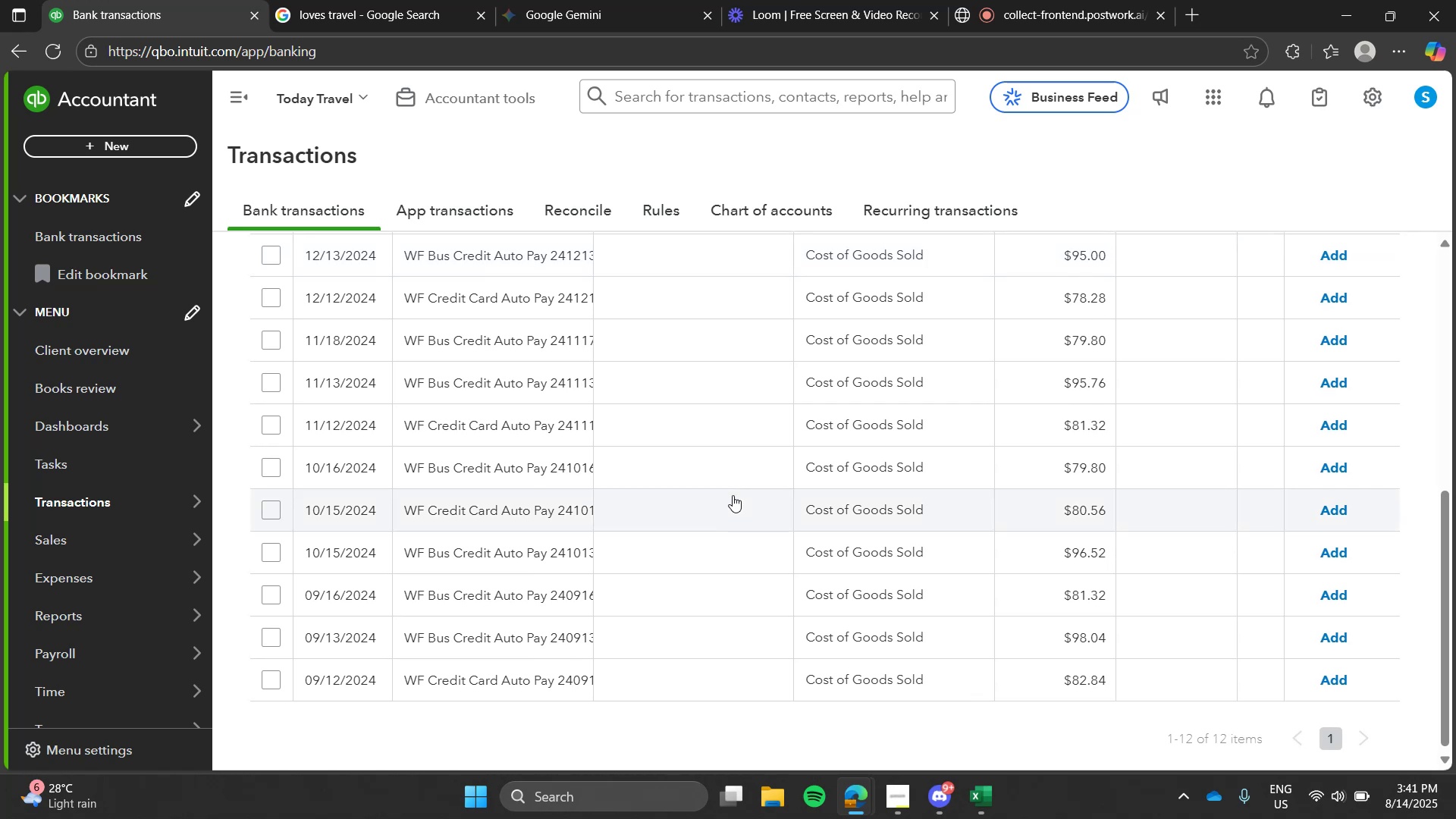 
left_click([560, 456])
 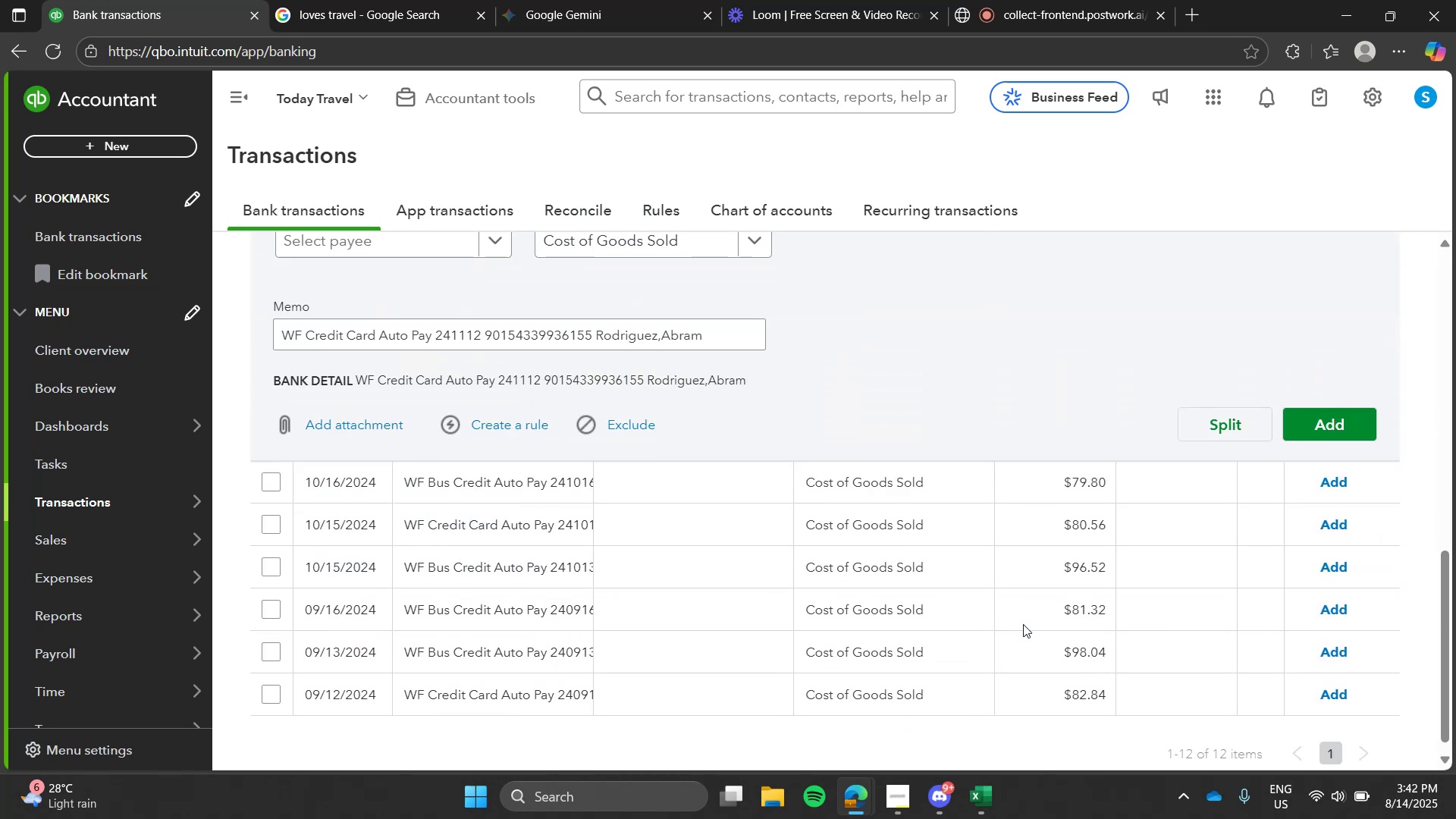 
wait(36.24)
 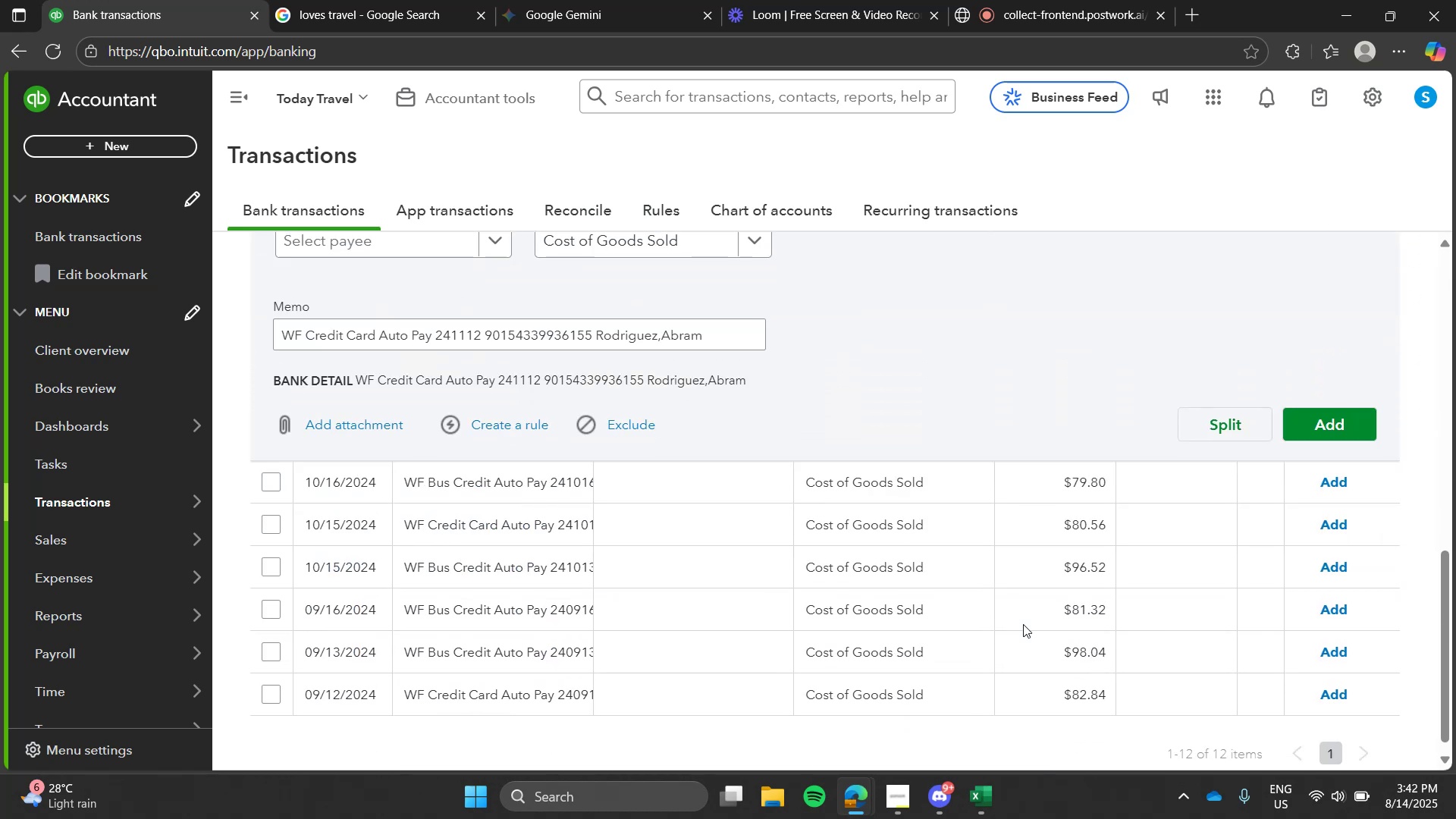 
left_click([532, 399])
 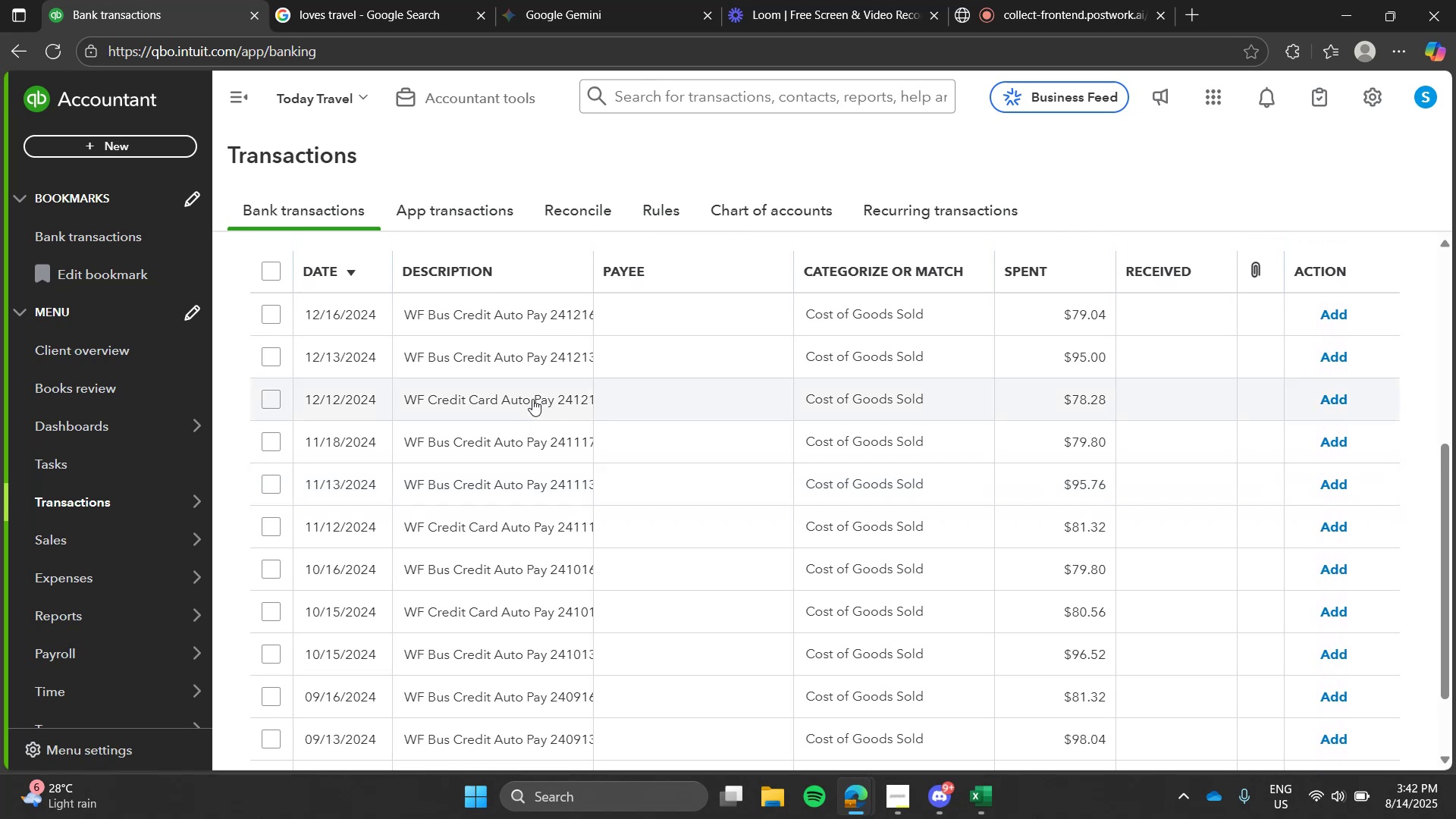 
wait(6.46)
 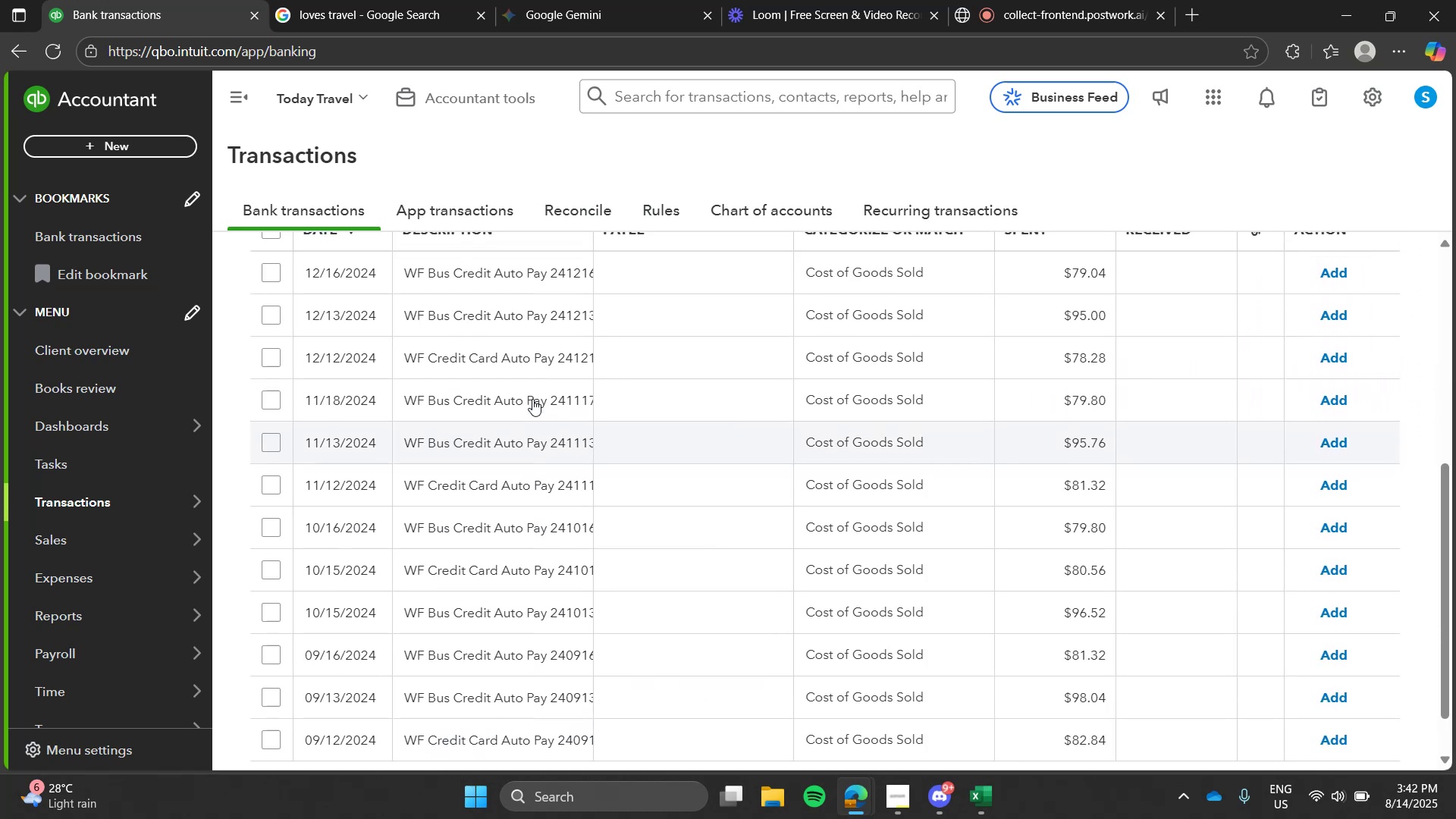 
left_click([268, 279])
 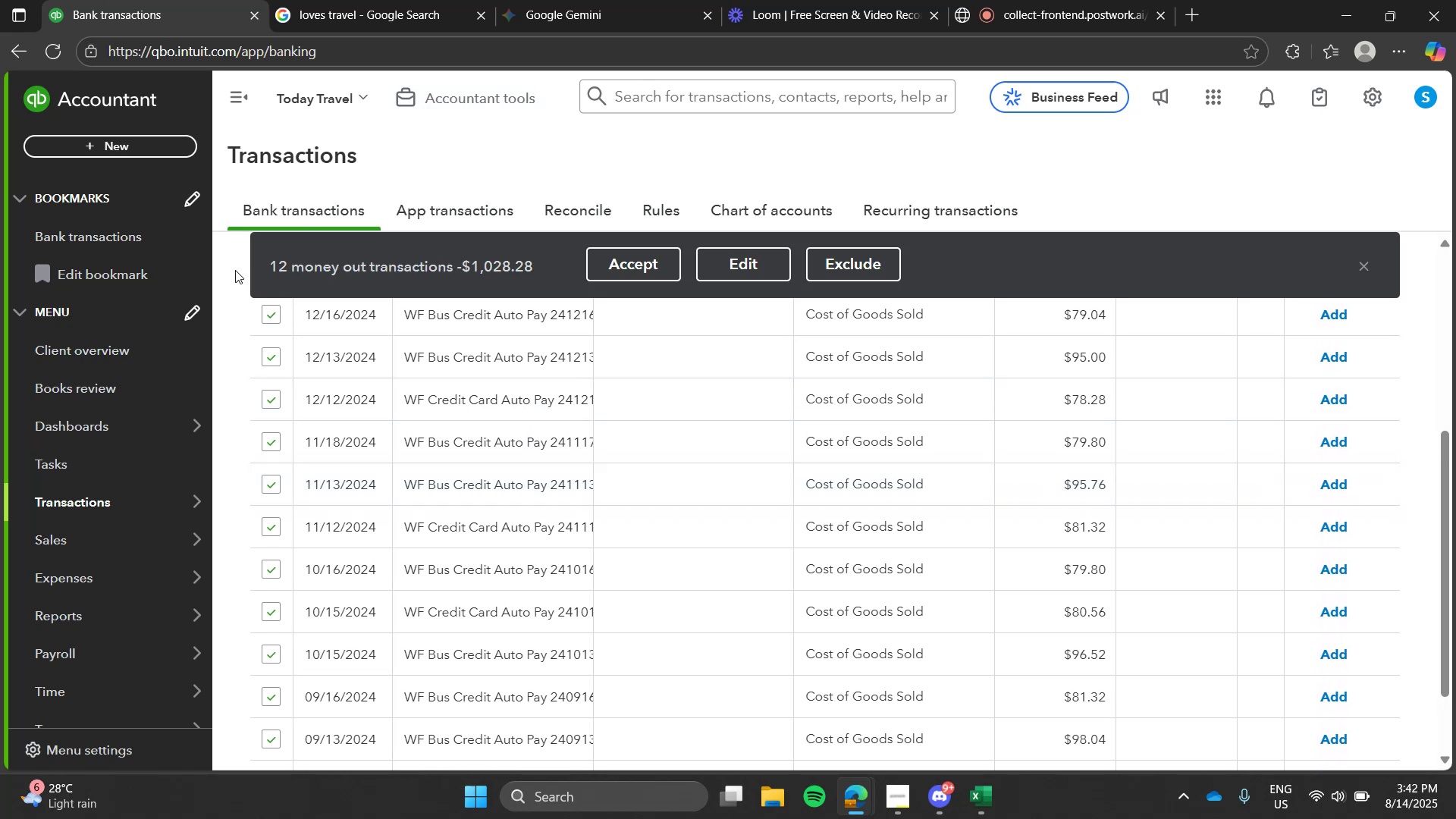 
left_click([235, 270])
 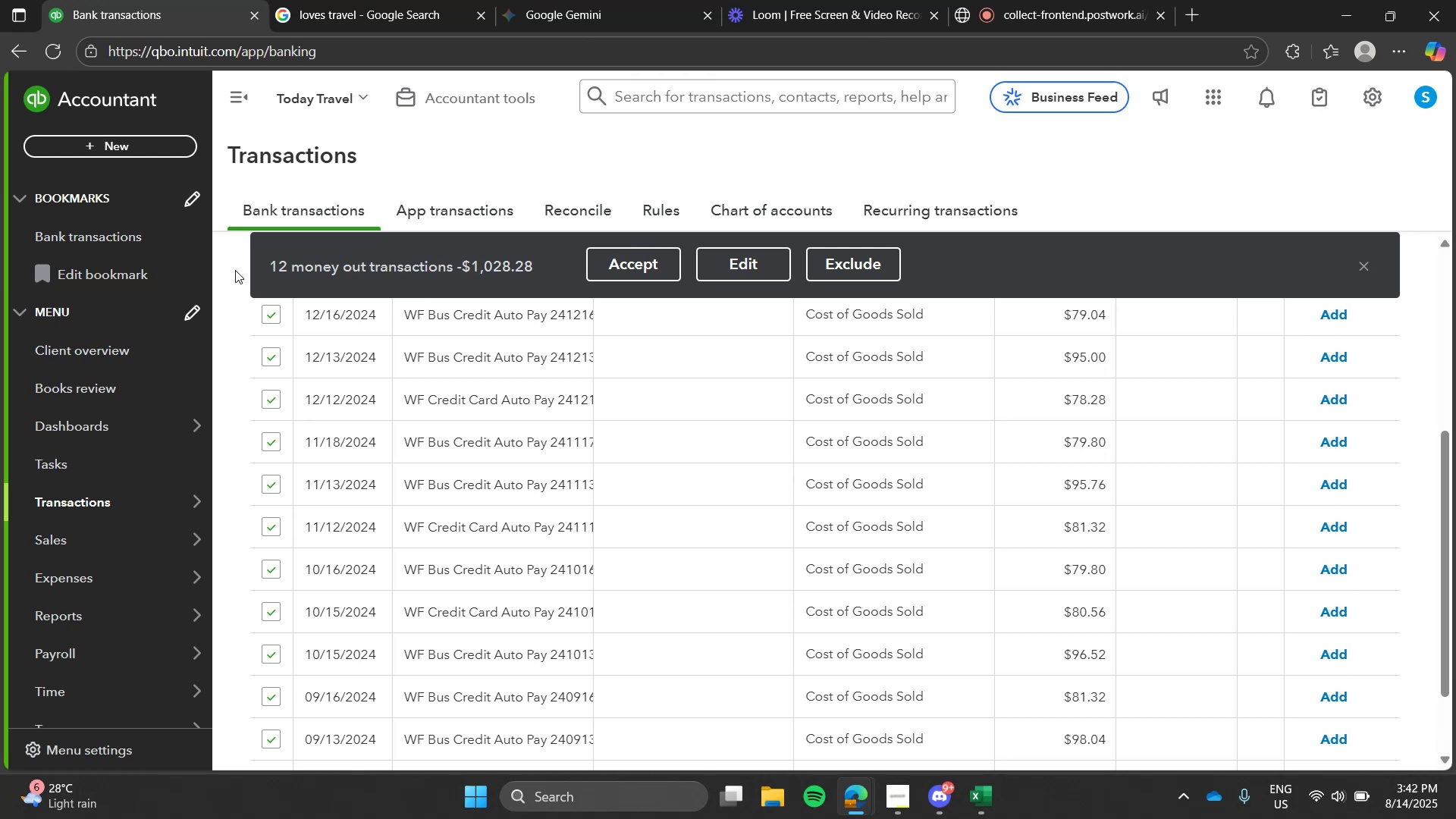 
wait(22.68)
 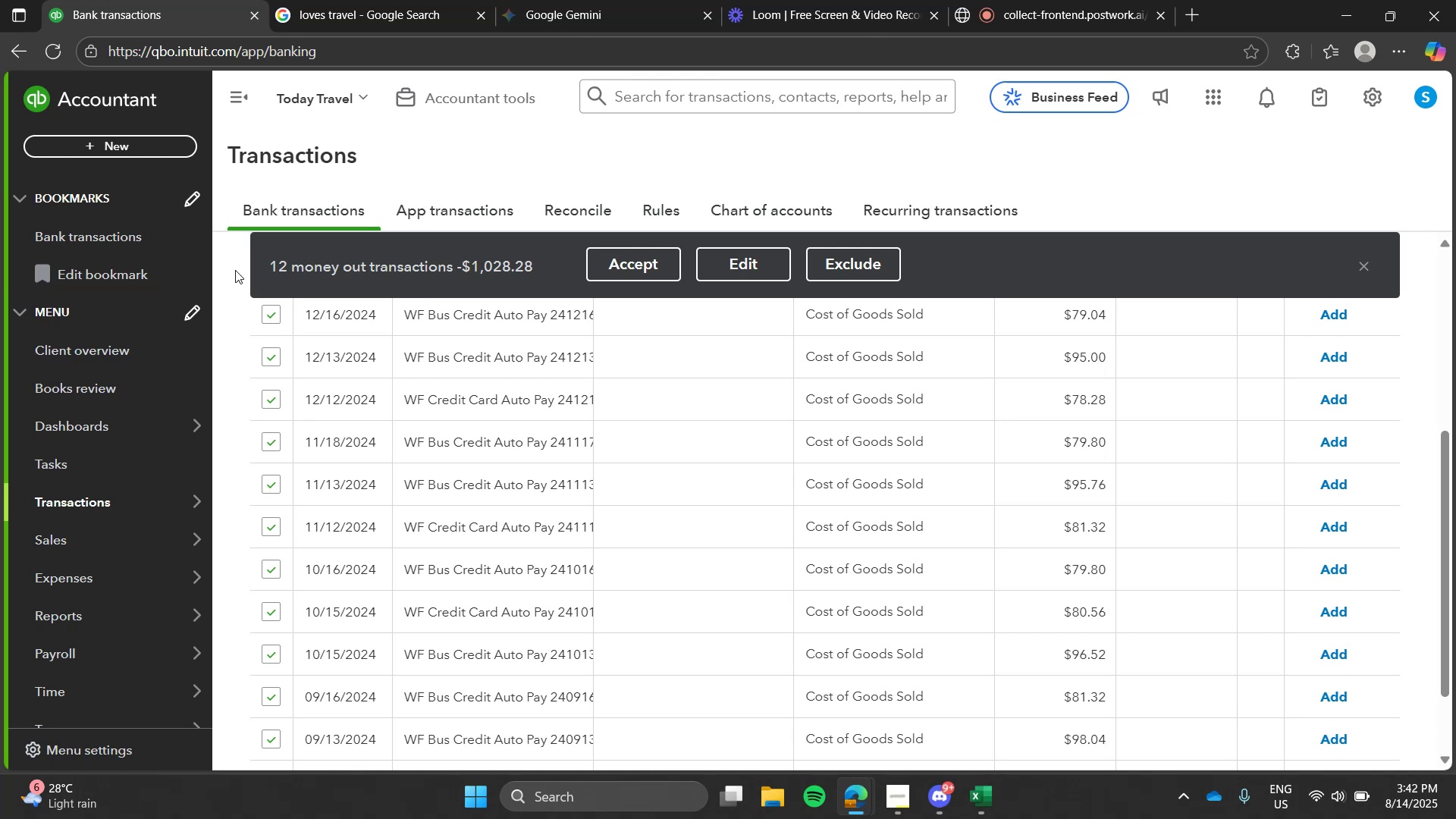 
left_click([745, 256])
 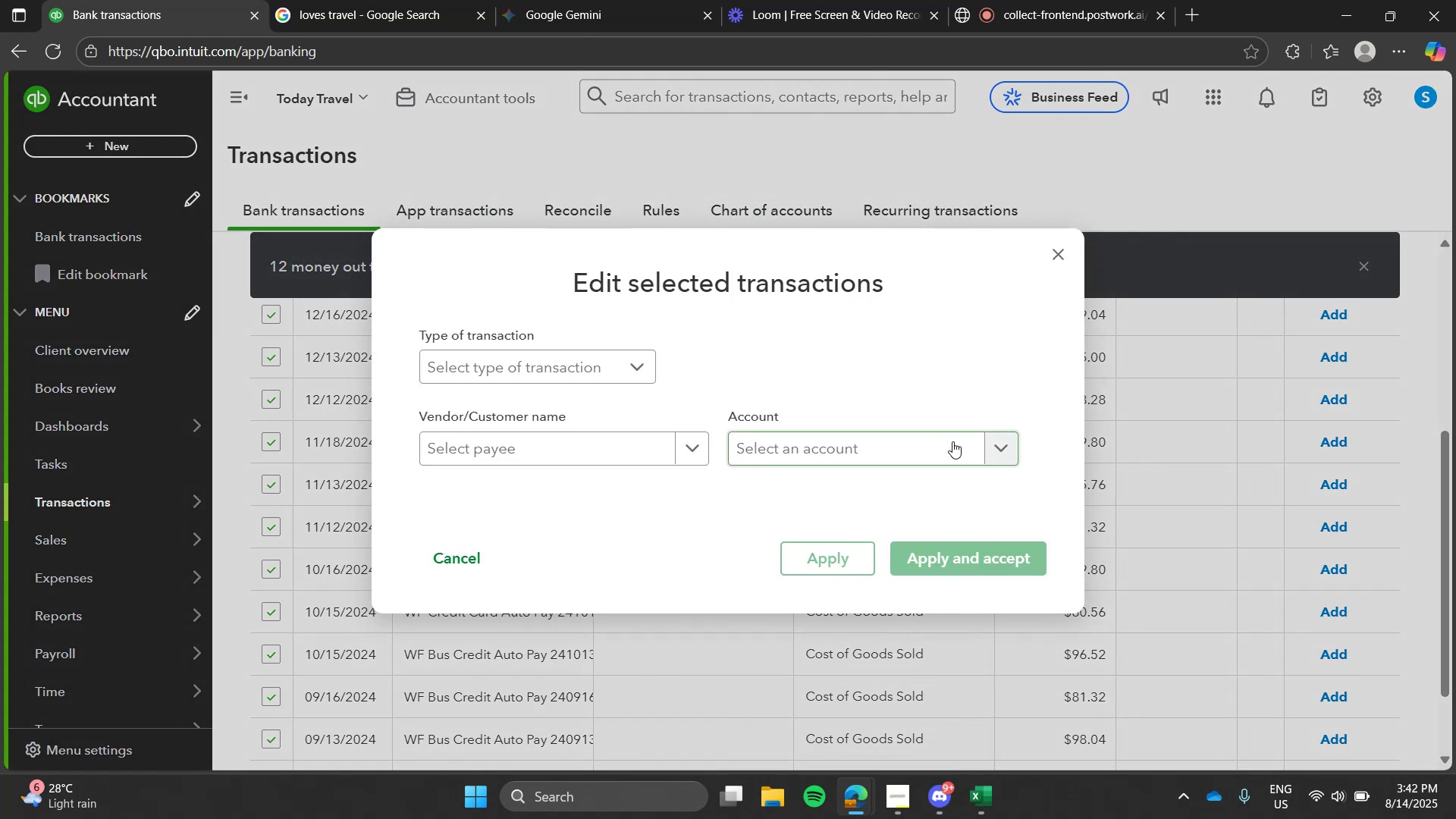 
left_click([953, 441])
 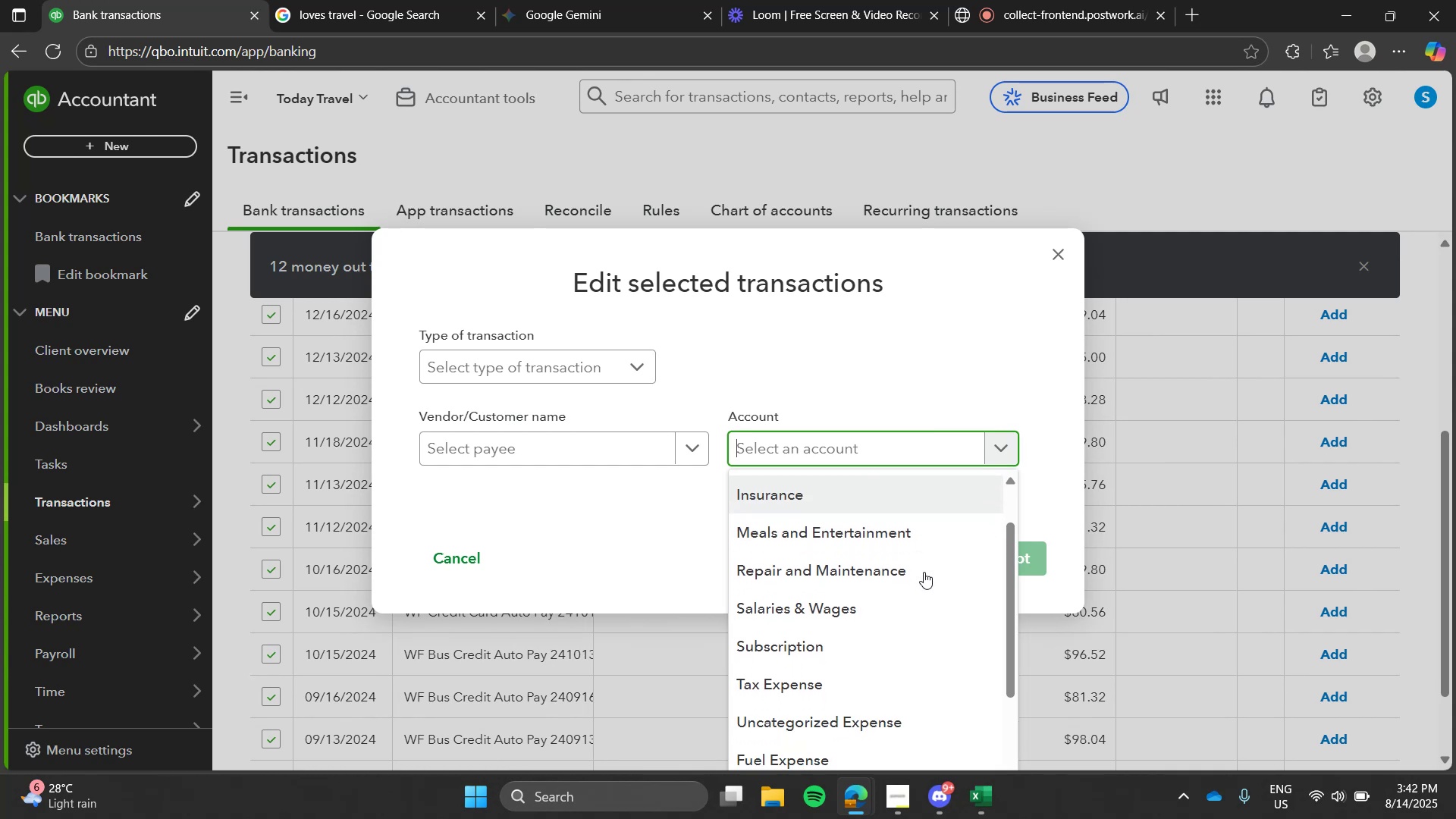 
wait(8.41)
 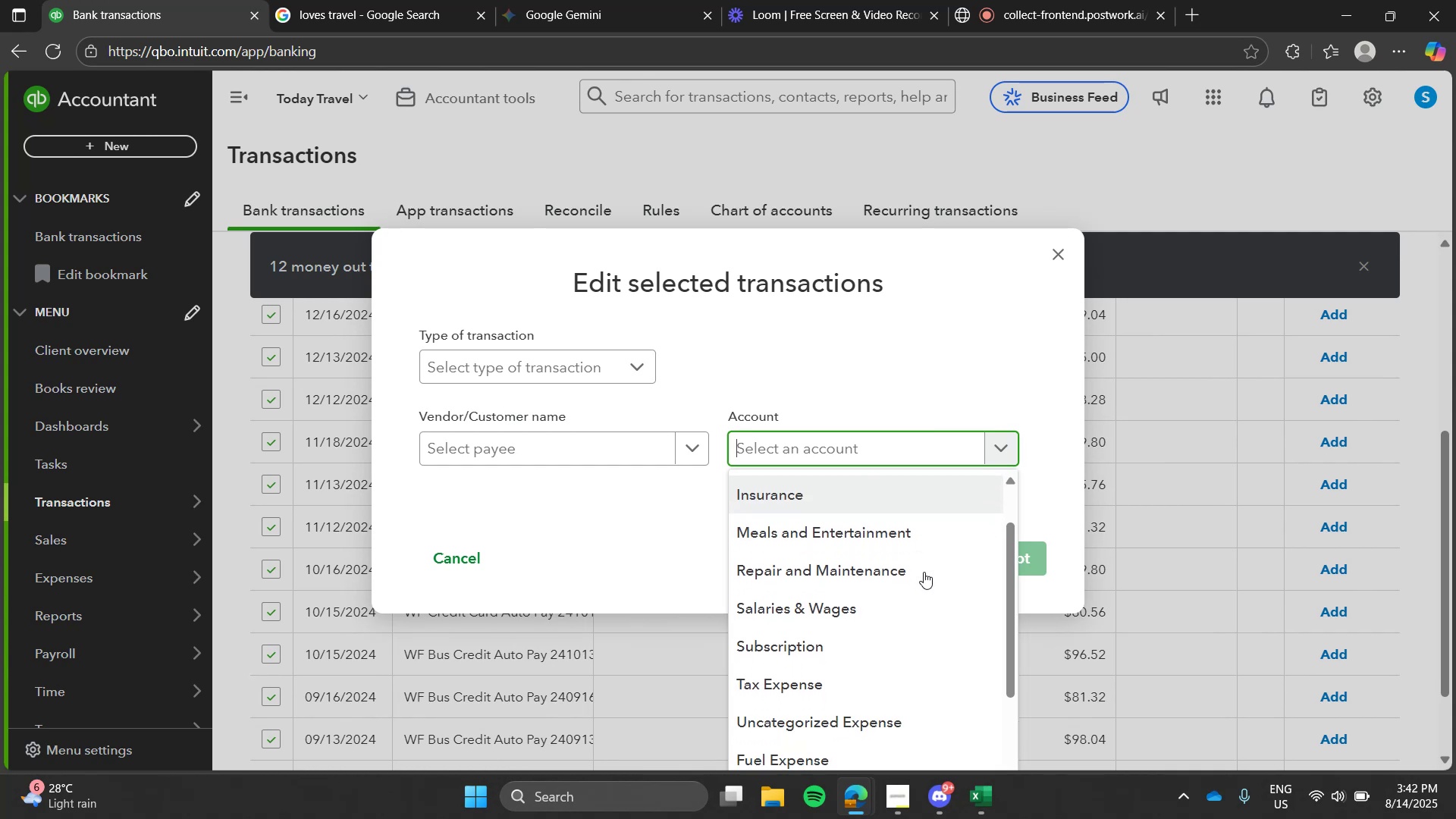 
left_click([852, 499])
 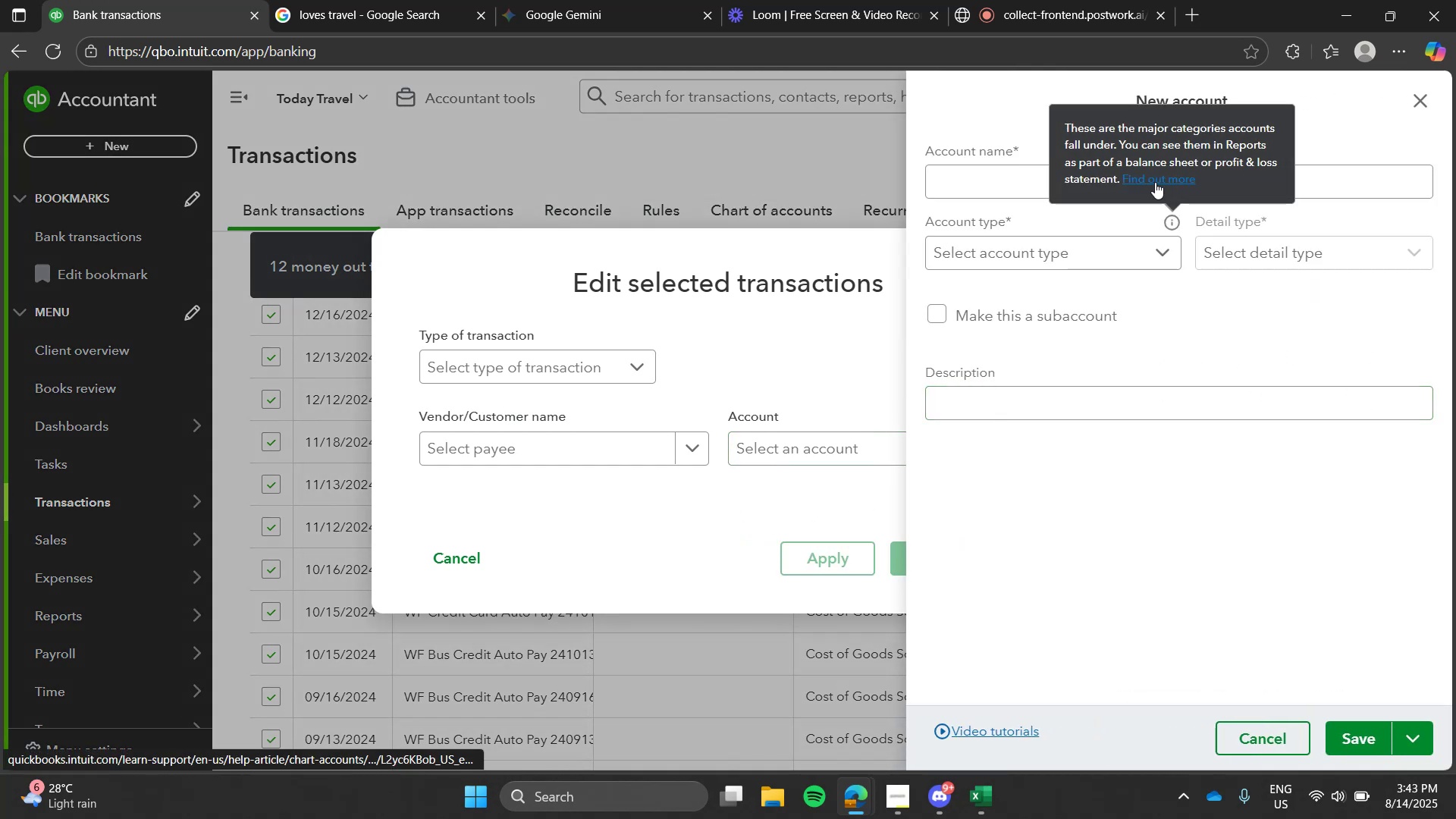 
left_click([1018, 180])
 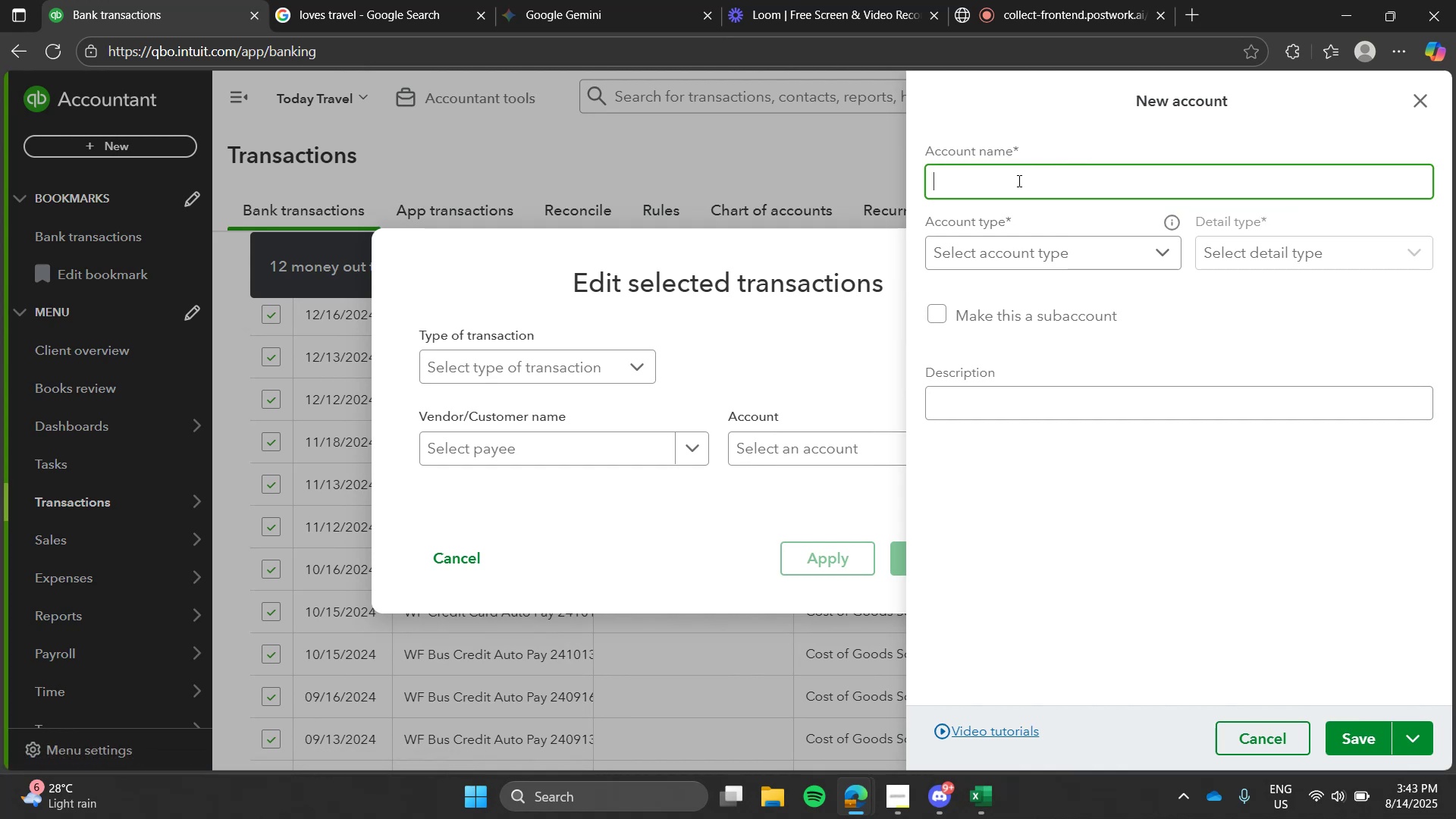 
type(Miscellanious)
 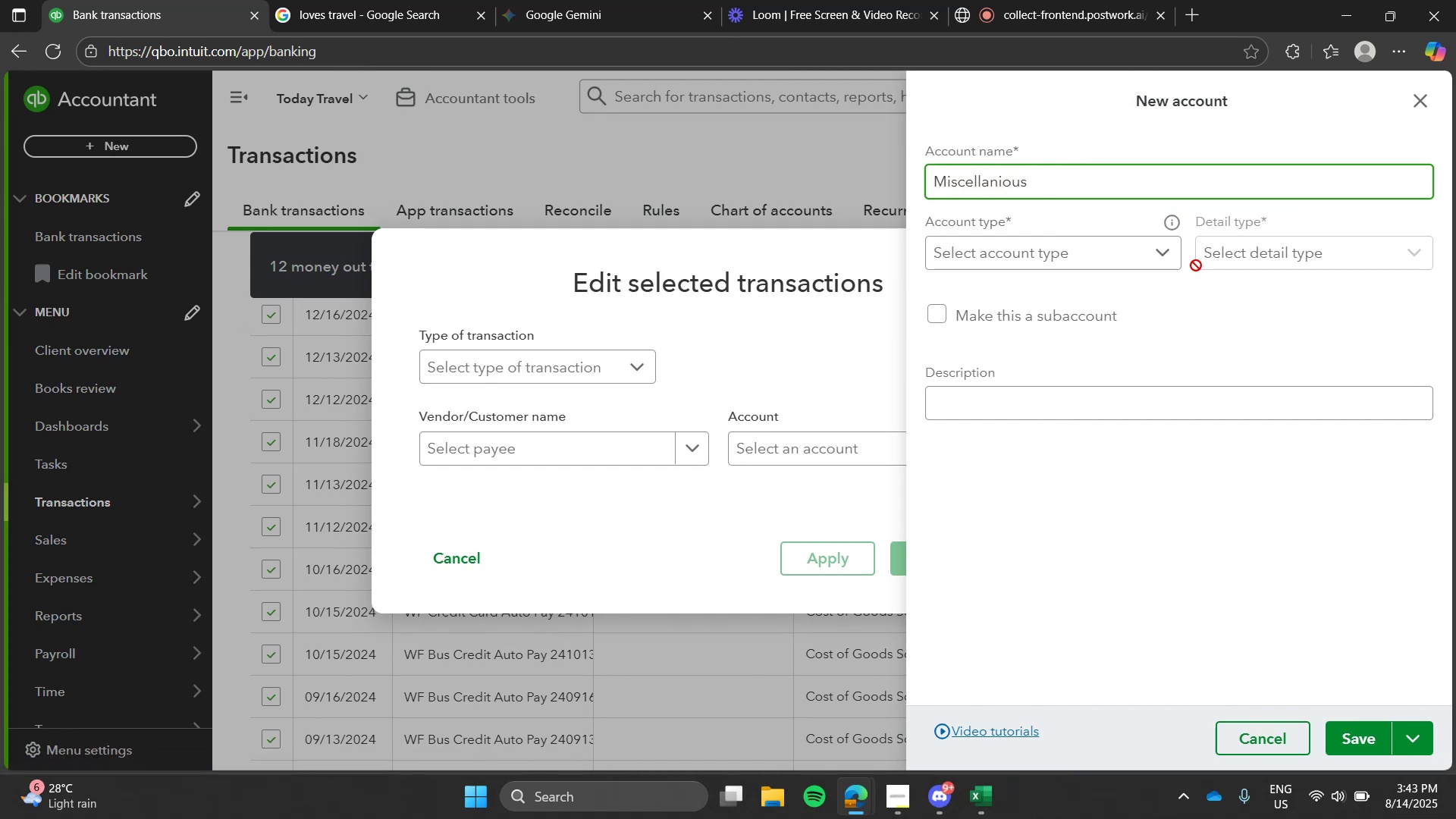 
left_click([1159, 243])
 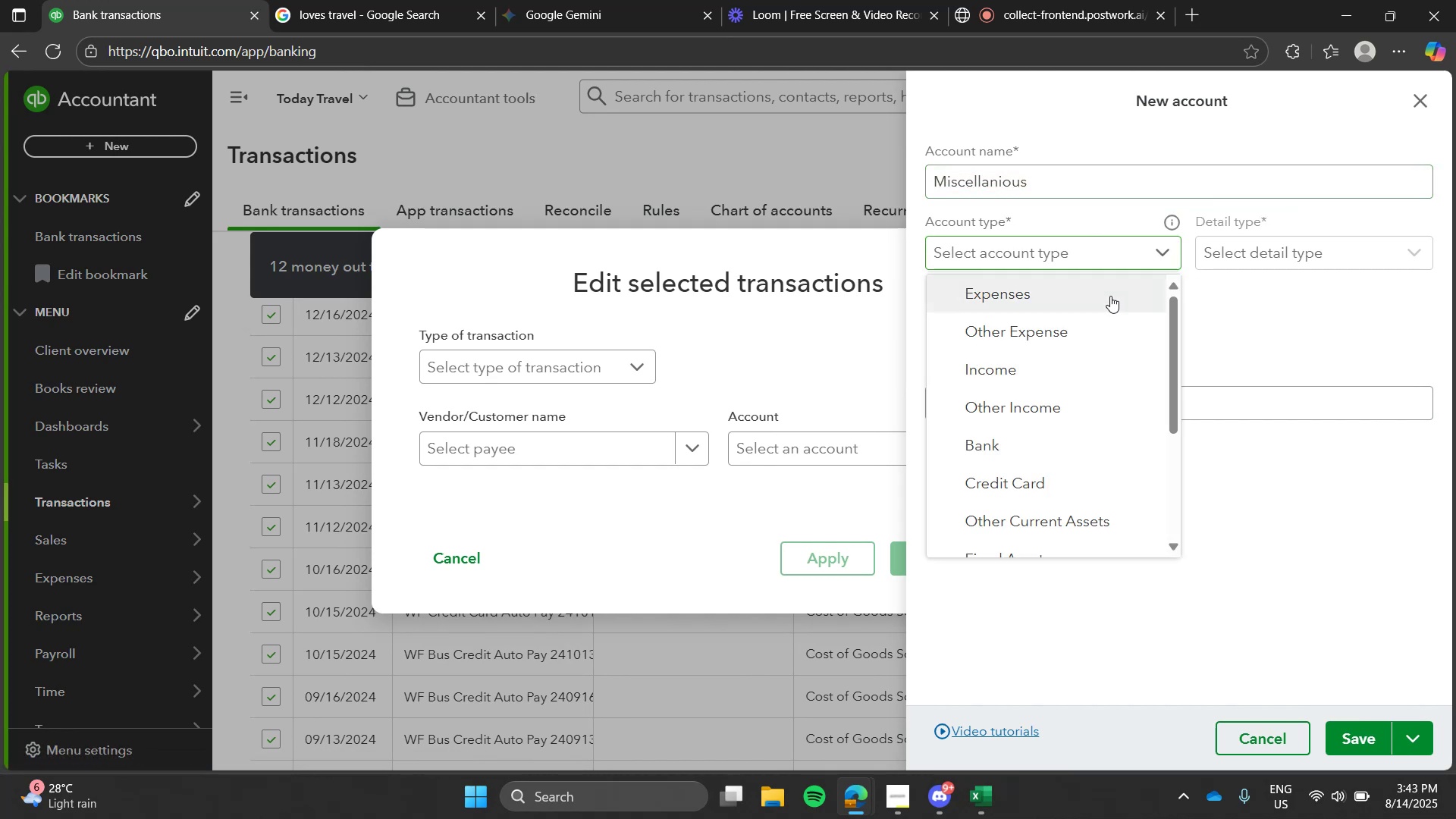 
left_click([1110, 296])
 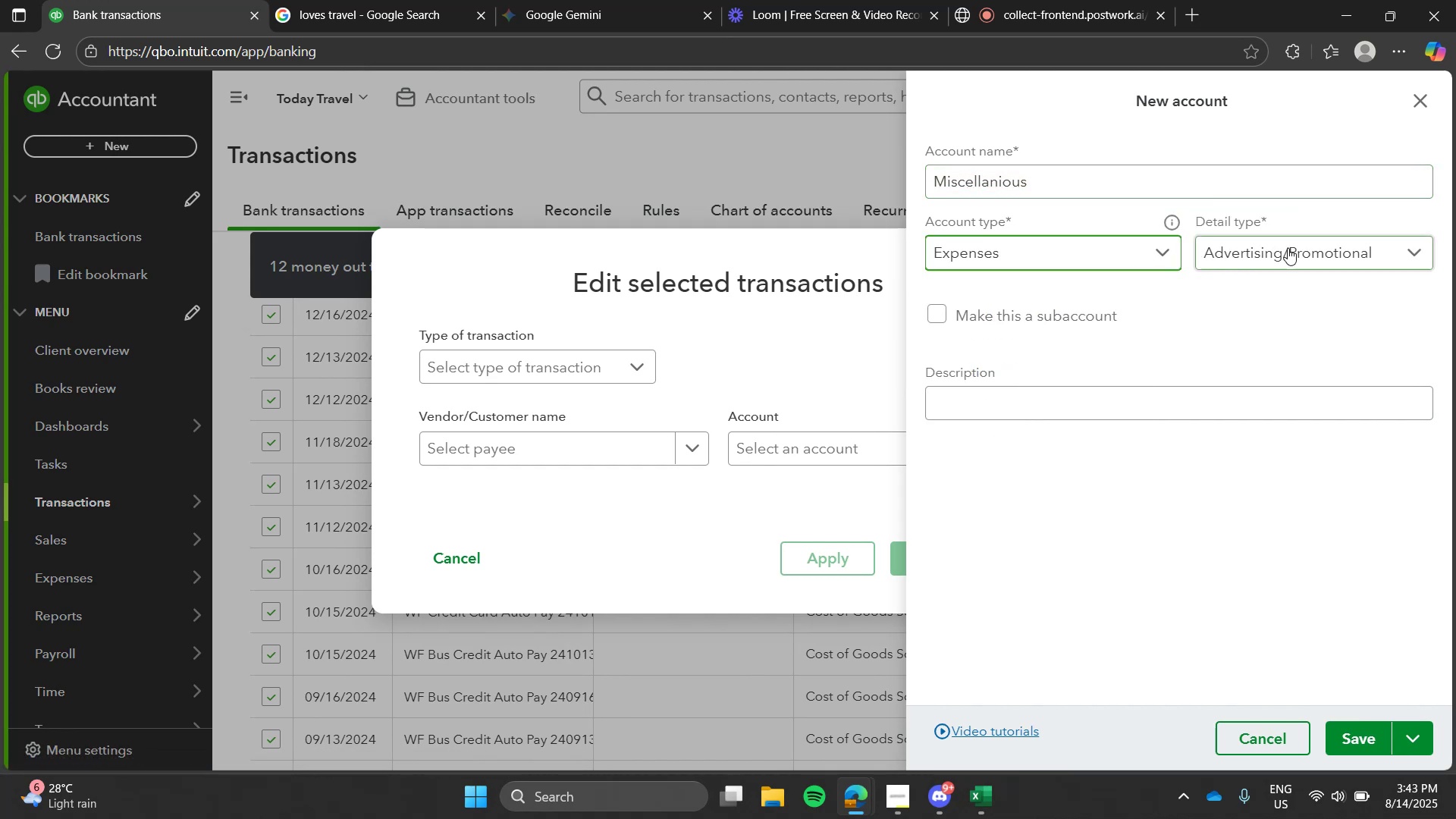 
left_click([1288, 248])
 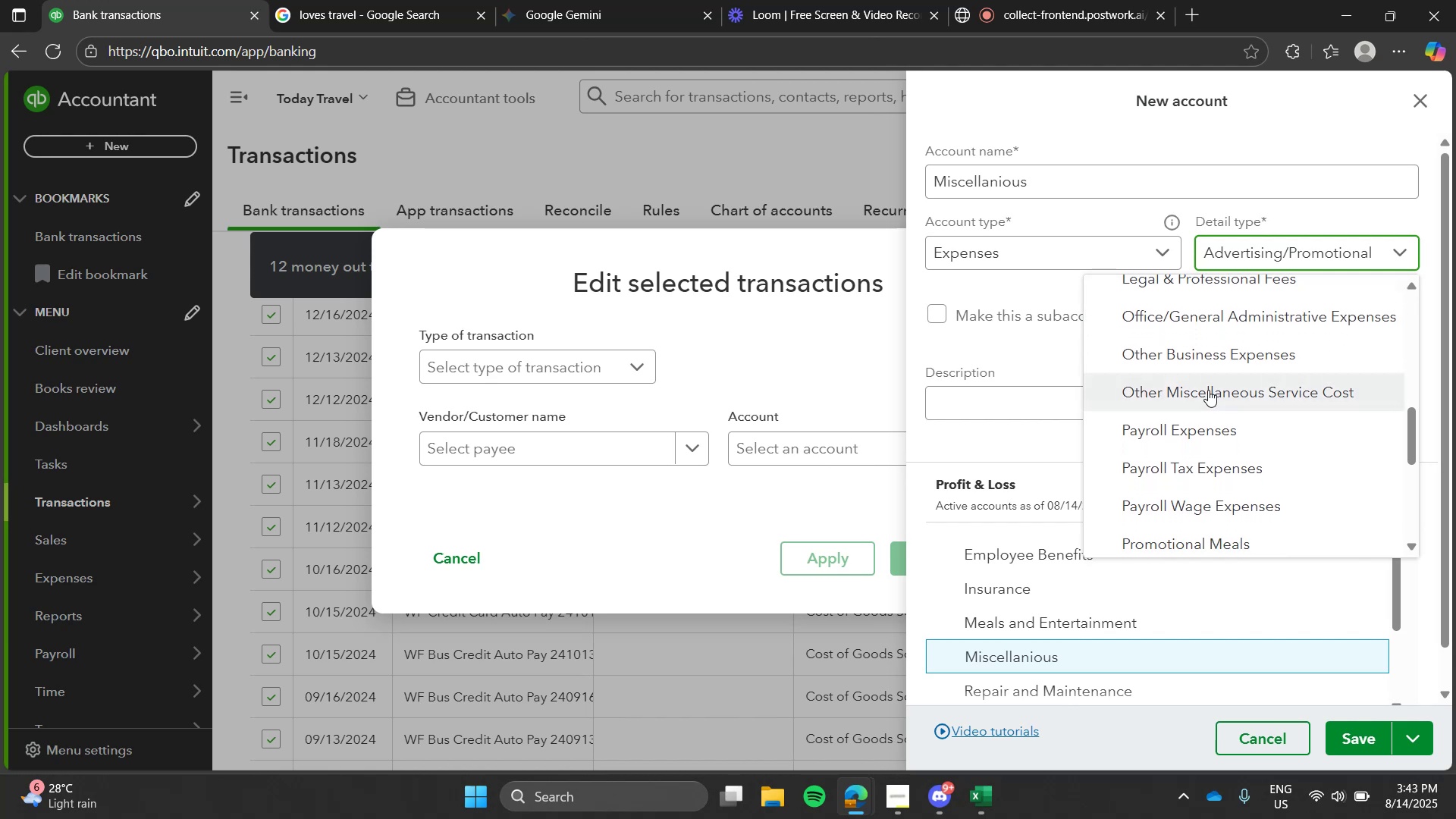 
left_click([1216, 395])
 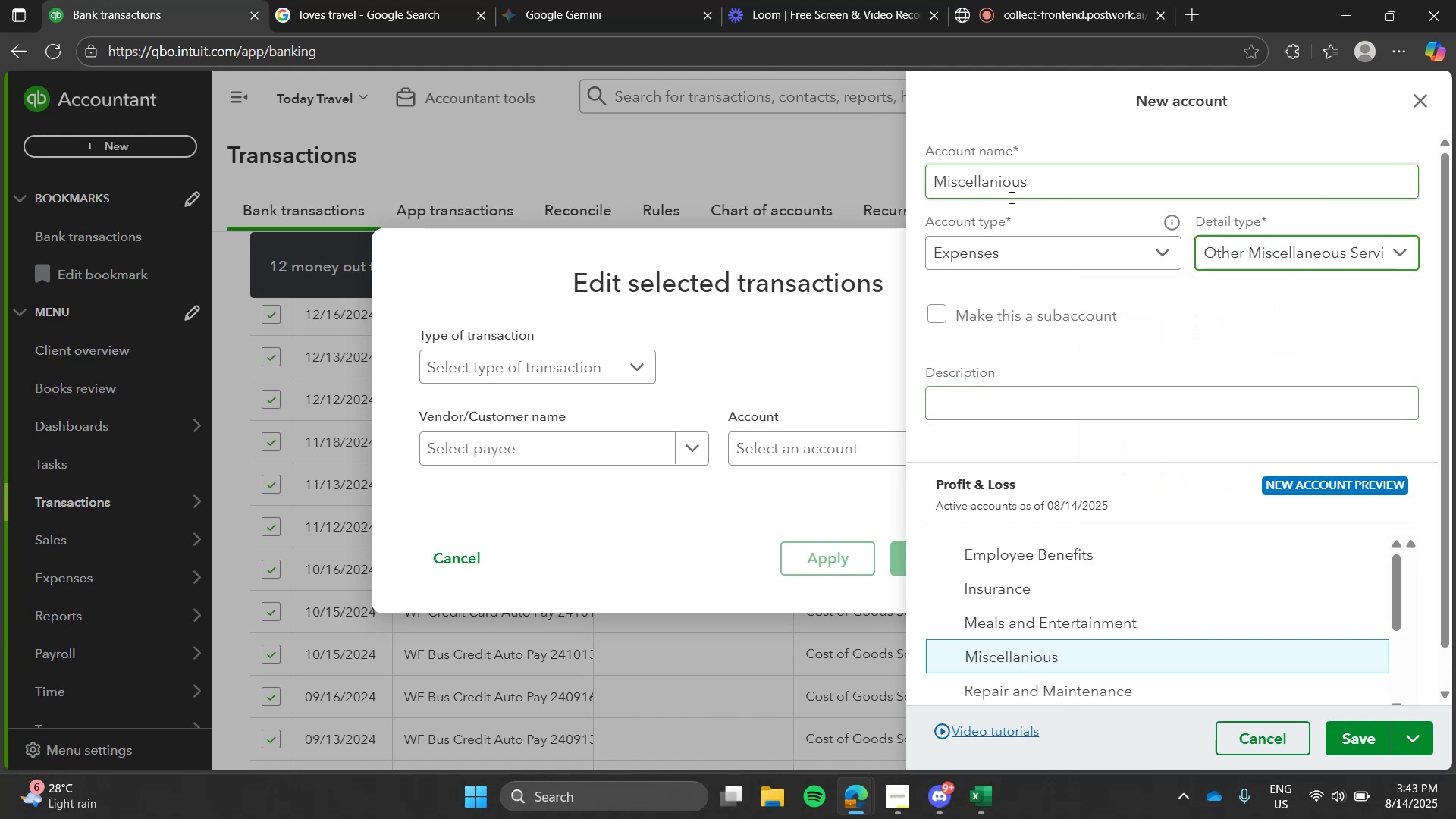 
left_click([1001, 191])
 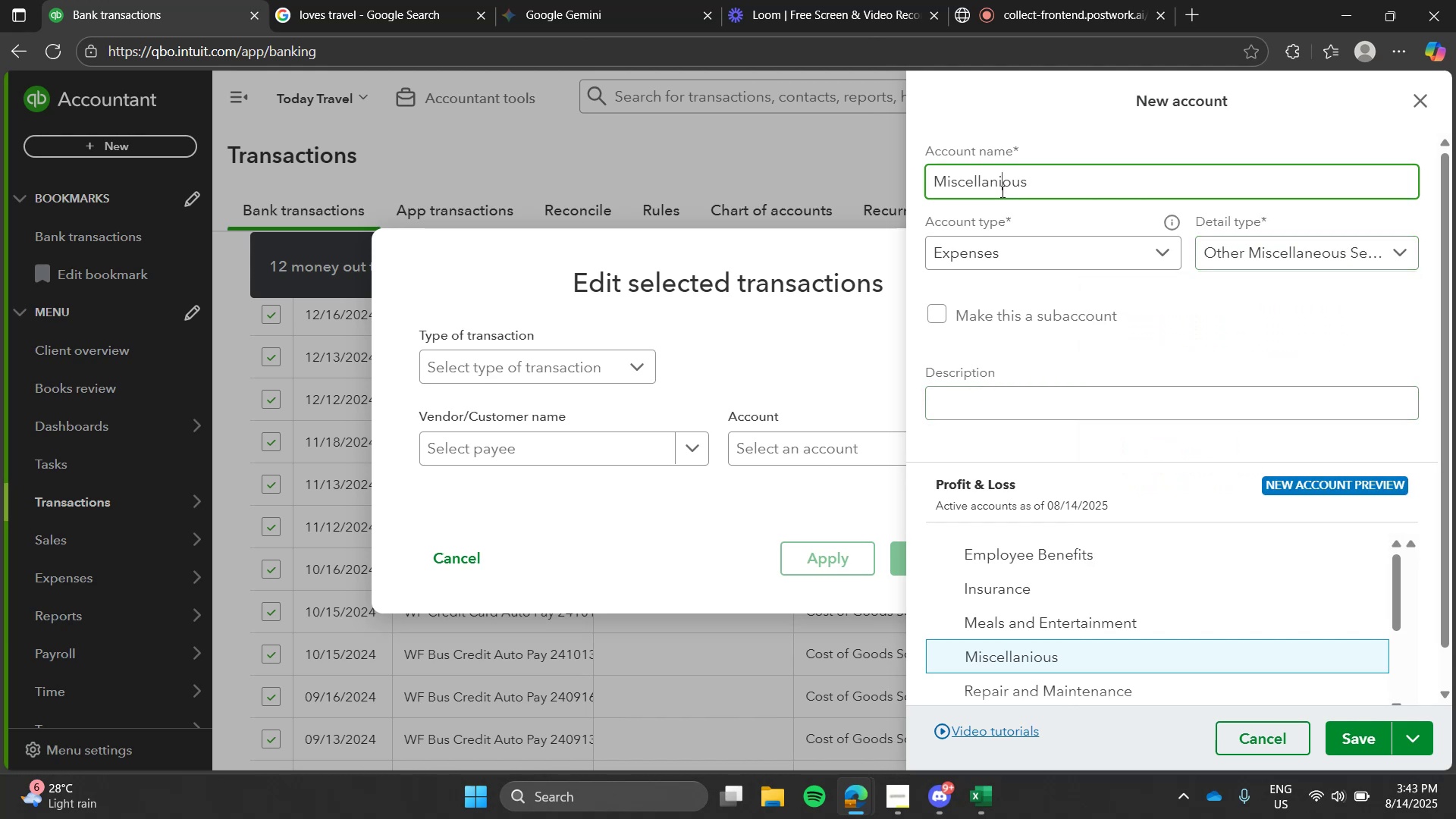 
key(Backspace)
 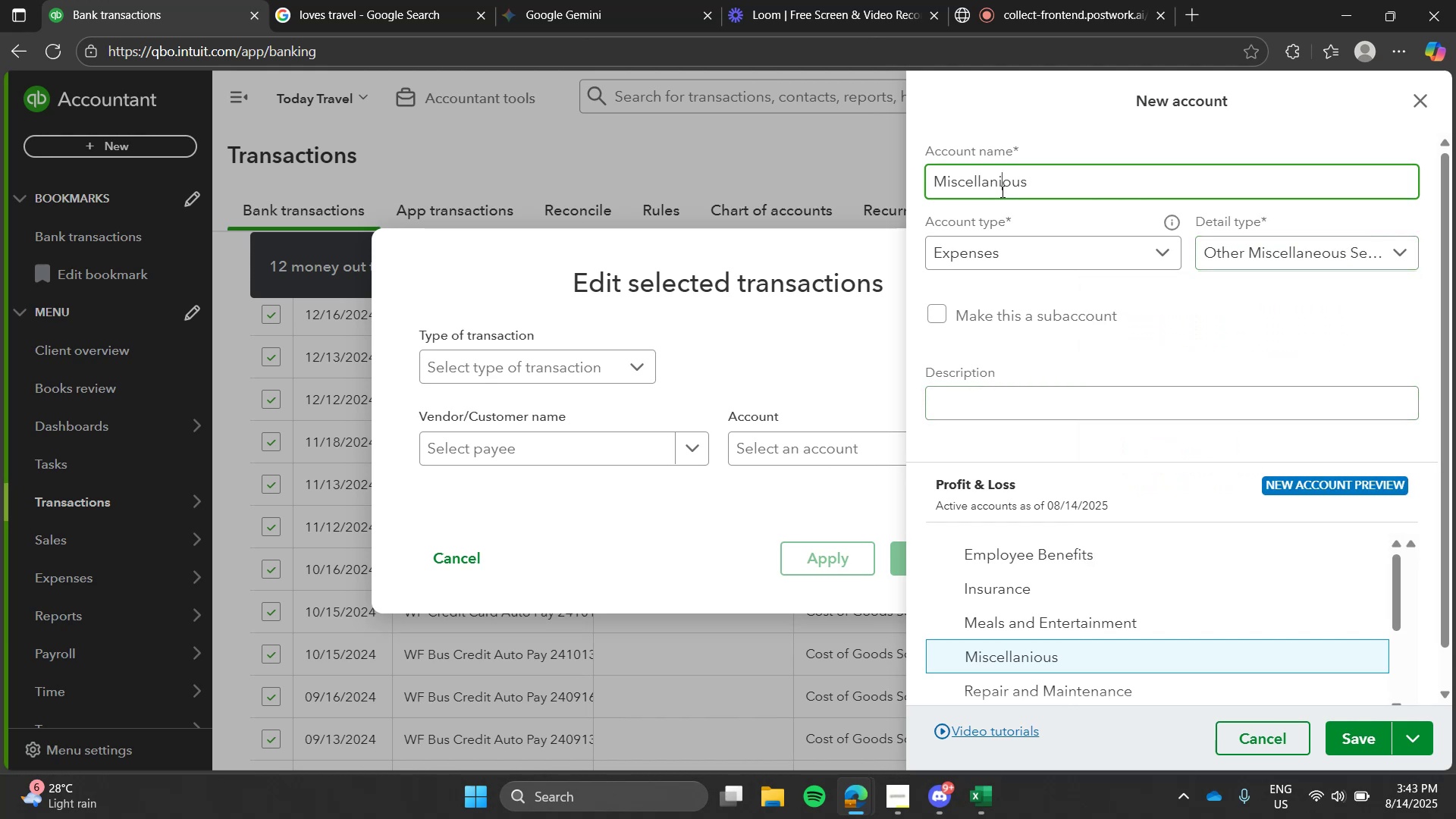 
key(E)
 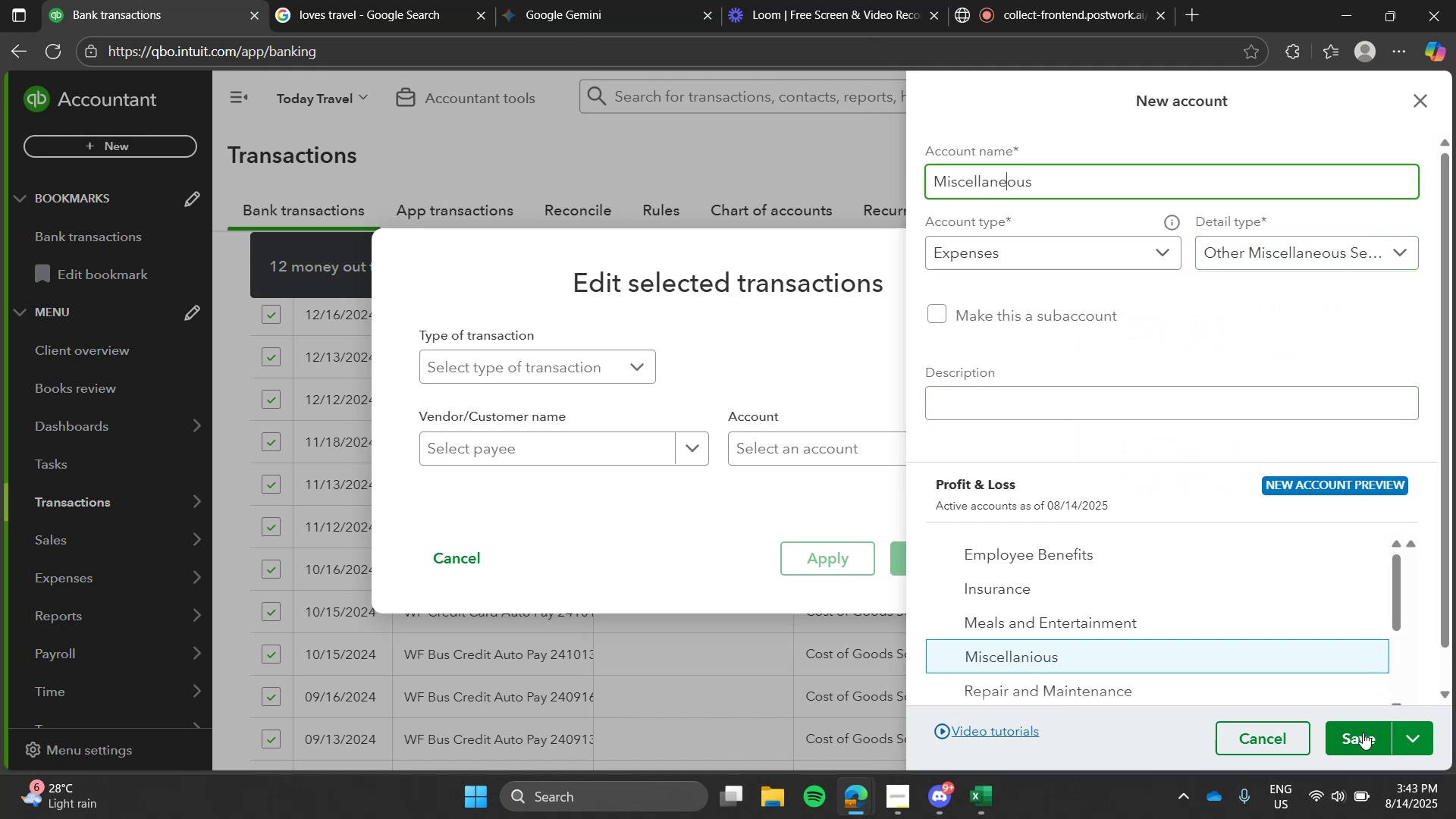 
left_click([1358, 745])
 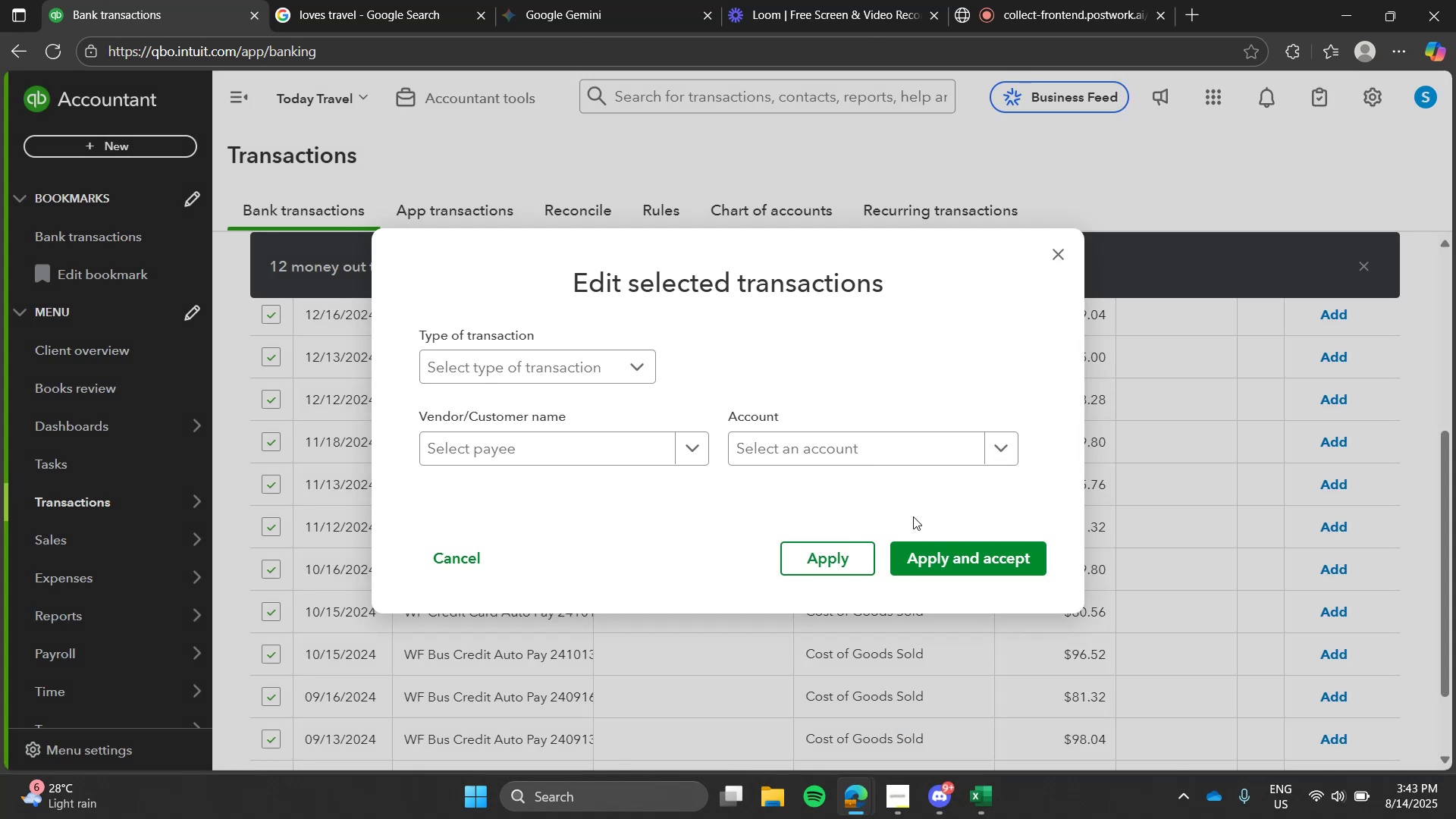 
left_click_drag(start_coordinate=[949, 554], to_coordinate=[951, 562])
 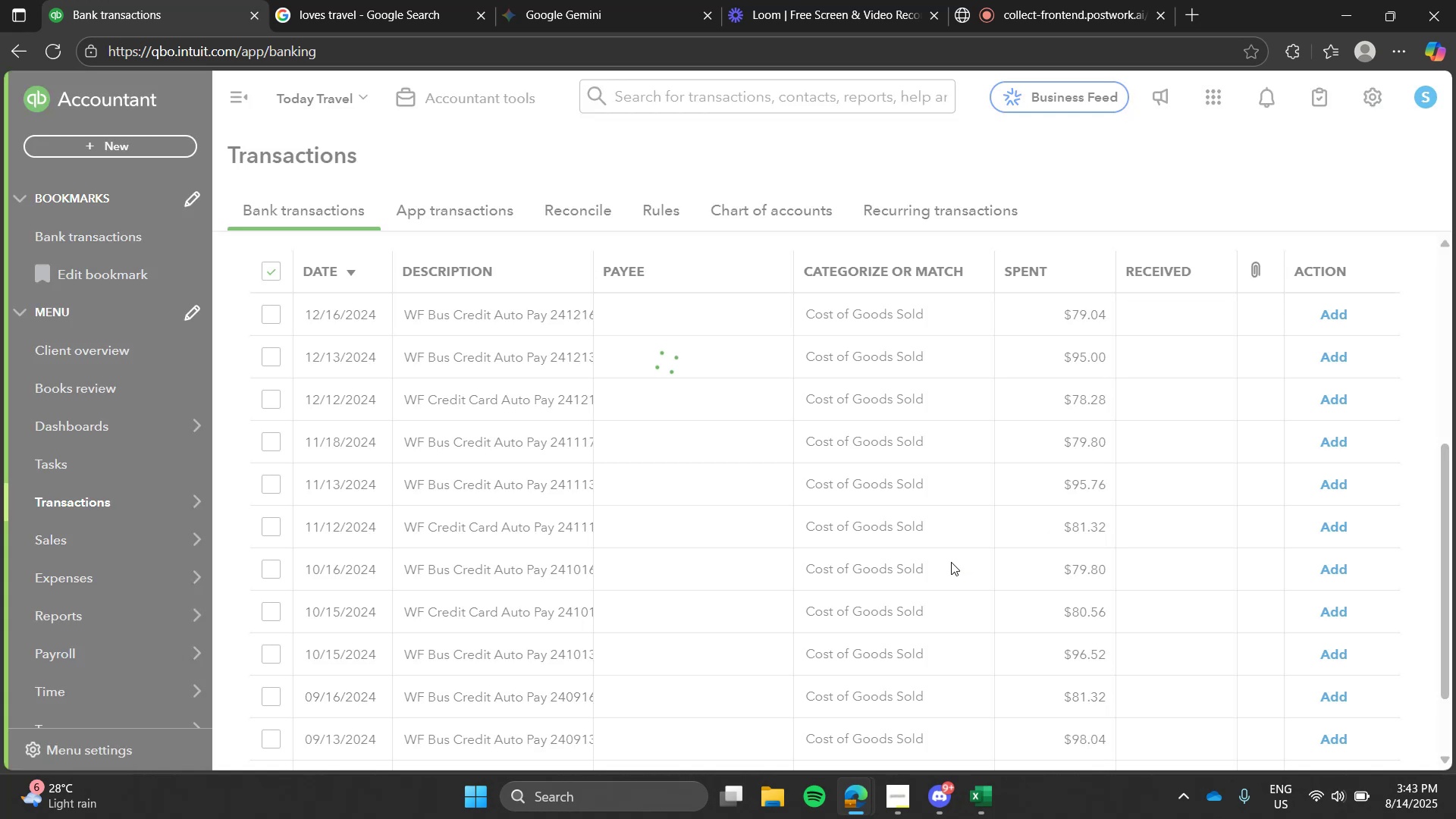 
left_click([951, 562])
 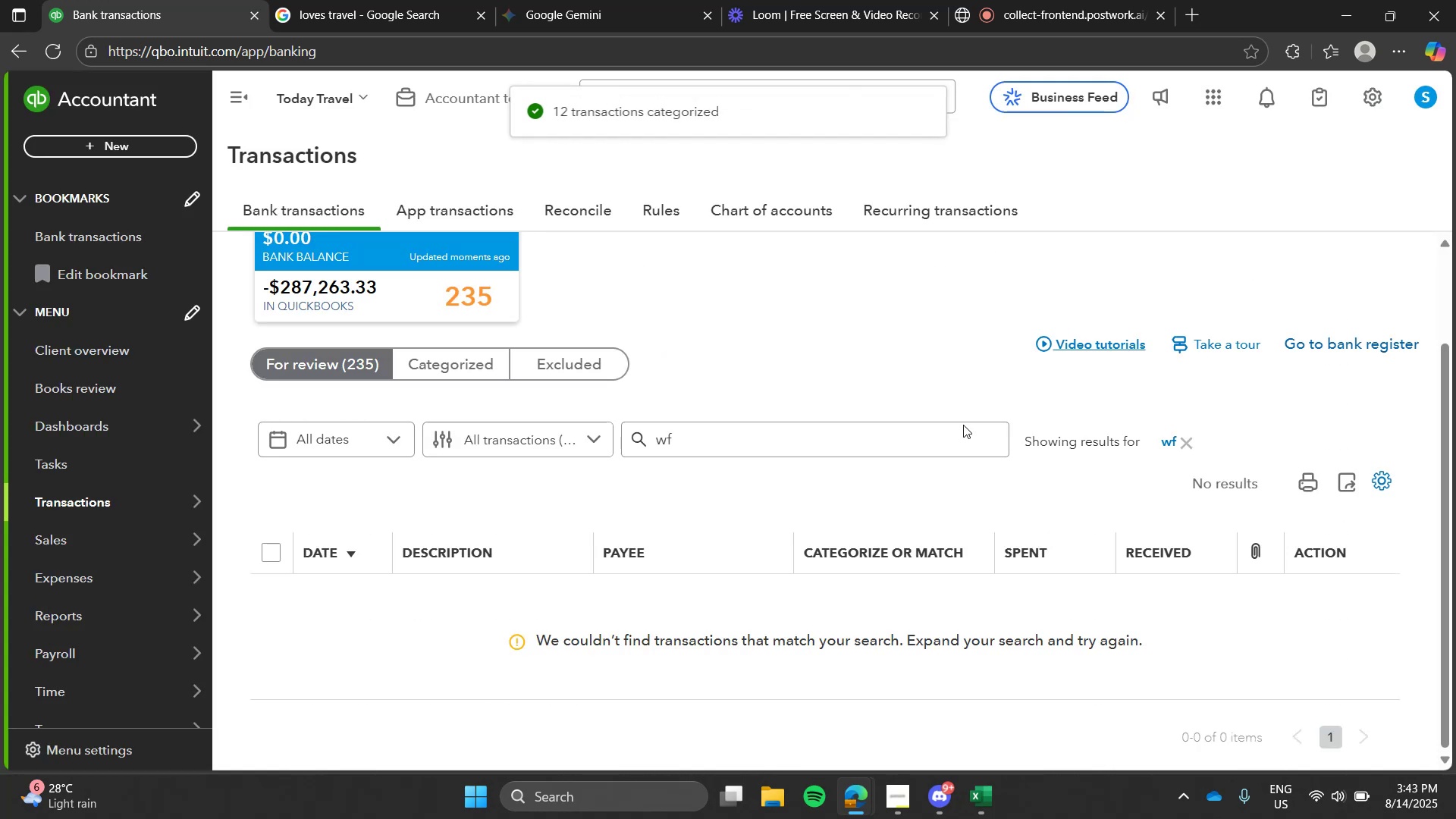 
left_click([1190, 450])
 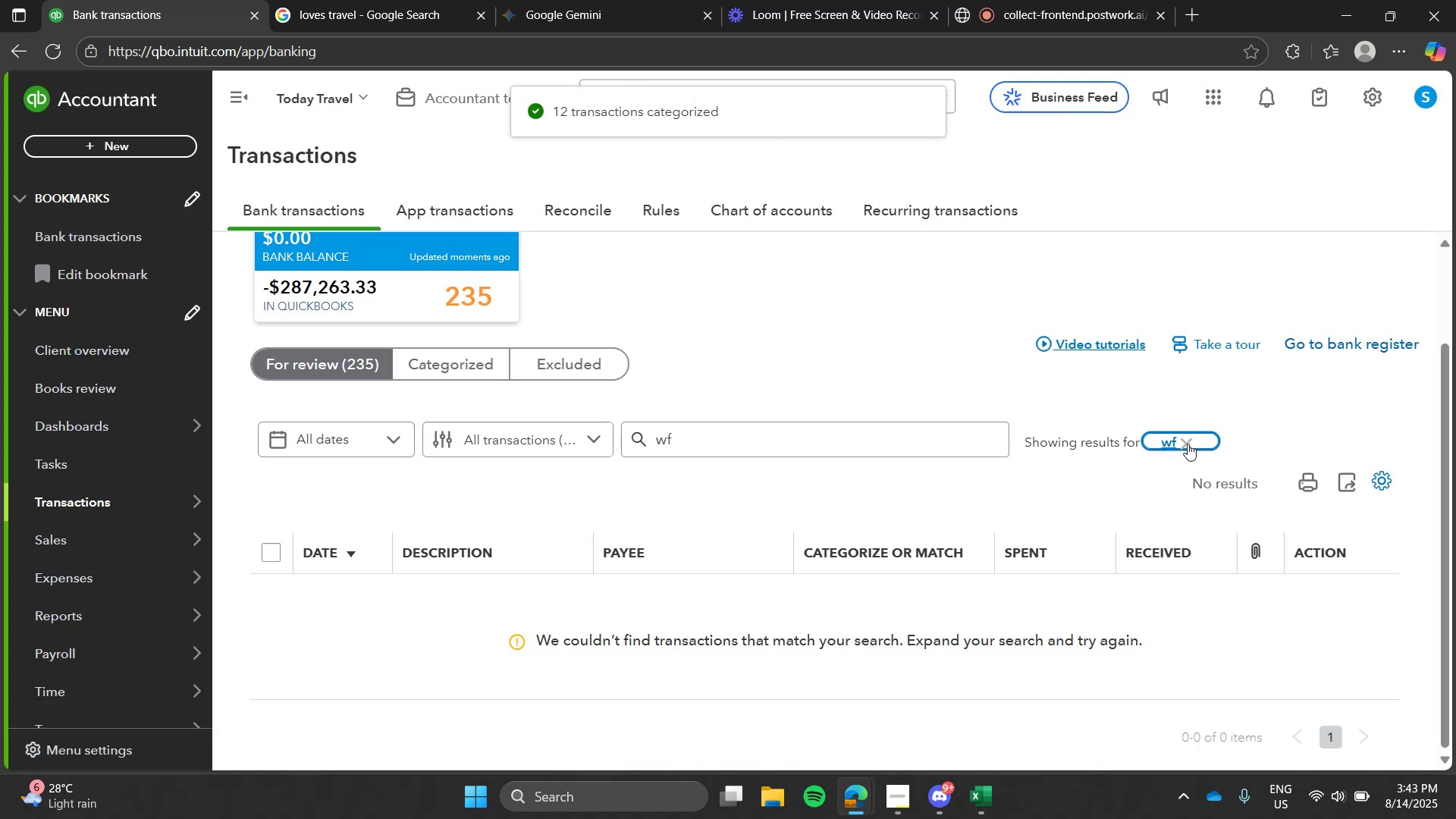 
left_click([1188, 444])
 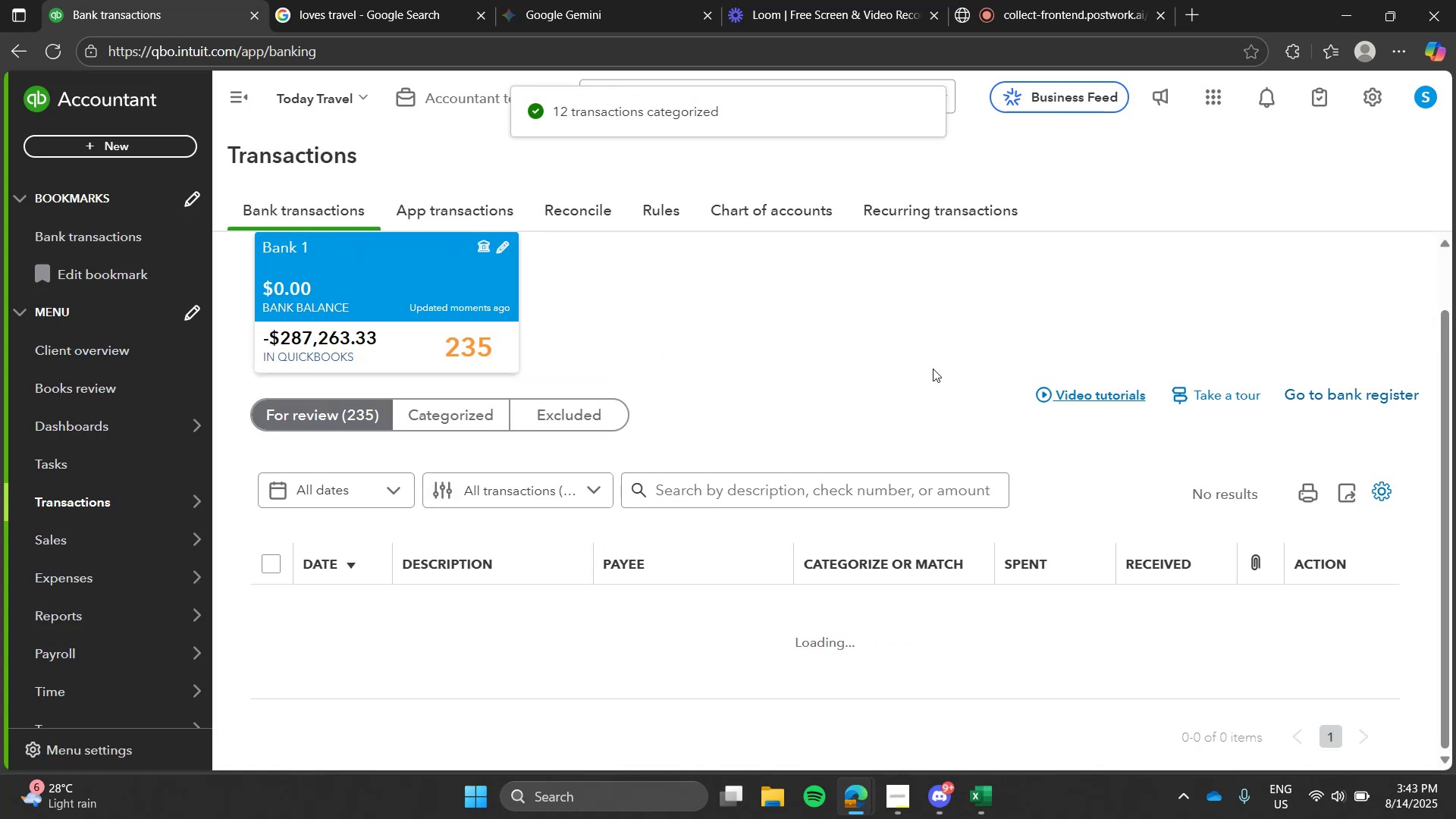 
left_click([933, 369])
 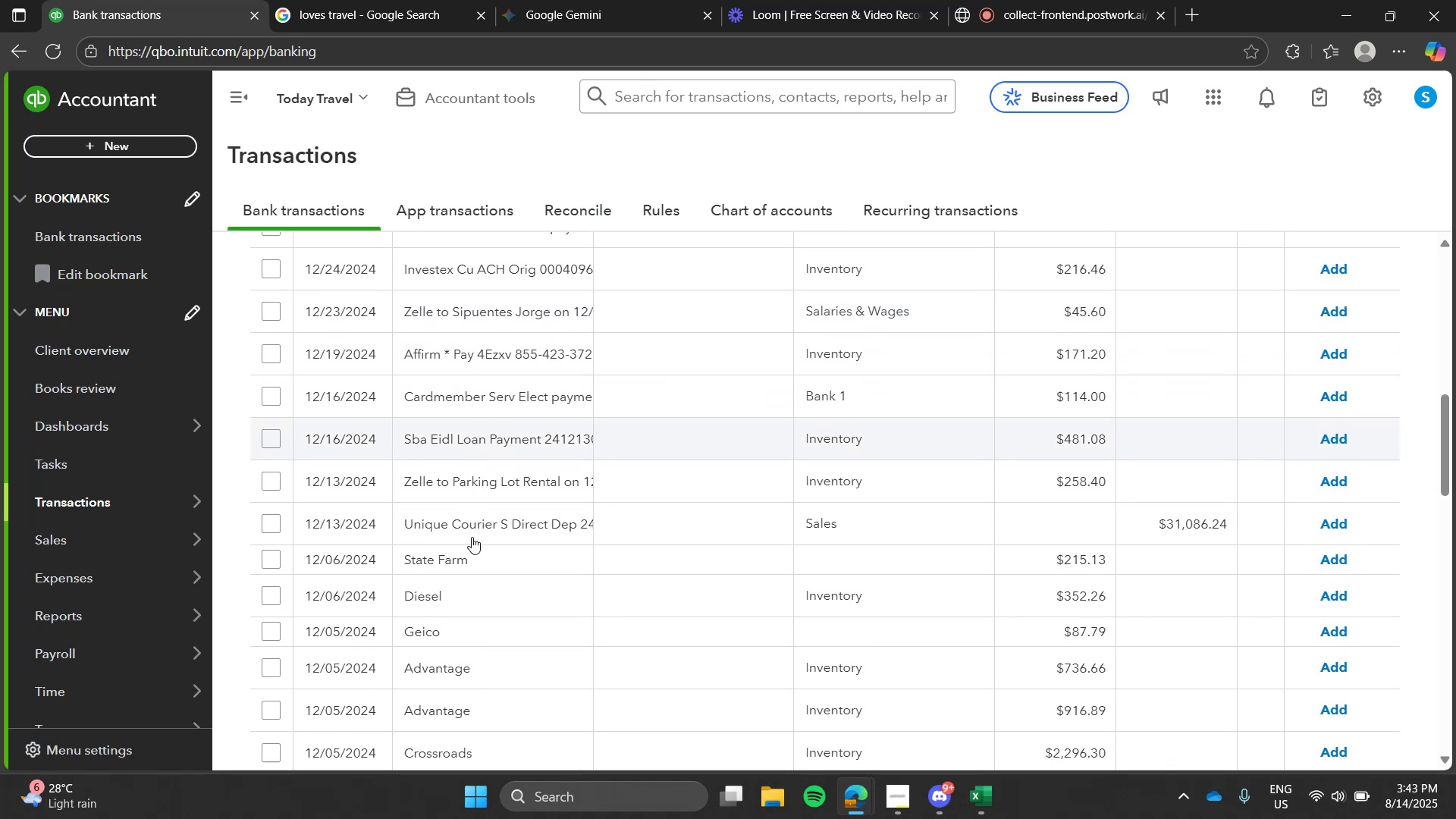 
wait(7.79)
 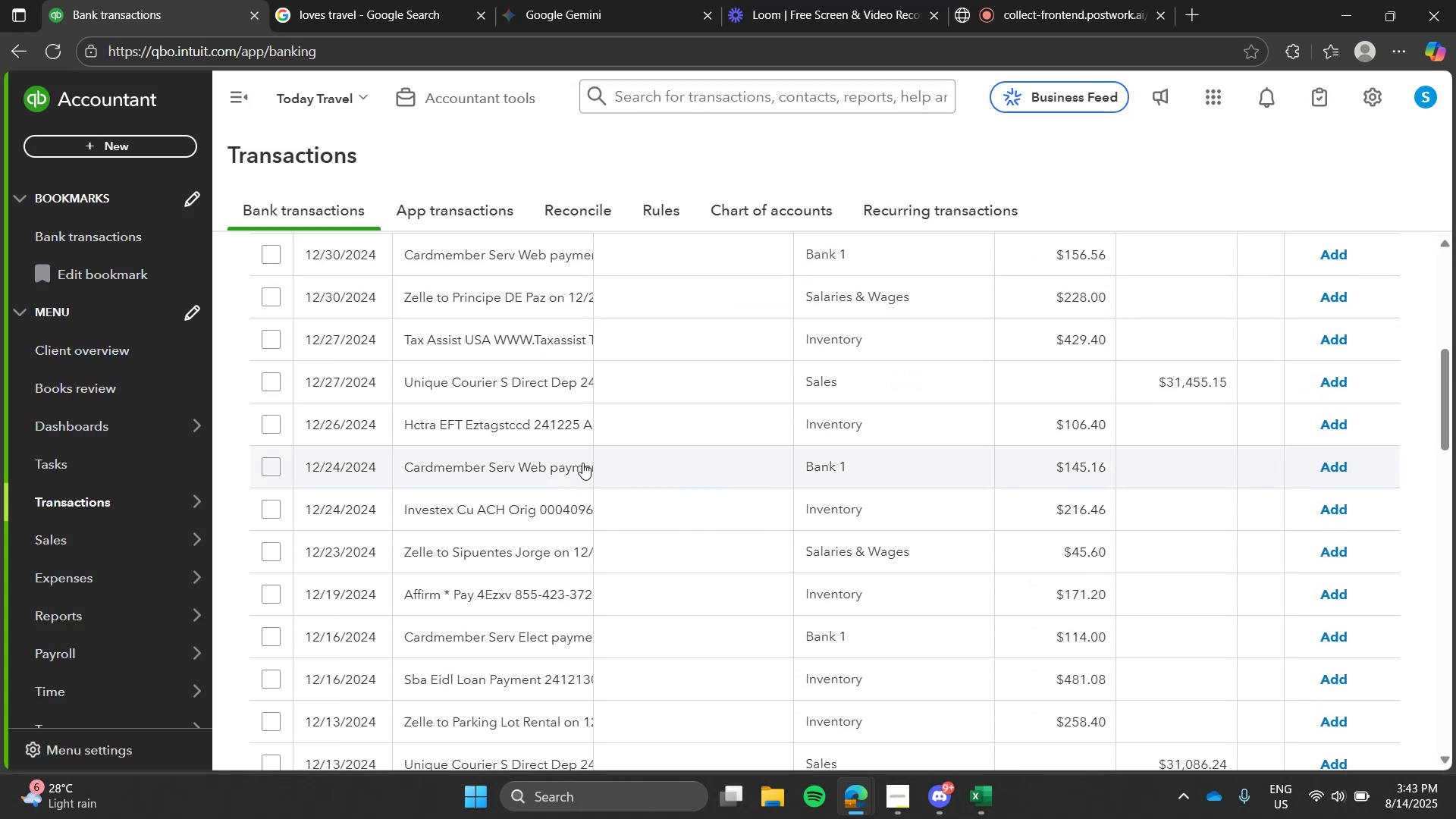 
left_click([471, 515])
 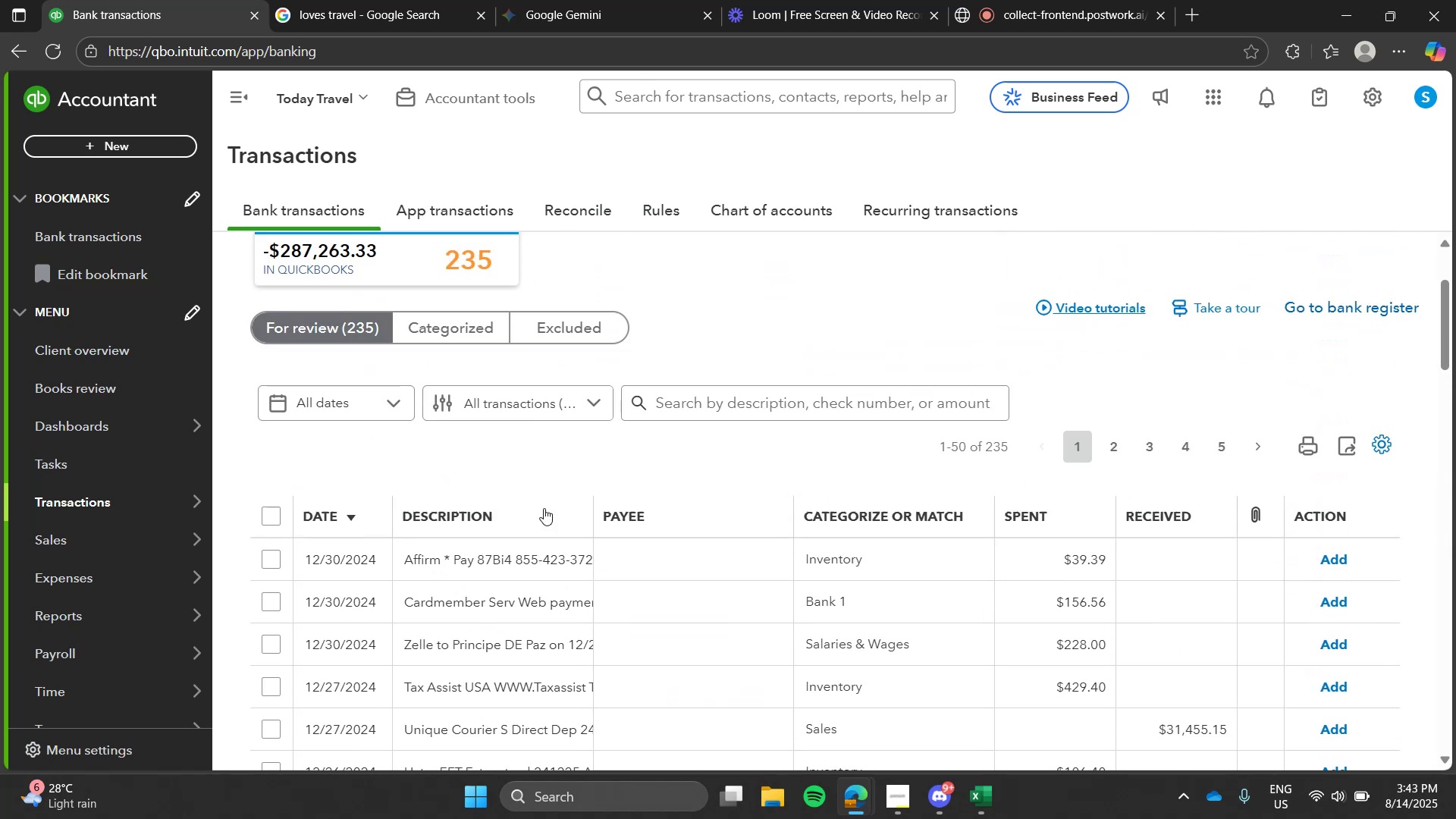 
key(Z)
 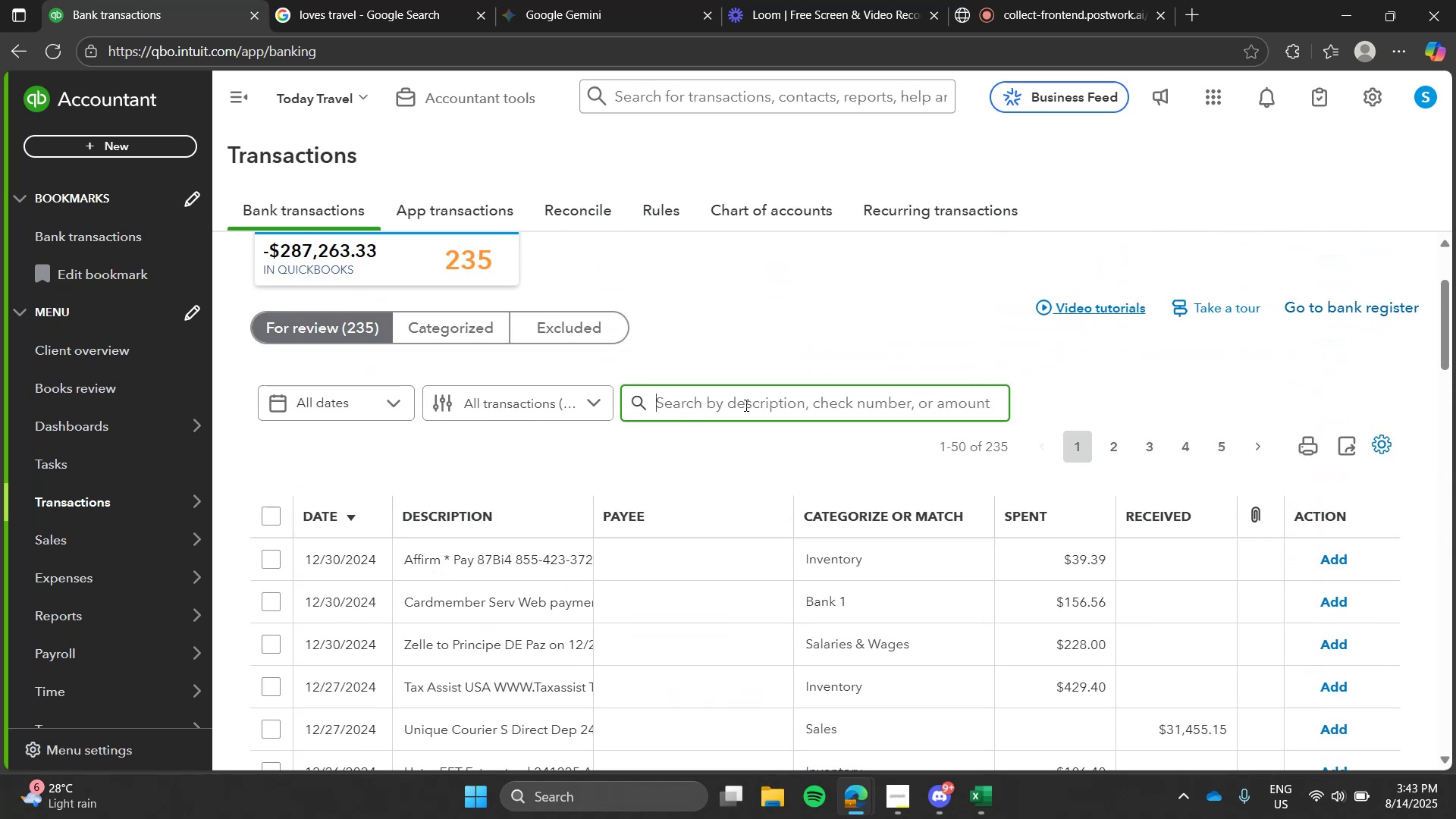 
left_click([745, 405])
 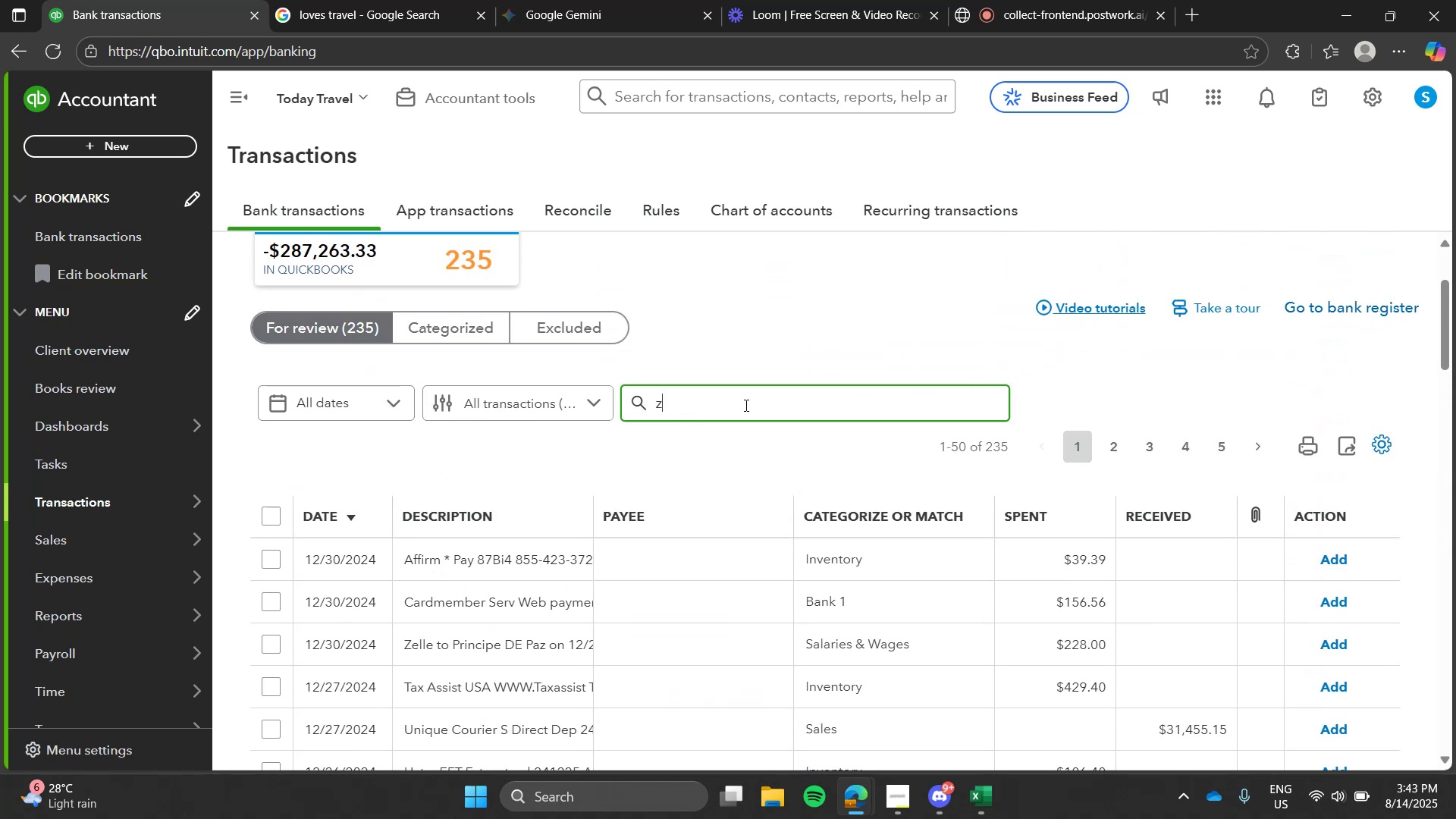 
type(elle to)
 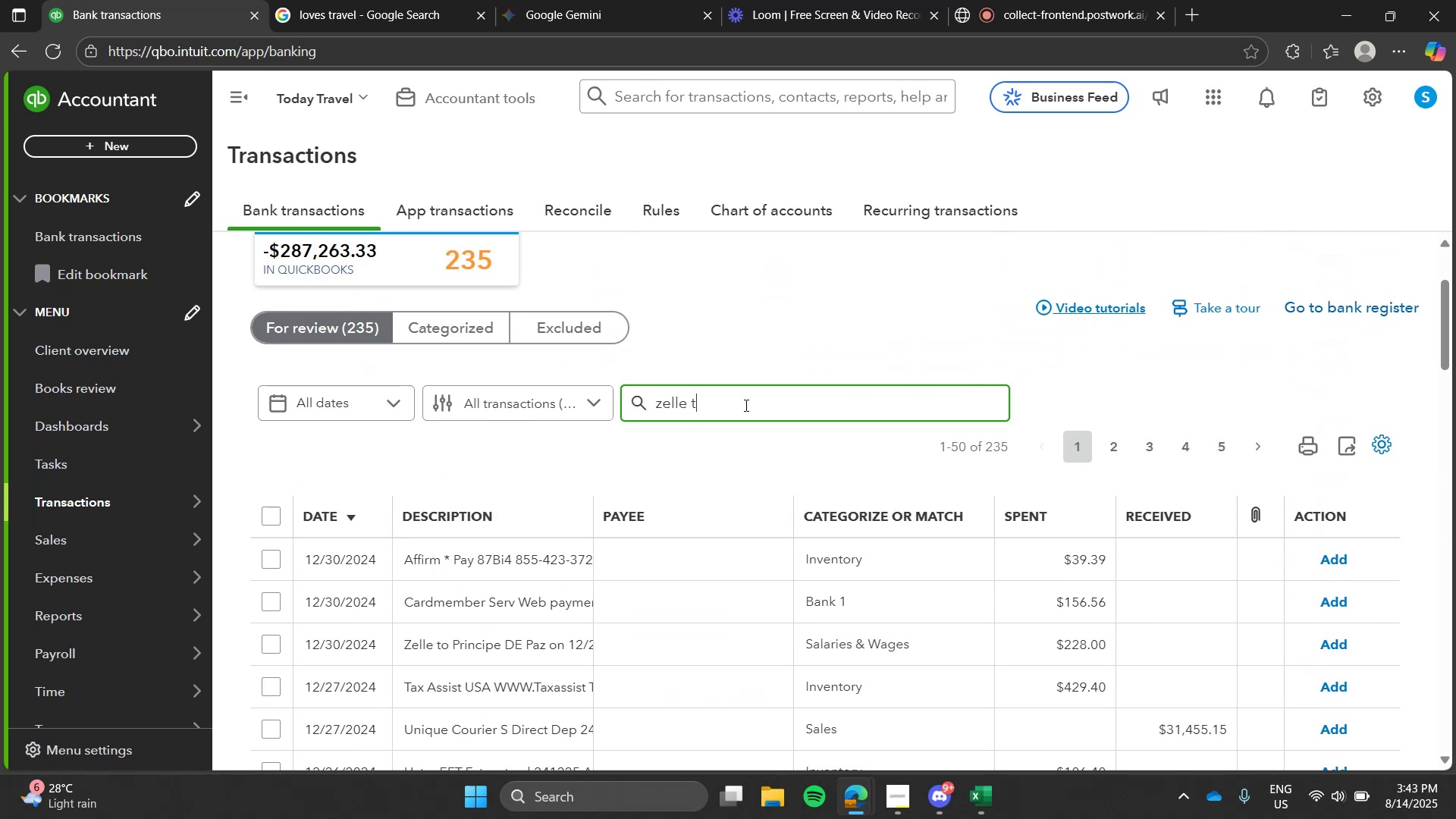 
key(Enter)
 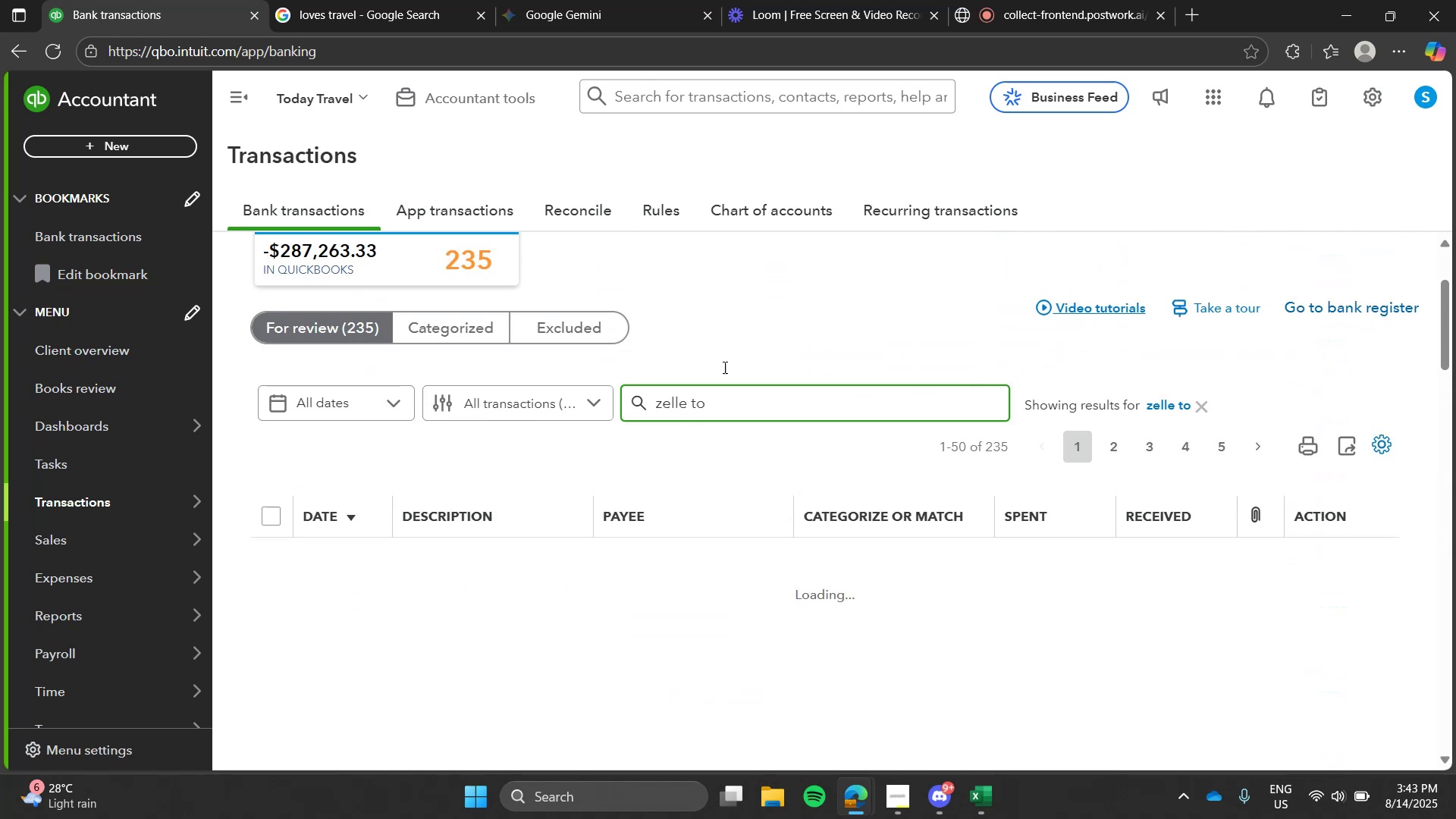 
left_click([715, 334])
 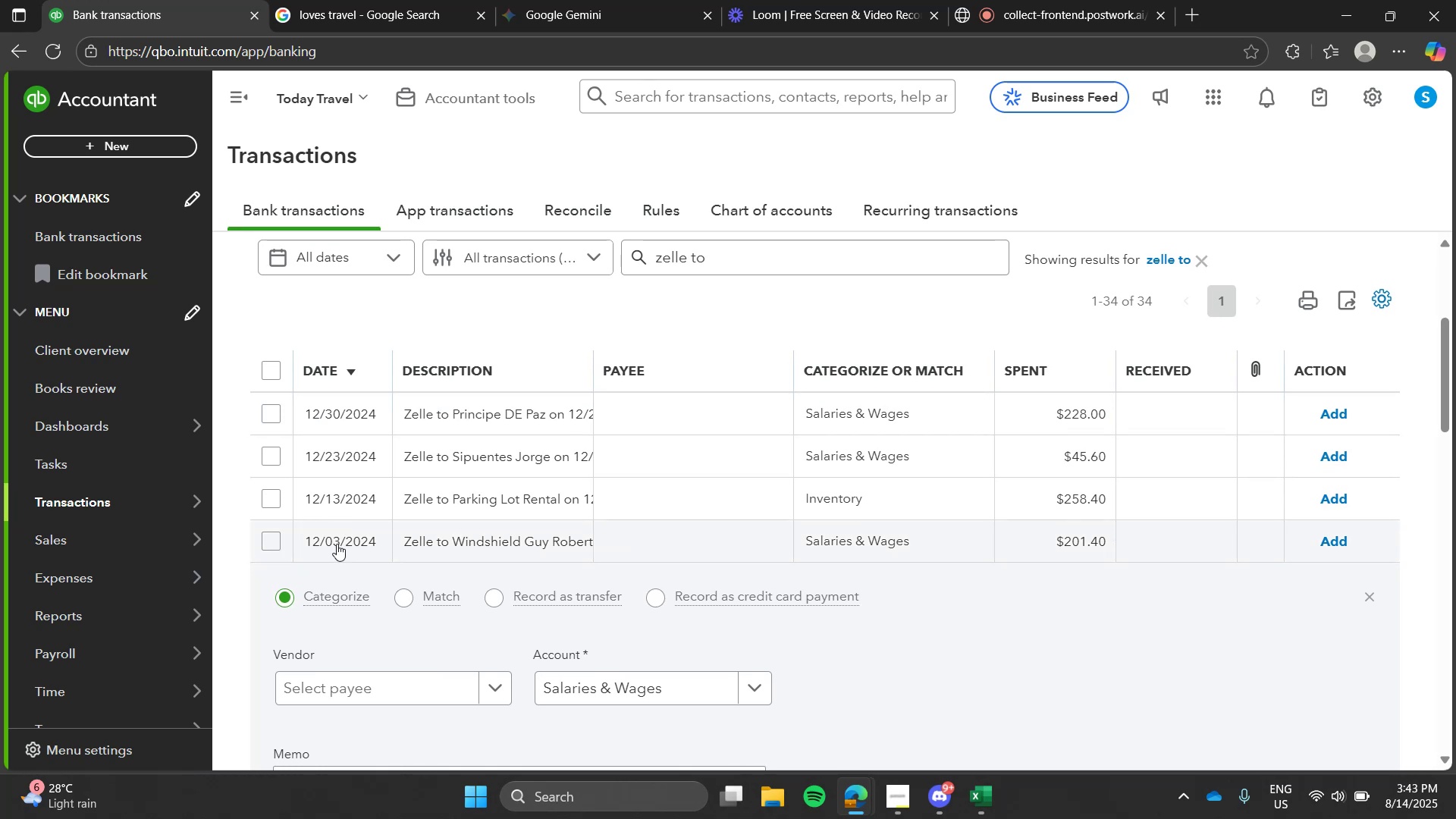 
left_click([338, 551])
 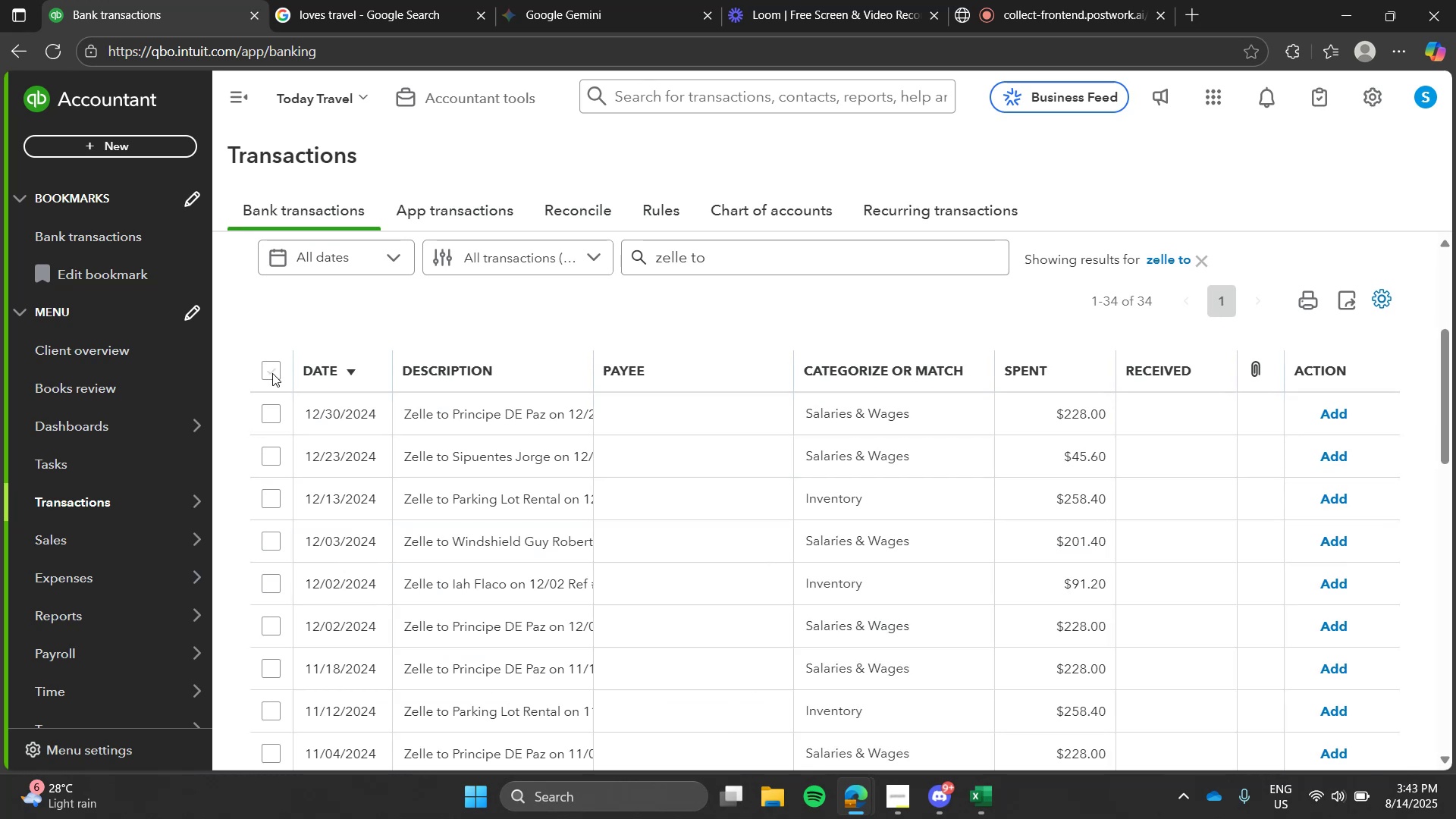 
left_click([272, 373])
 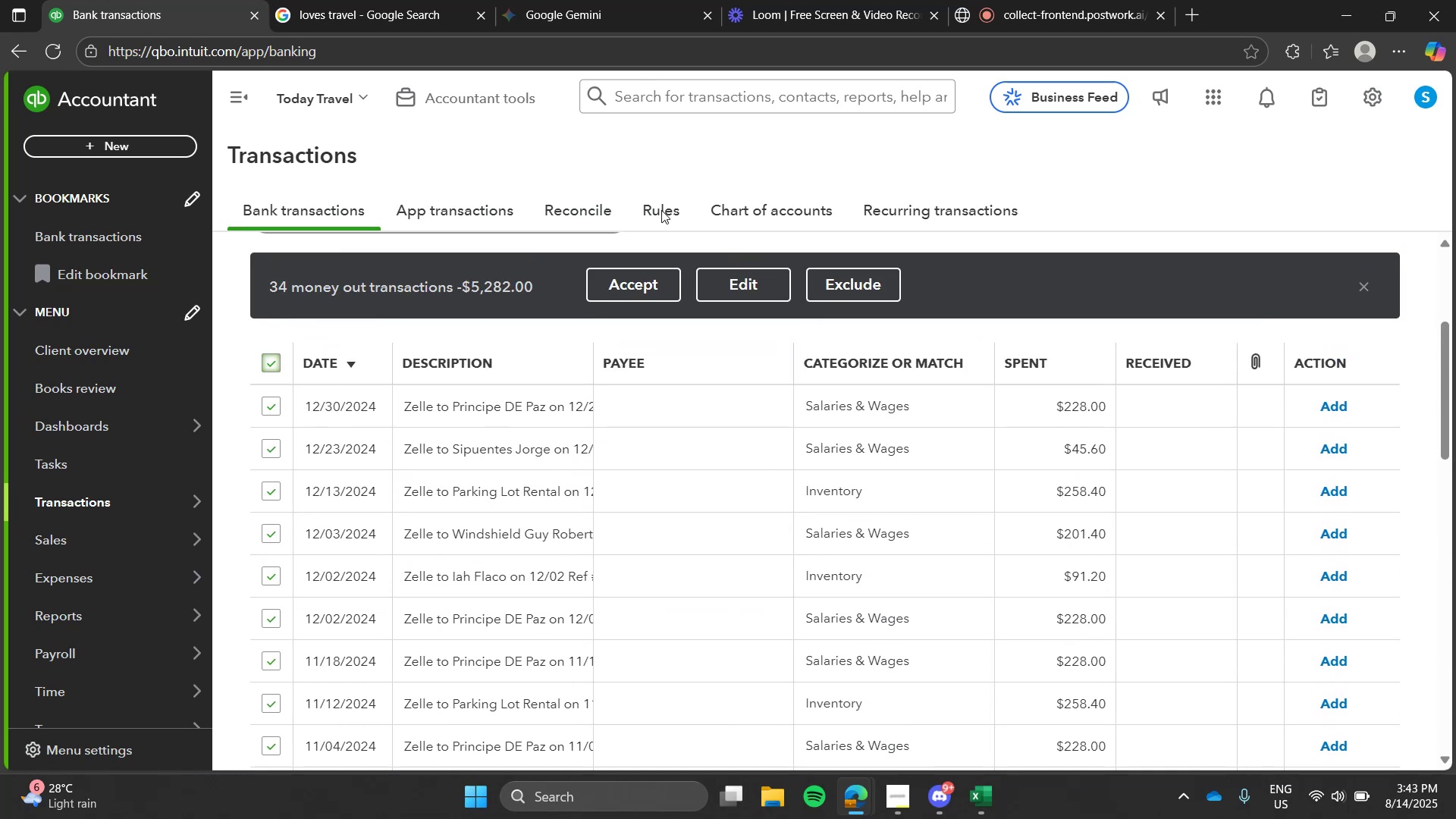 
left_click([716, 284])
 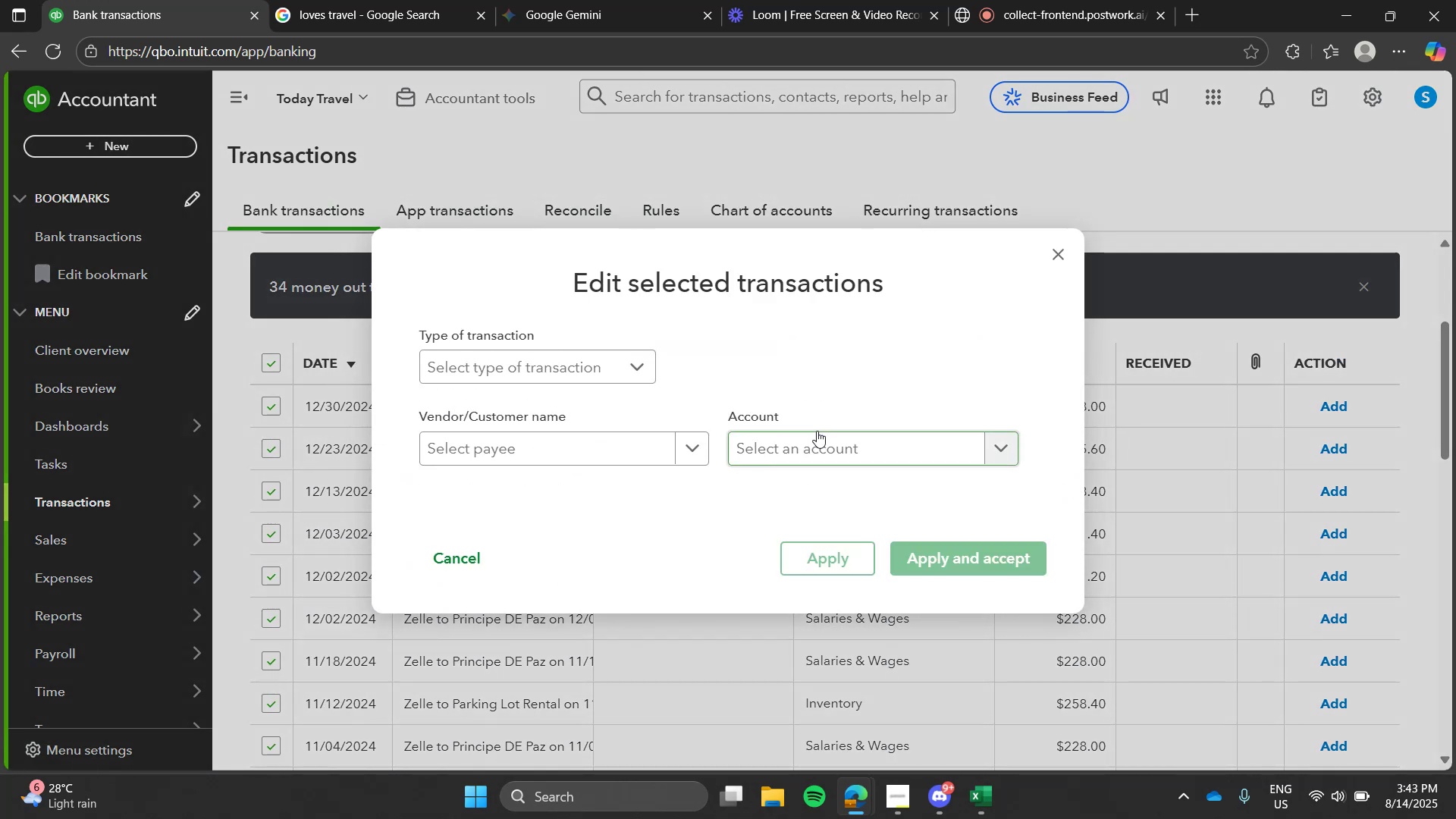 
key(R)
 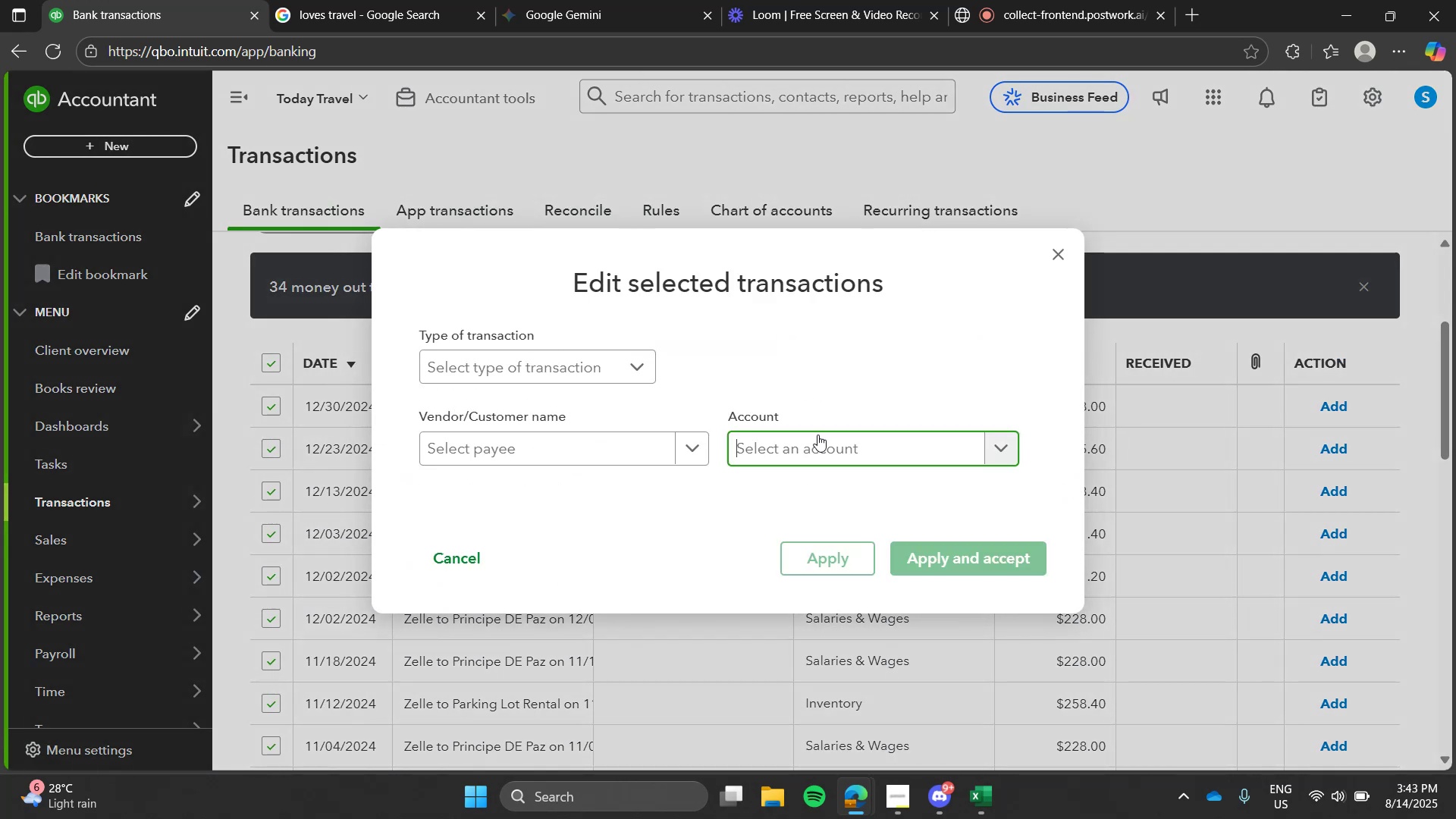 
left_click([817, 435])
 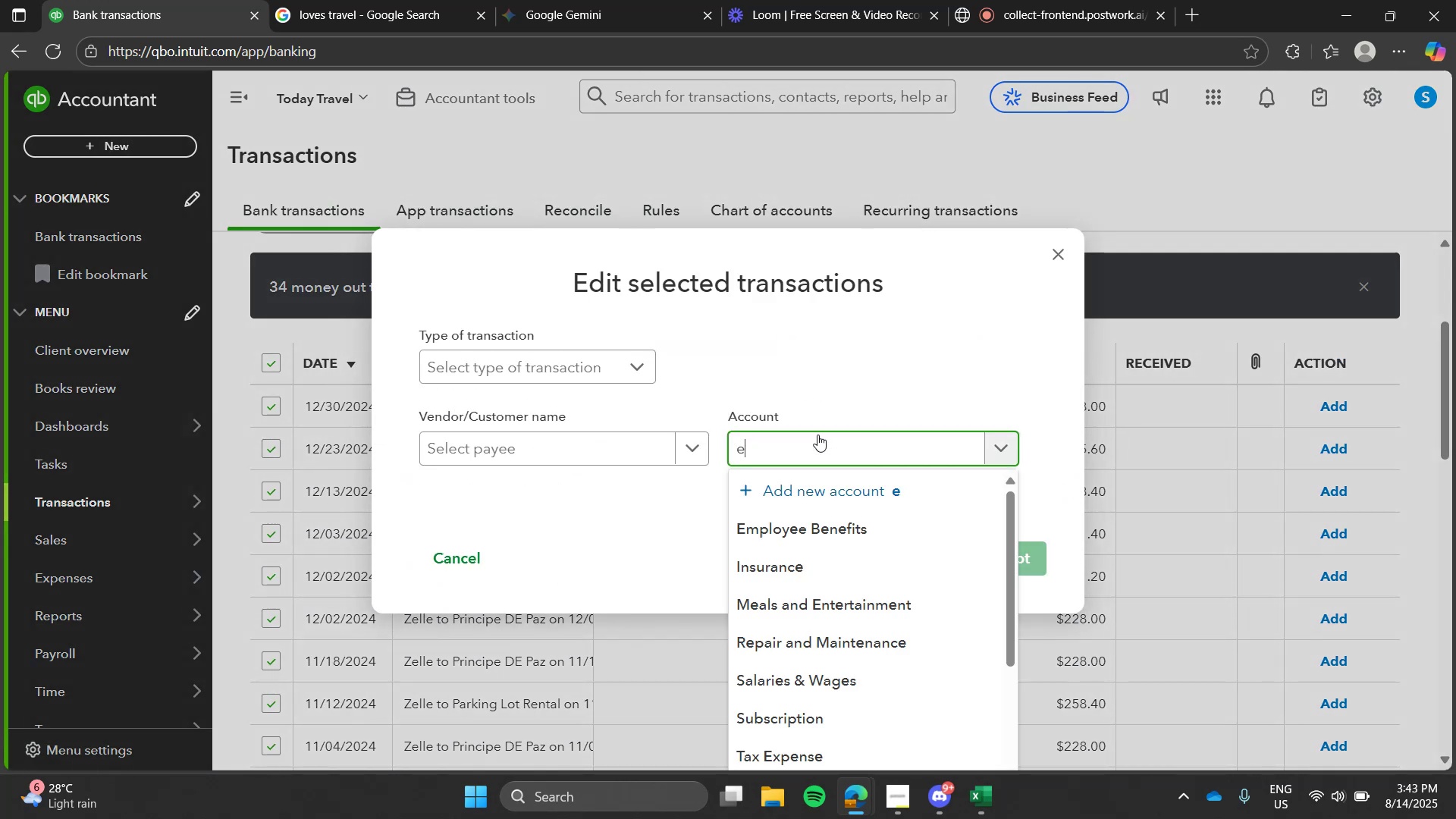 
type(epai)
key(Backspace)
key(Backspace)
key(Backspace)
key(Backspace)
type(rea)
key(Backspace)
type(par)
key(Backspace)
type(i)
 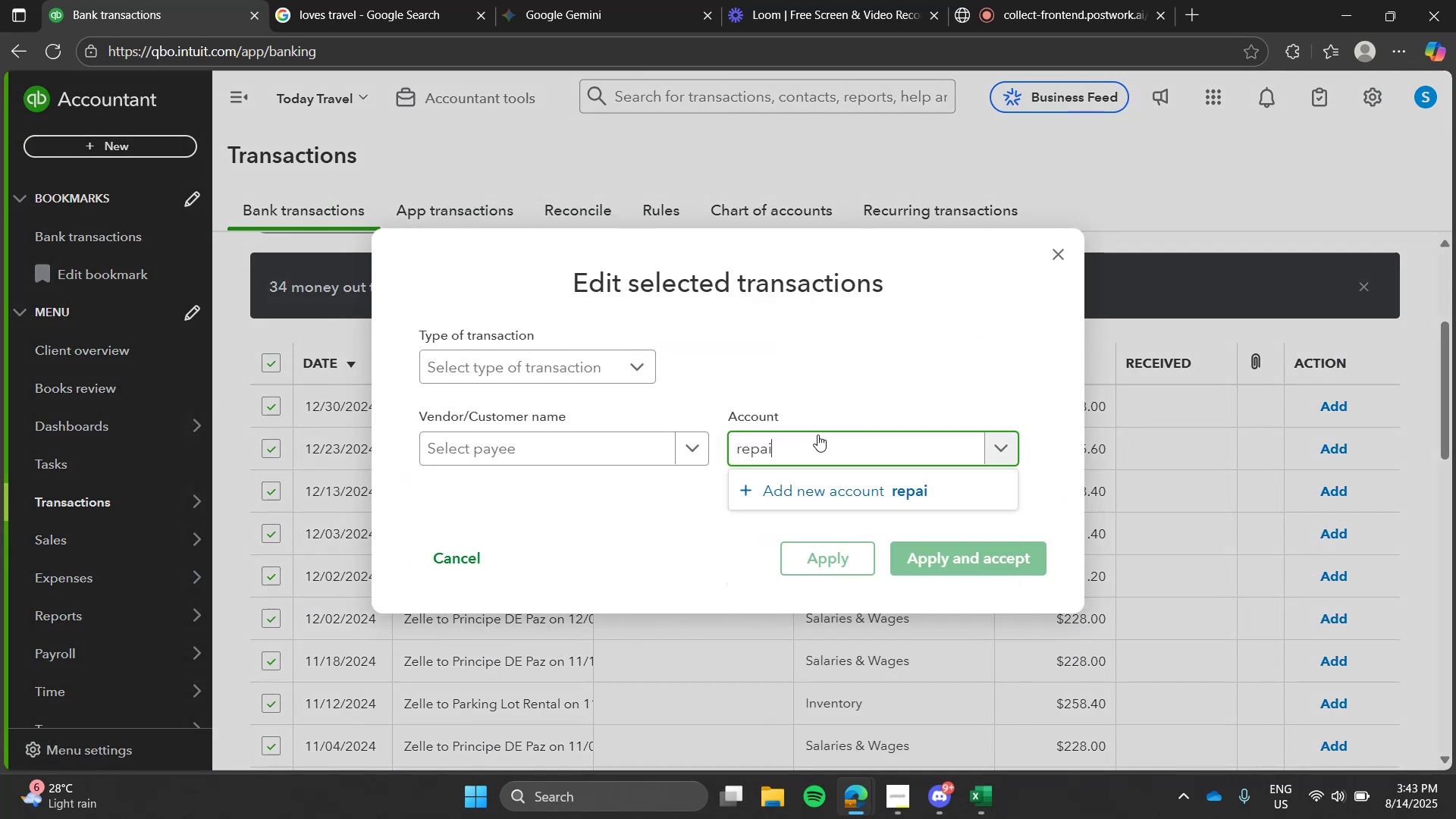 
key(Enter)
 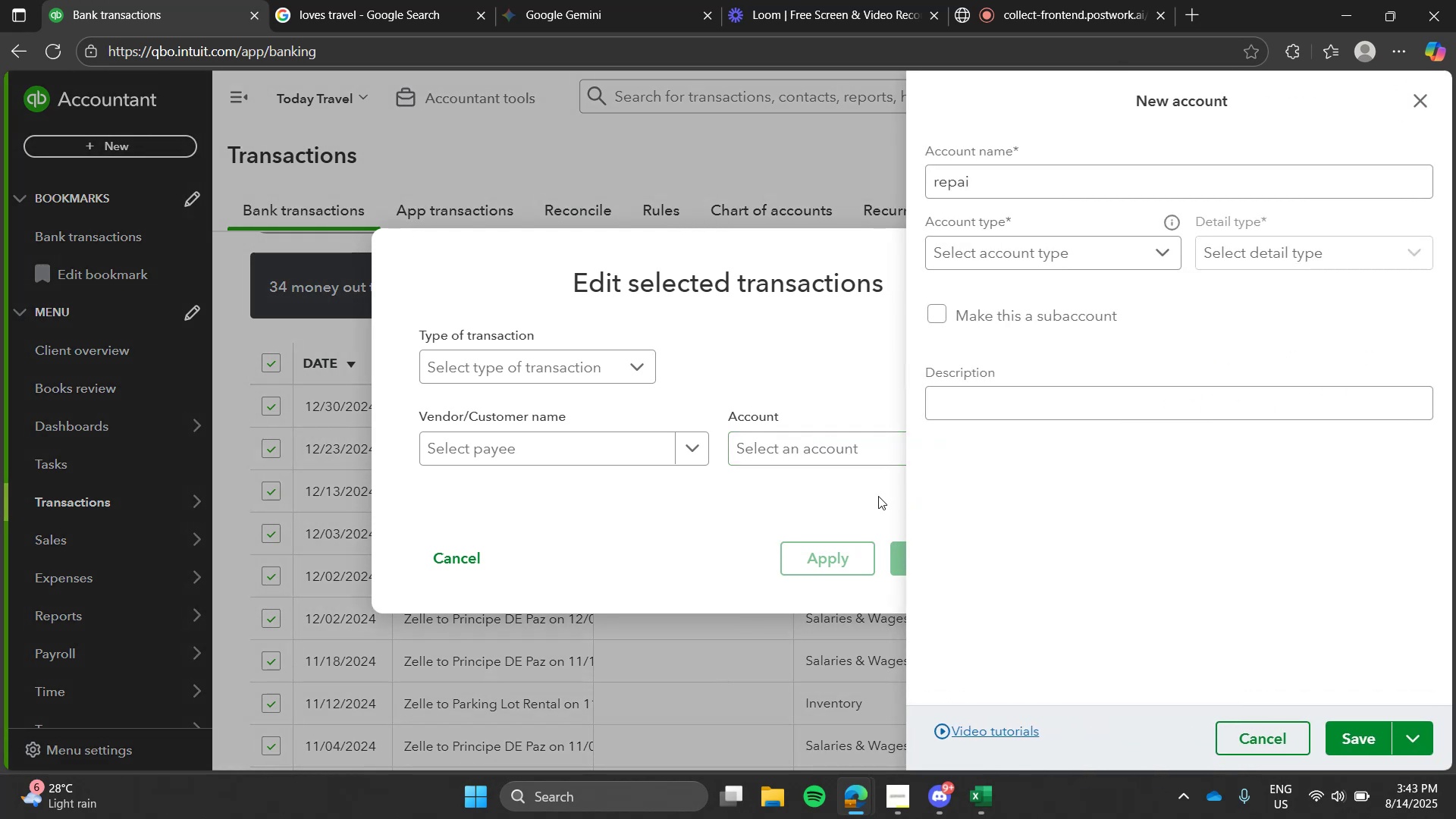 
left_click([861, 462])
 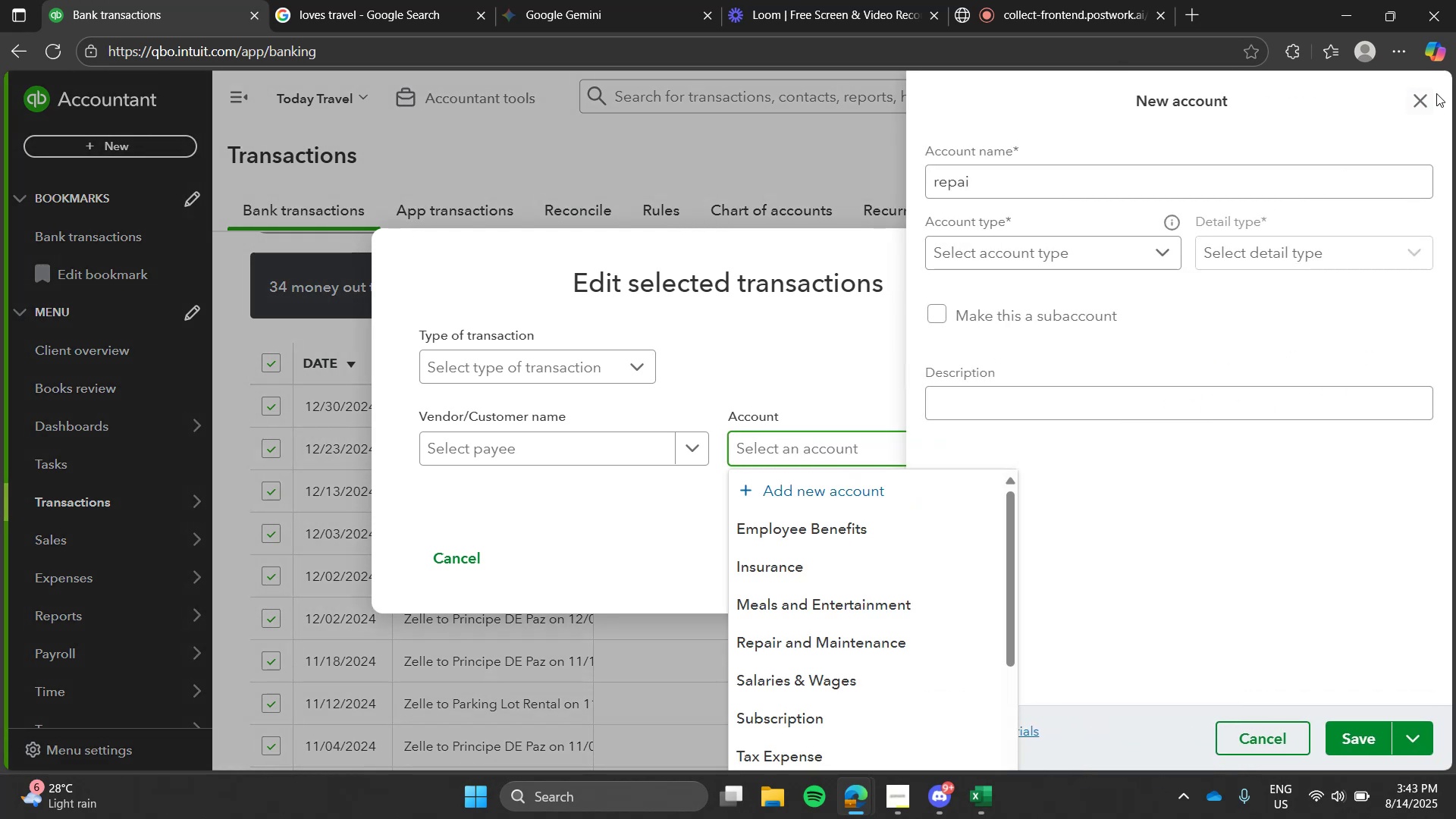 
left_click([1436, 93])
 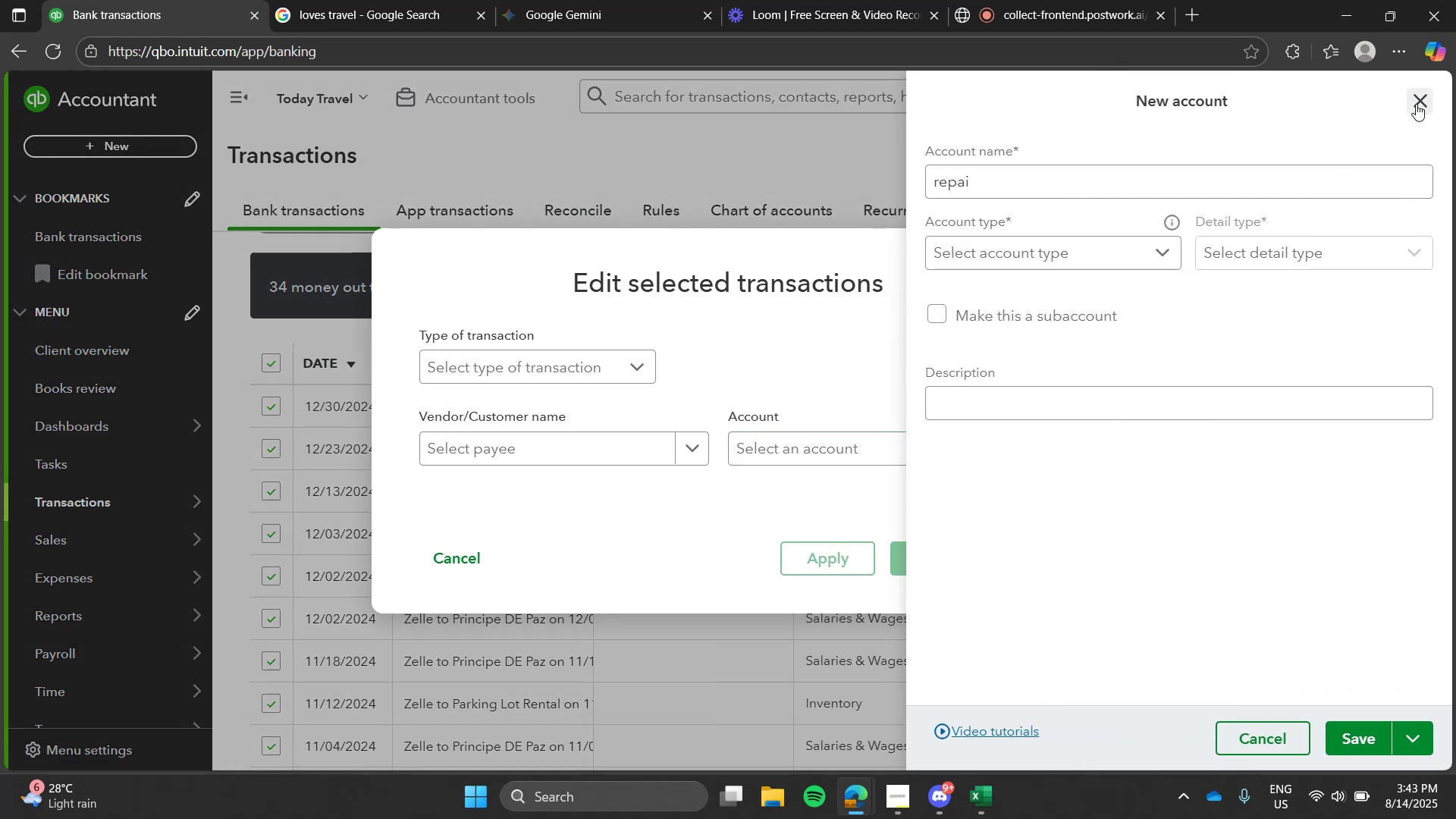 
left_click([1416, 104])
 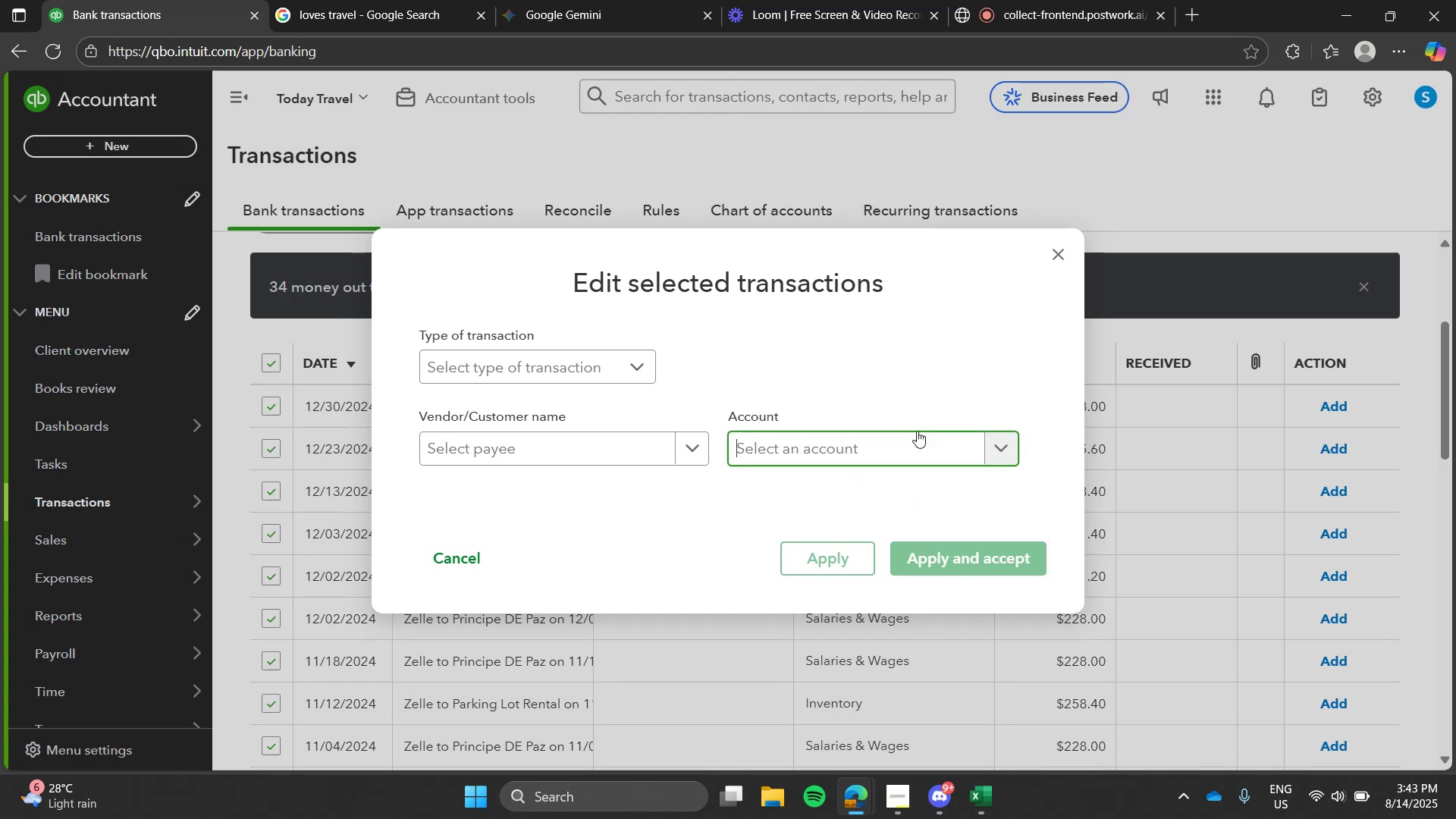 
type(repa)
 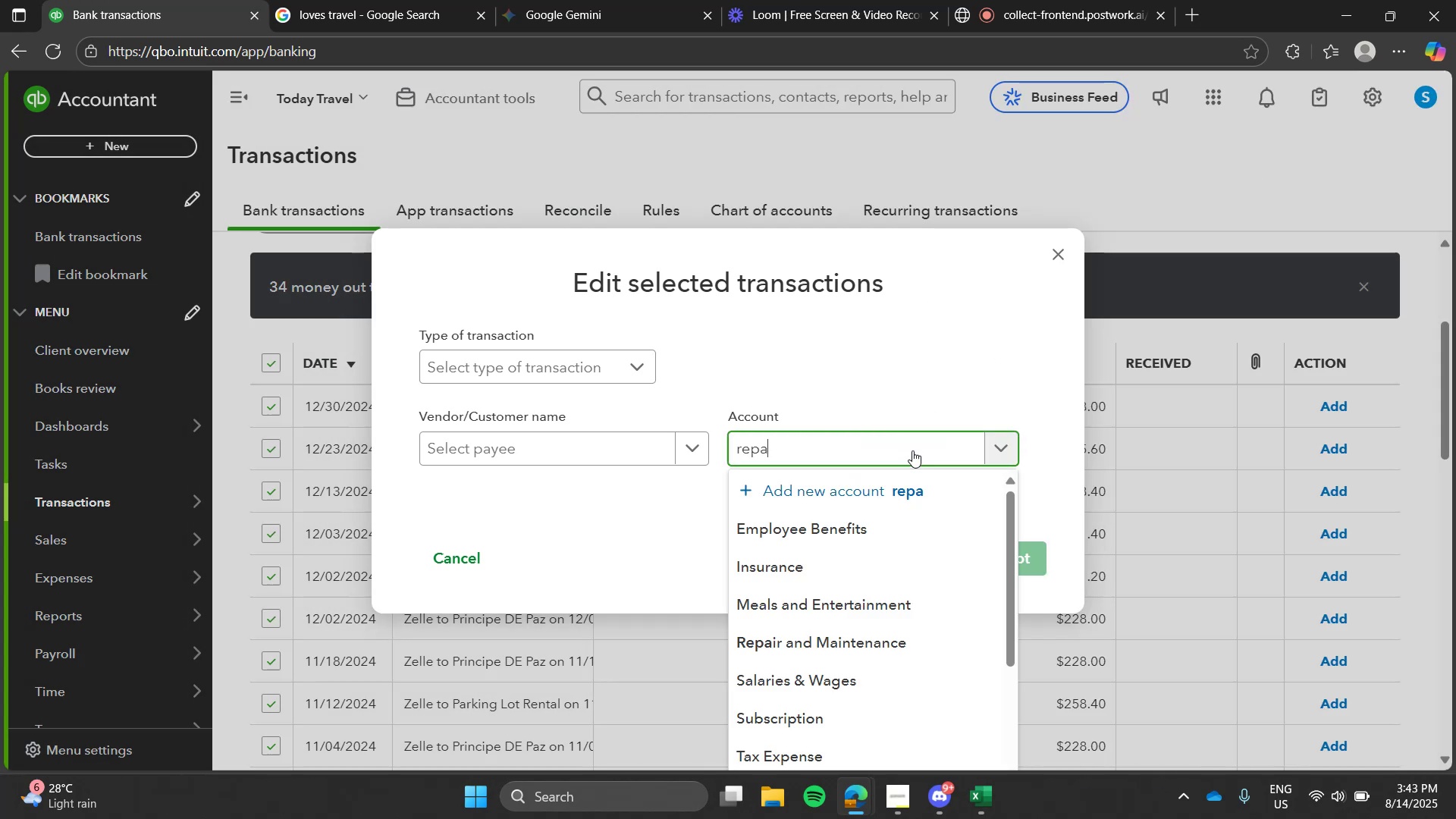 
key(Enter)
 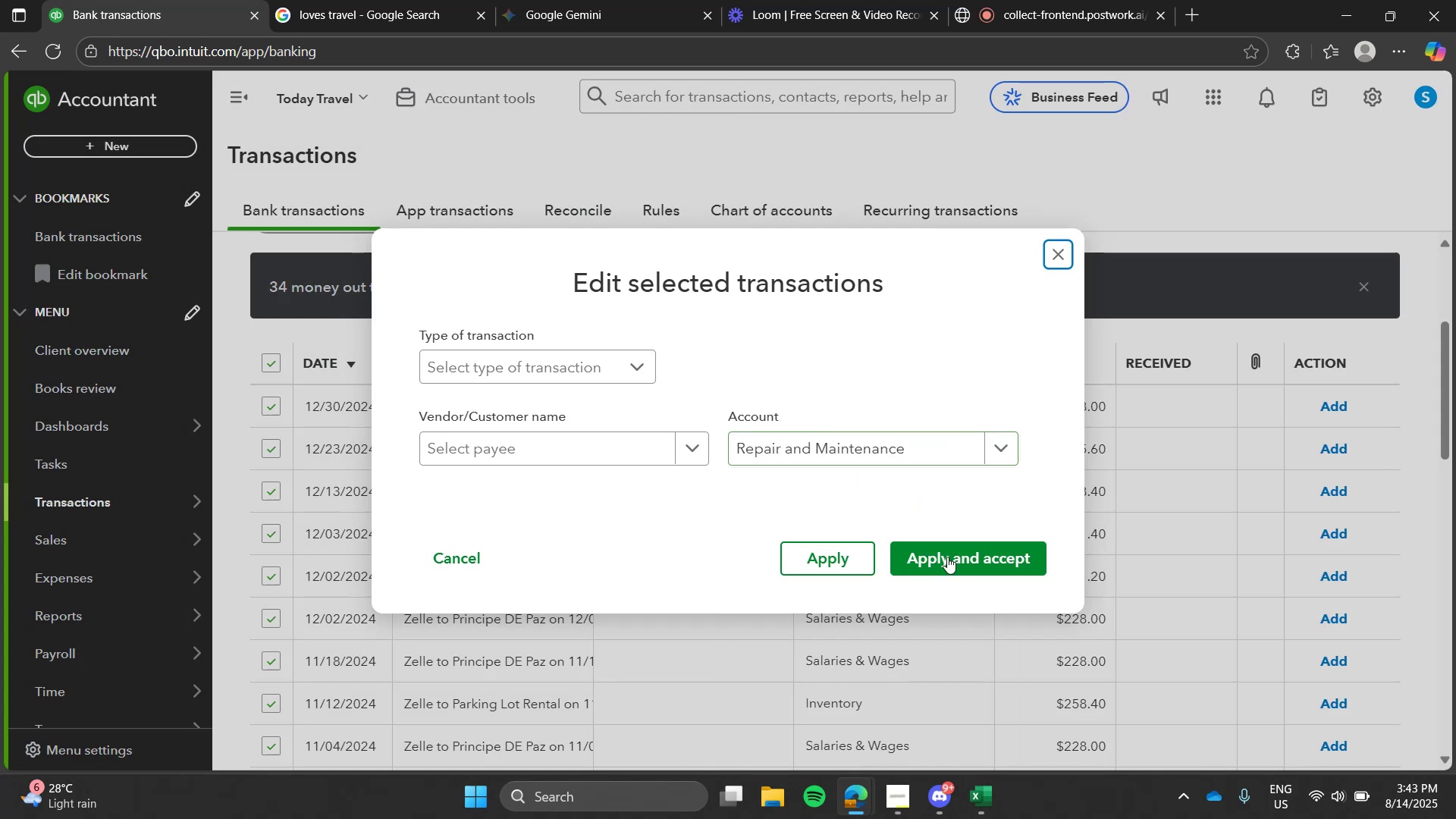 
left_click([952, 570])
 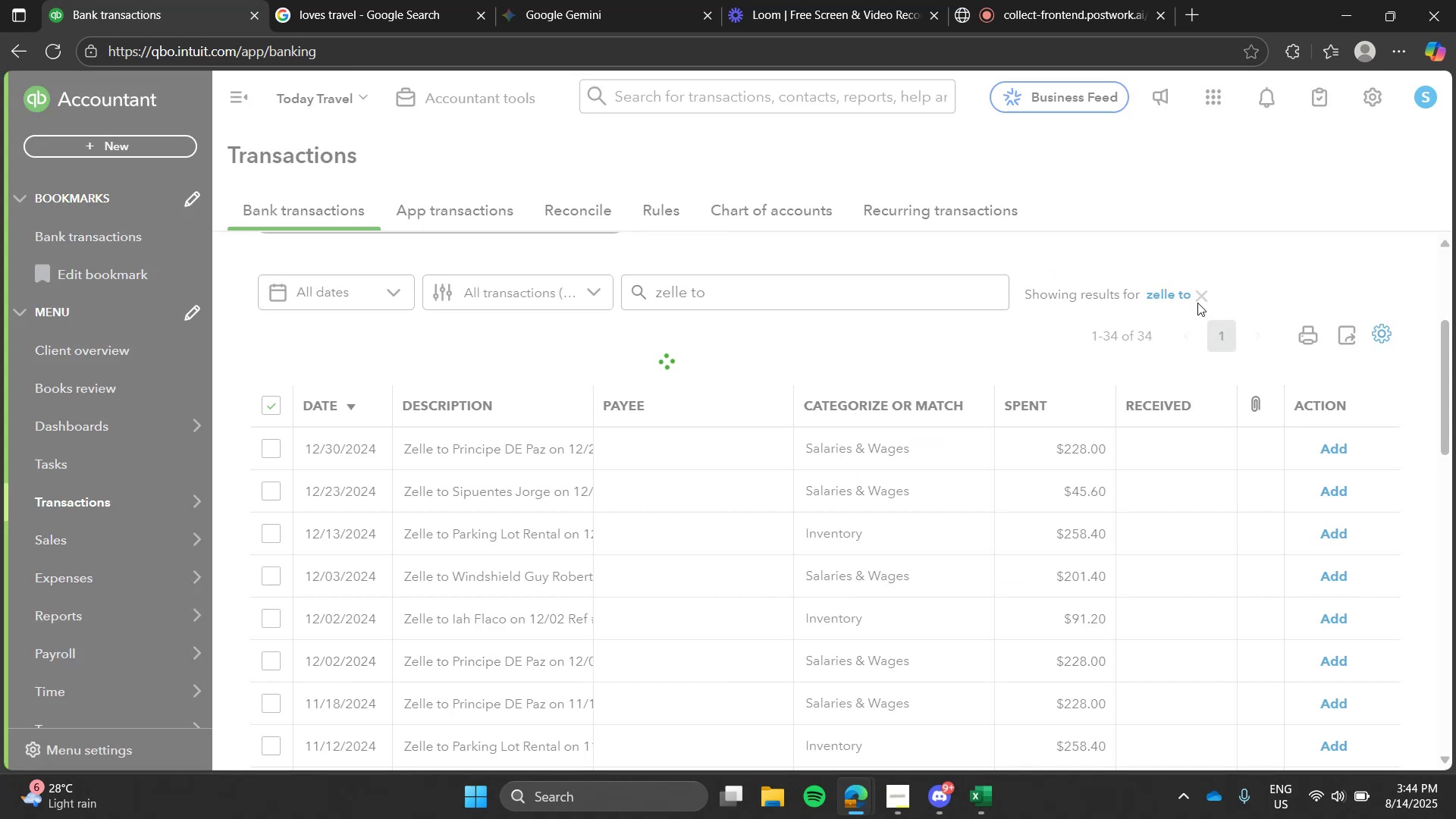 
wait(8.14)
 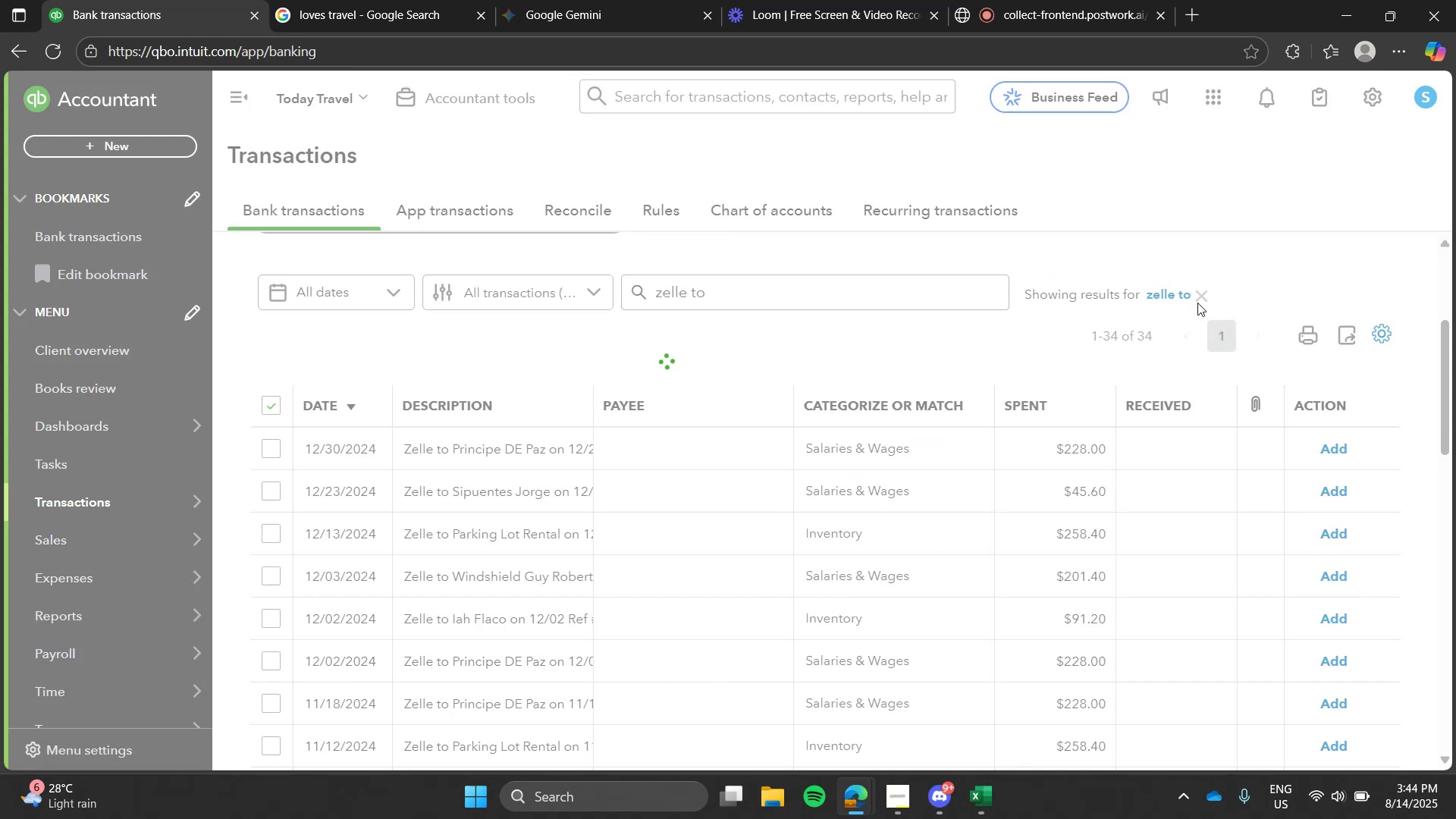 
left_click([1200, 447])
 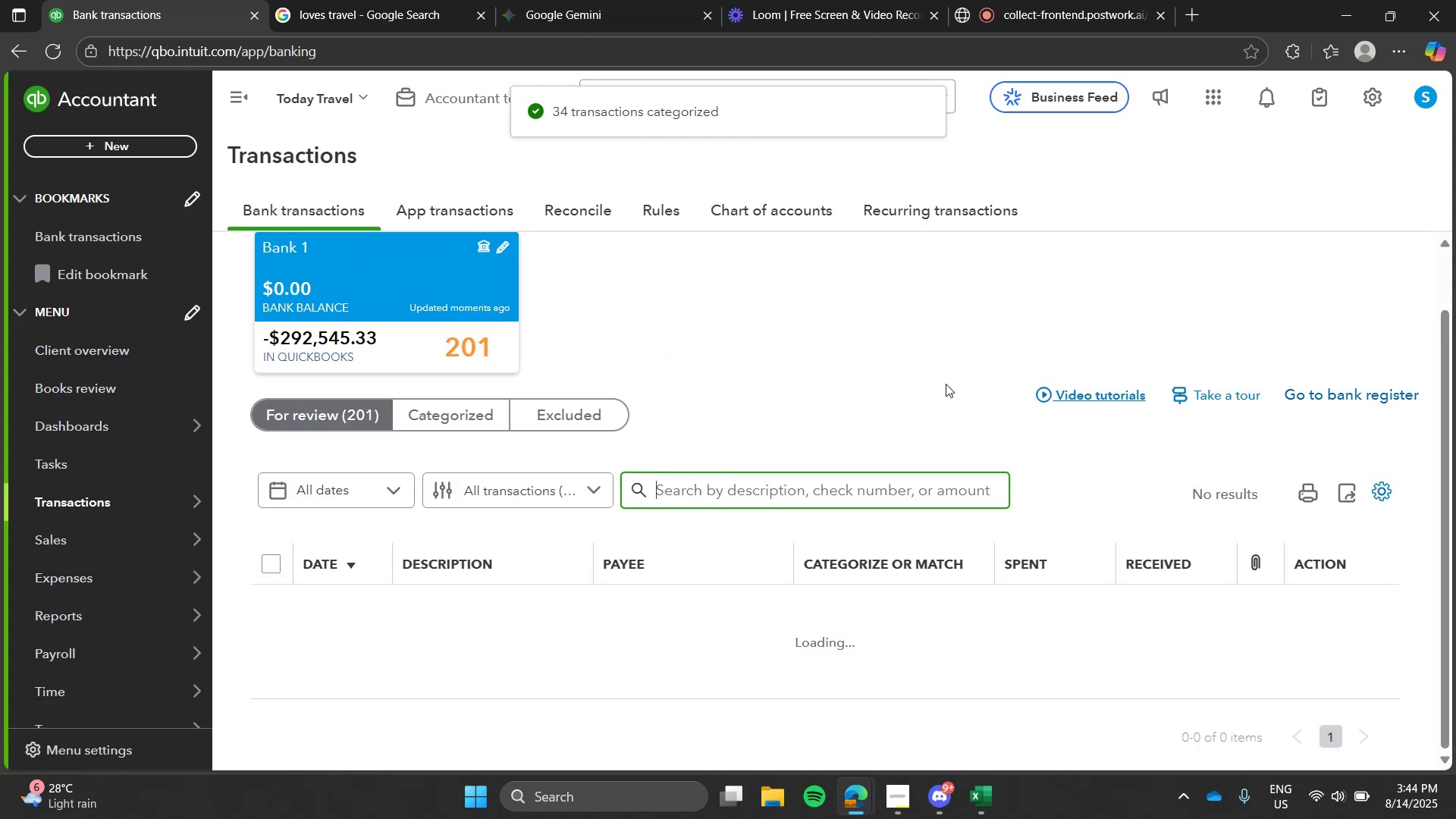 
left_click([946, 384])
 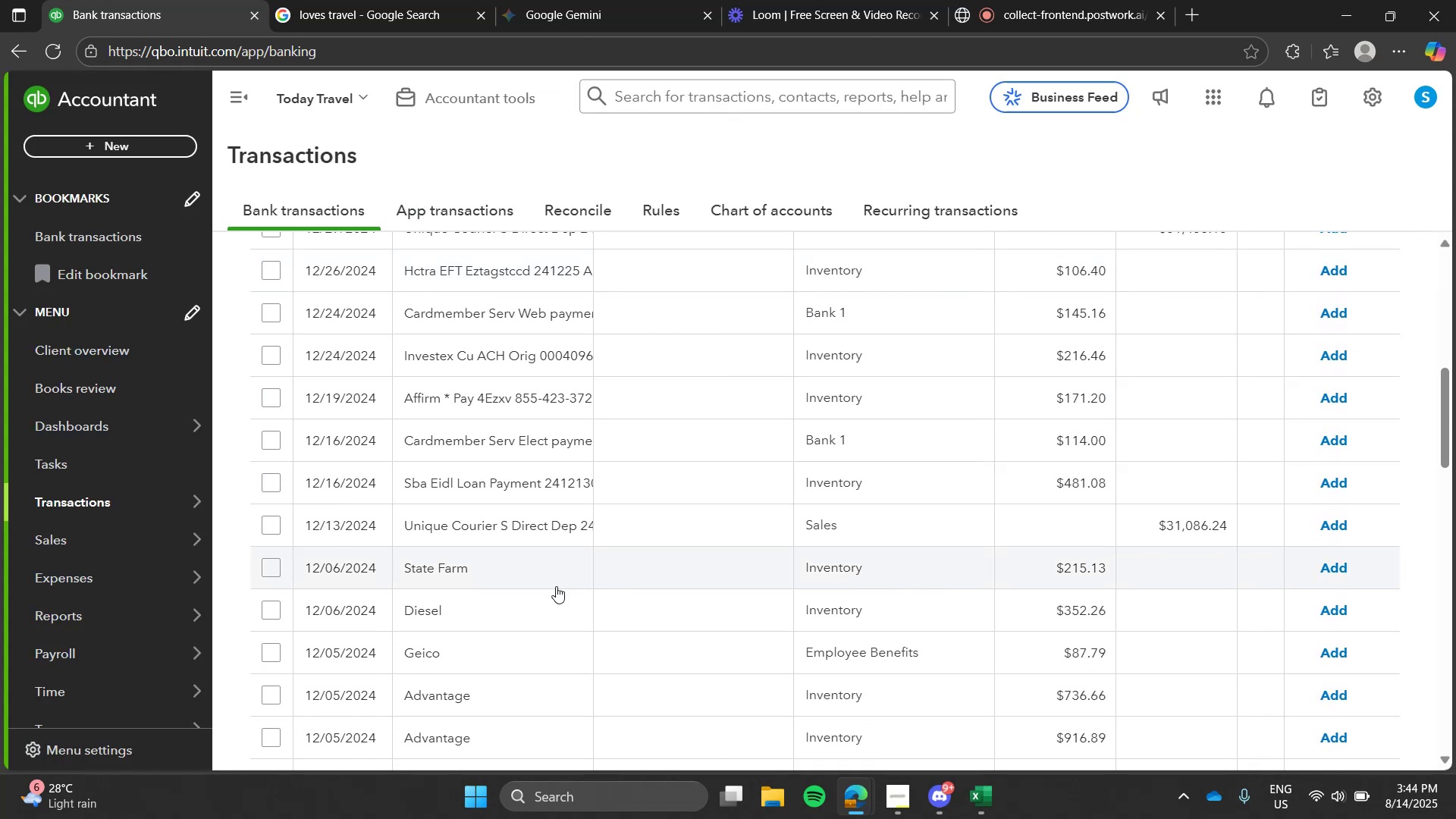 
wait(5.12)
 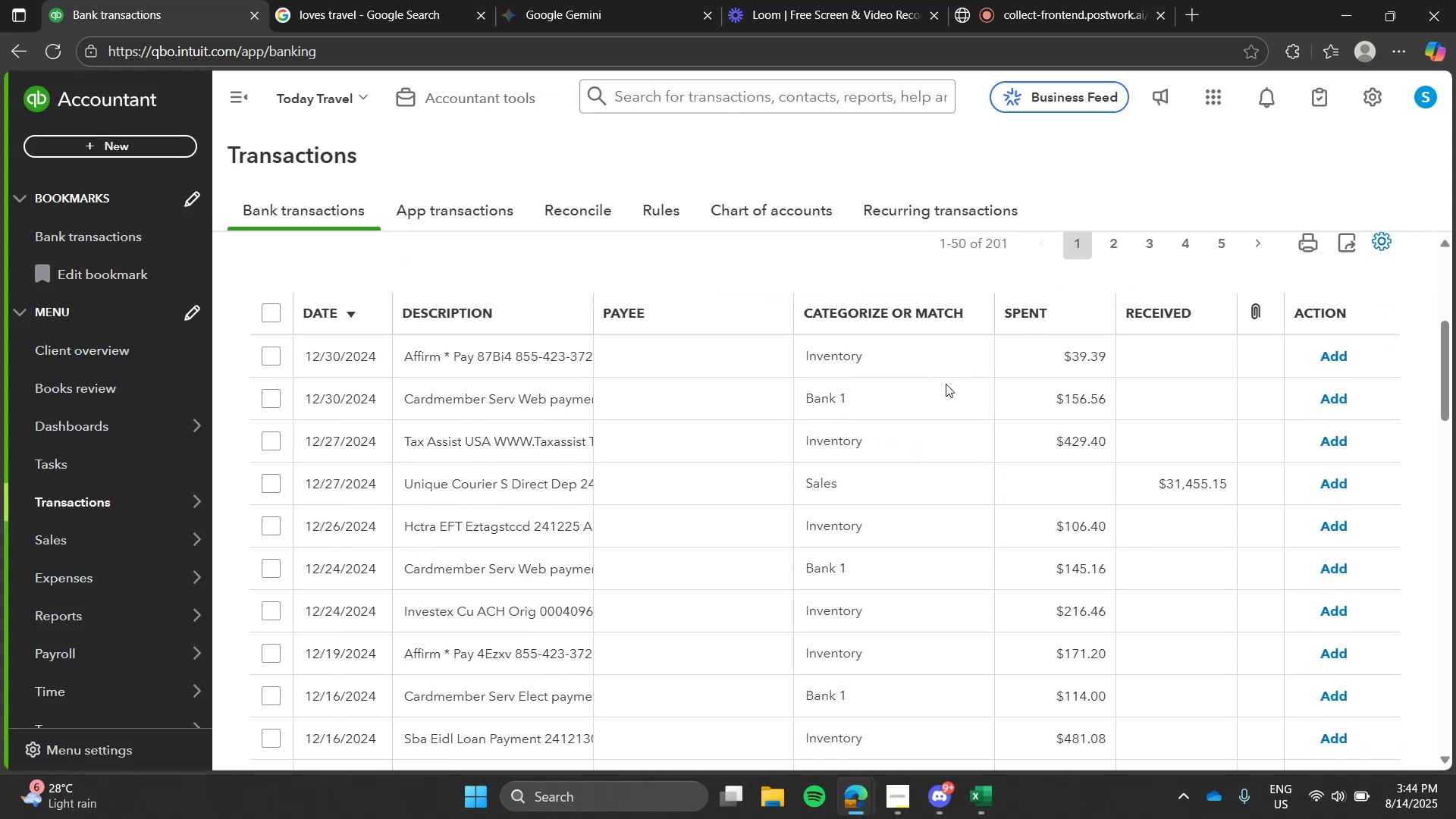 
left_click([683, 554])
 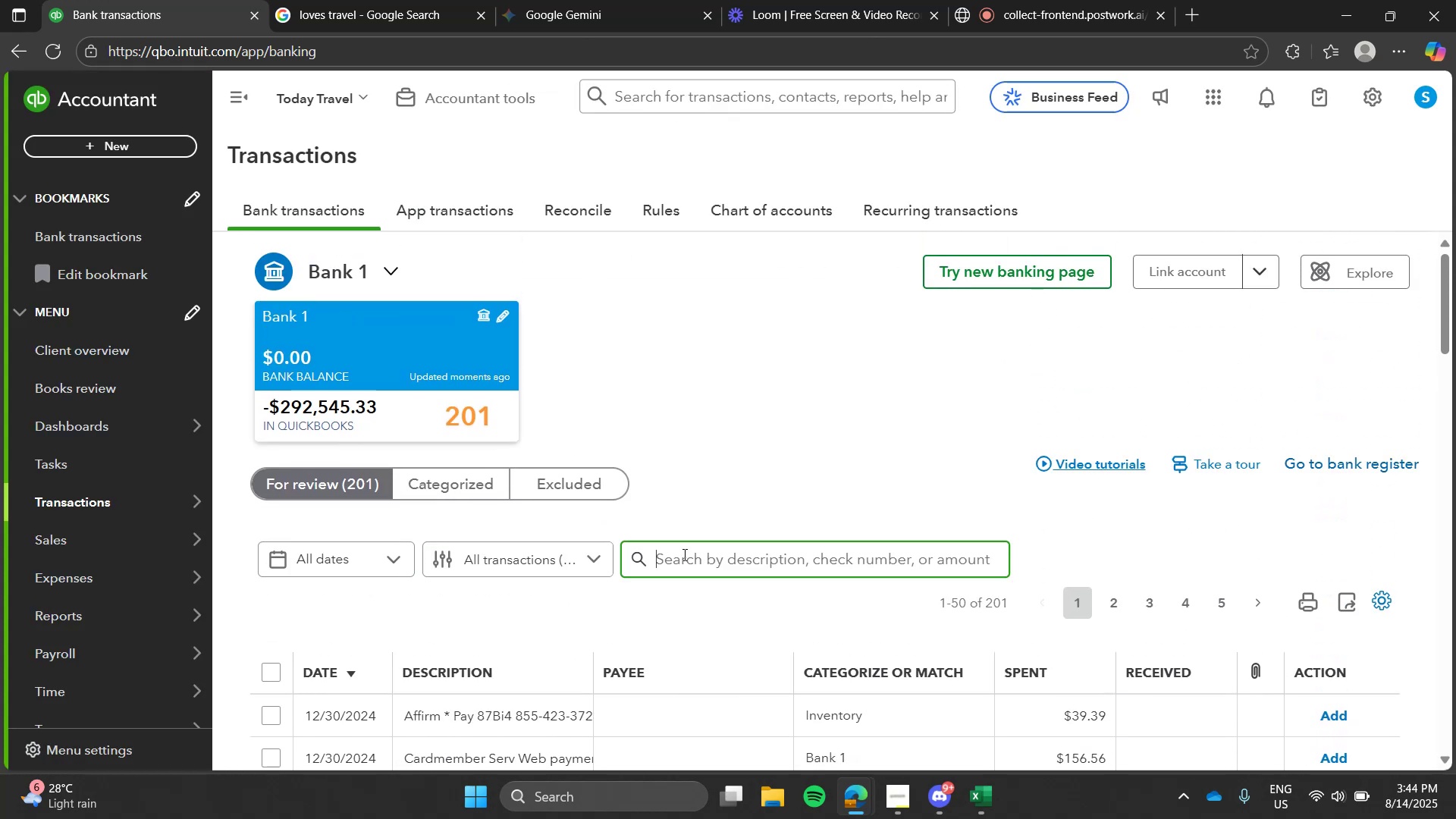 
type(diesel)
 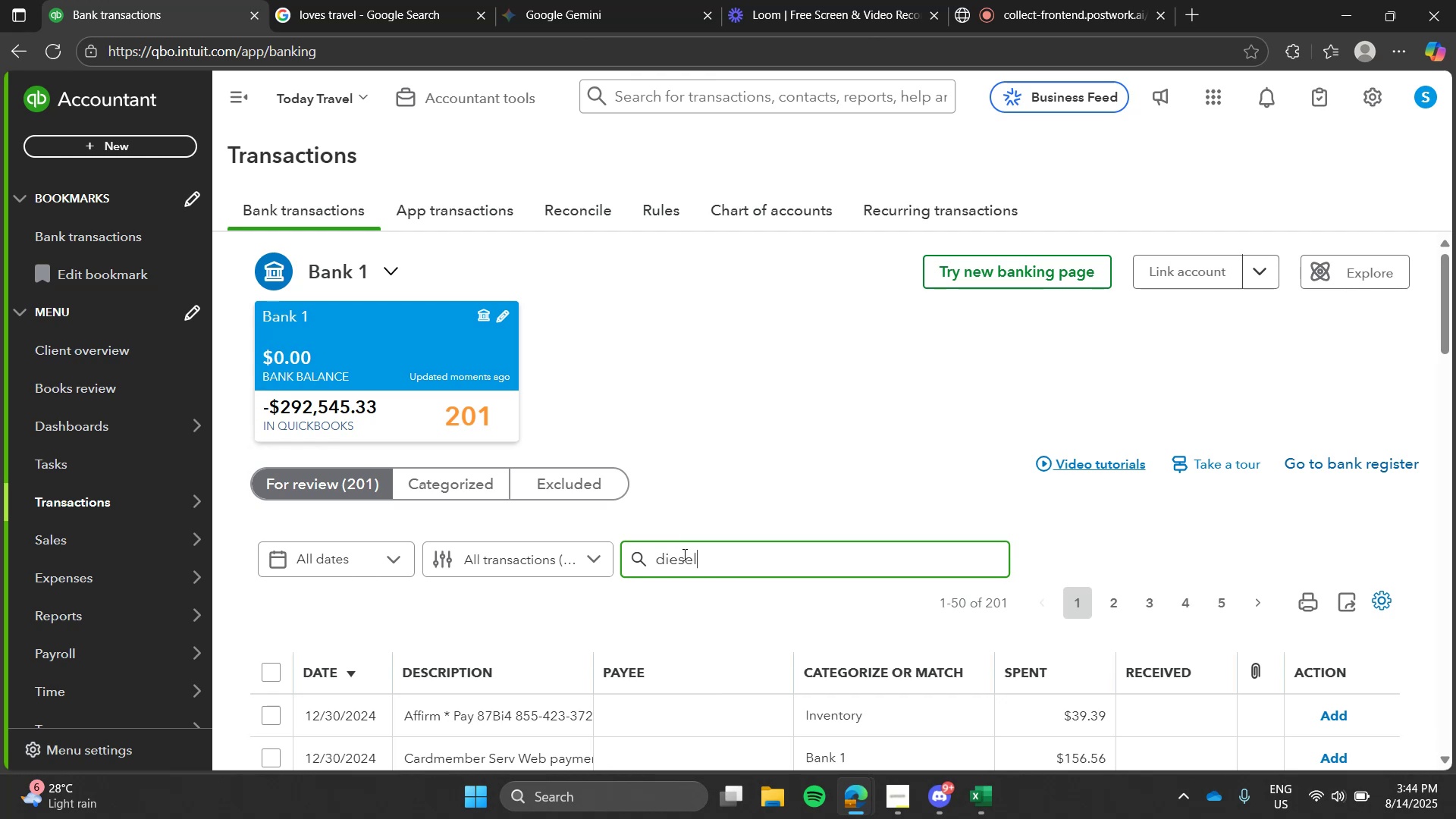 
key(Enter)
 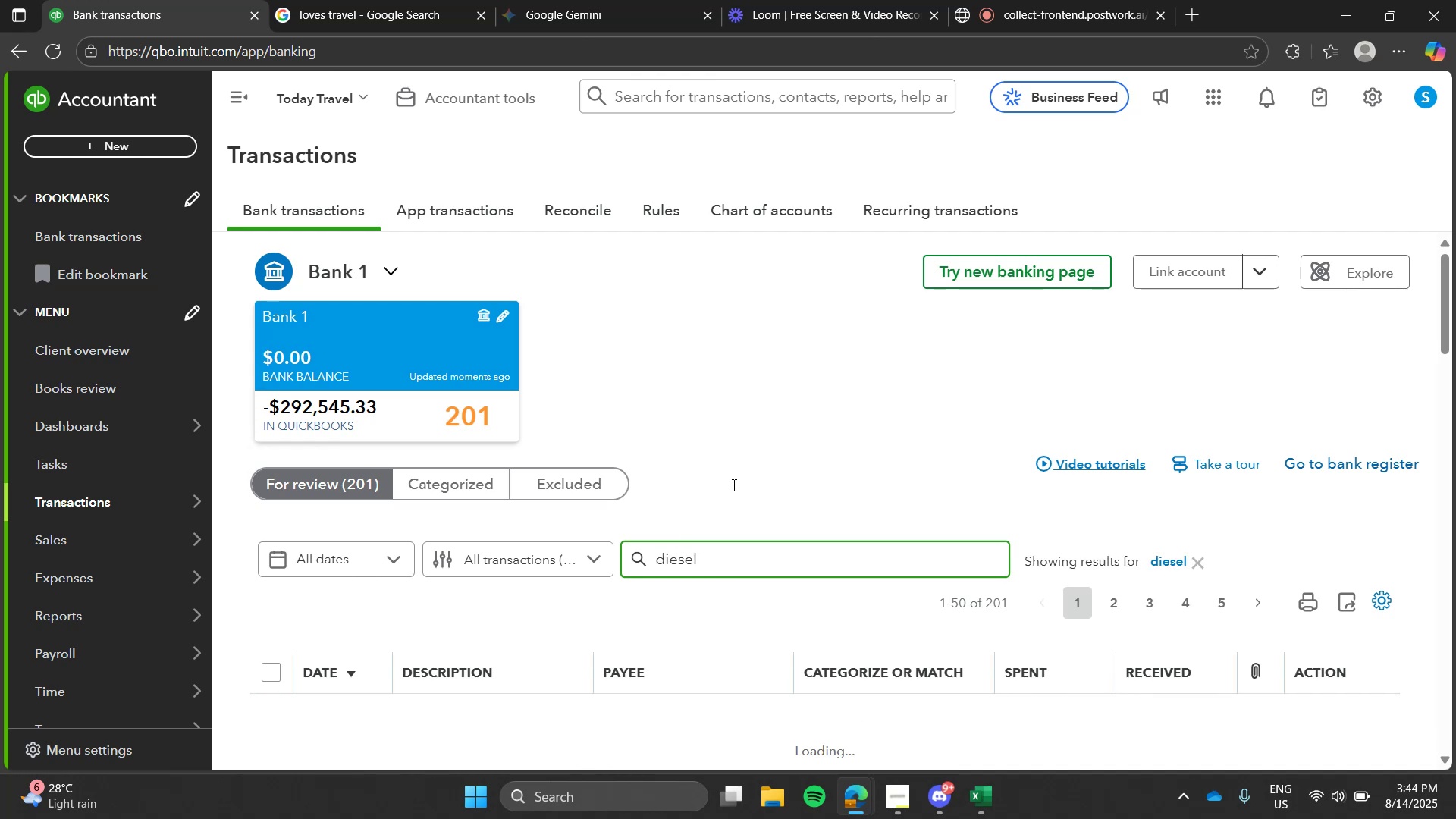 
left_click([744, 467])
 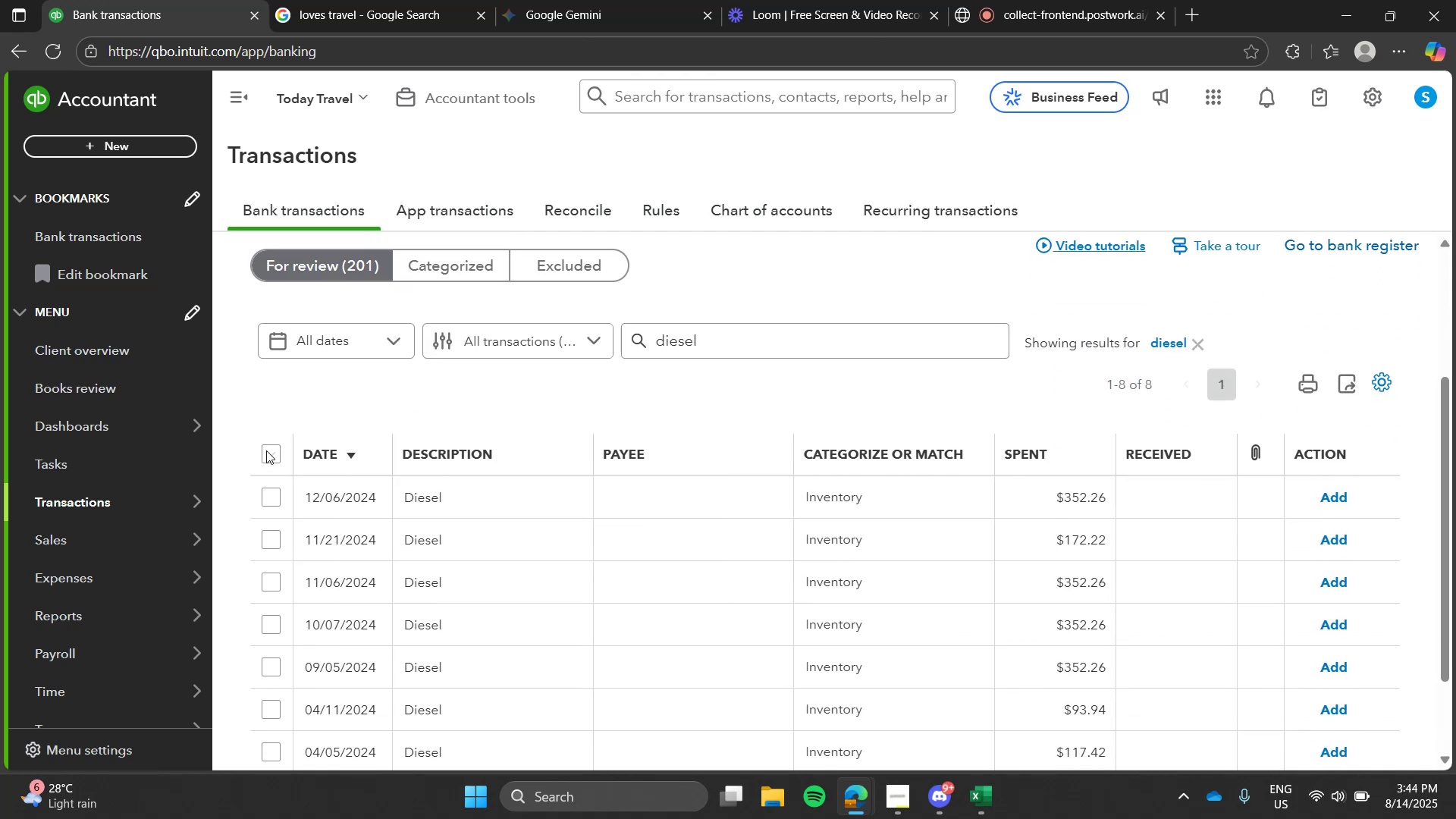 
left_click([267, 450])
 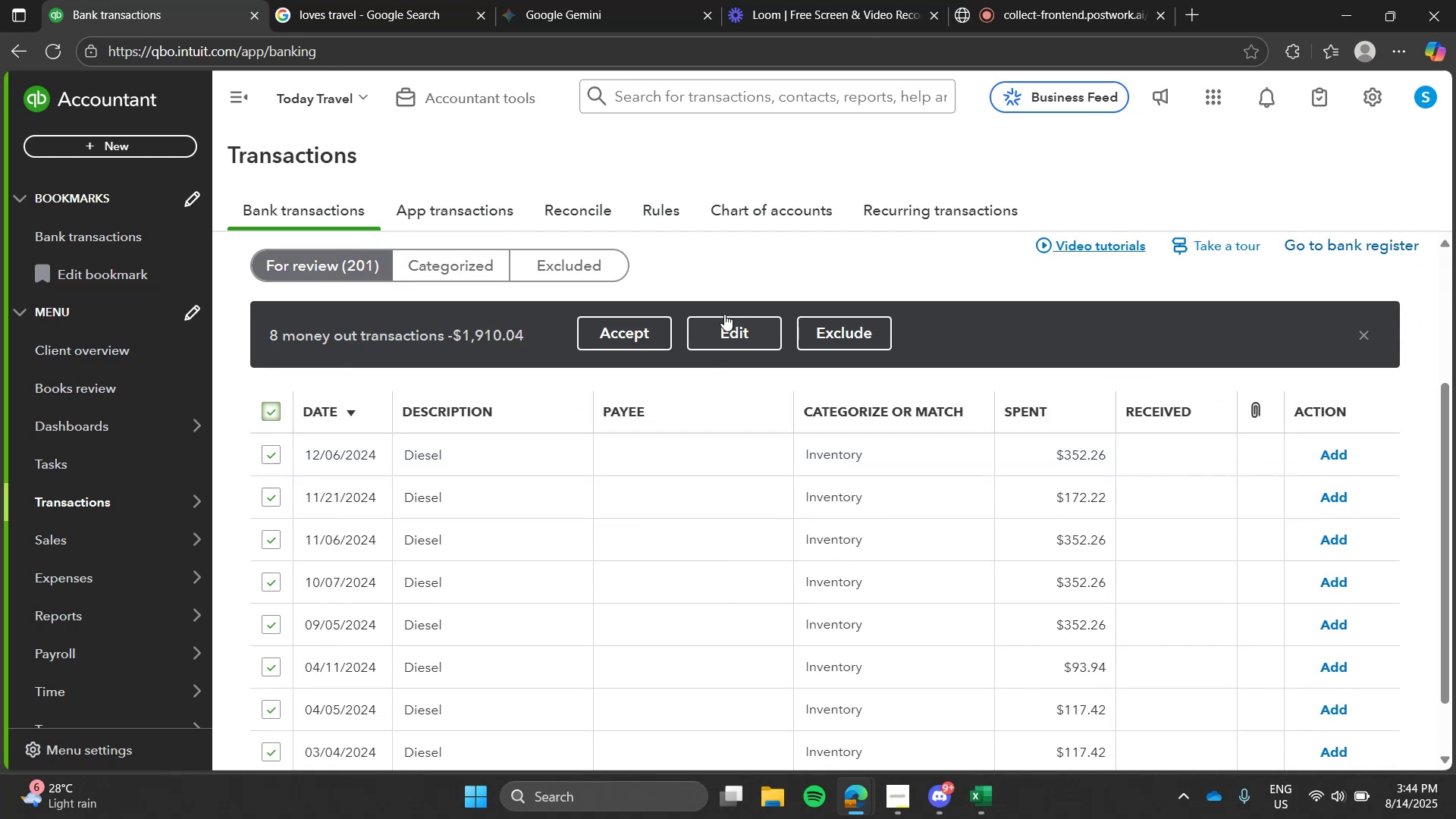 
left_click([726, 312])
 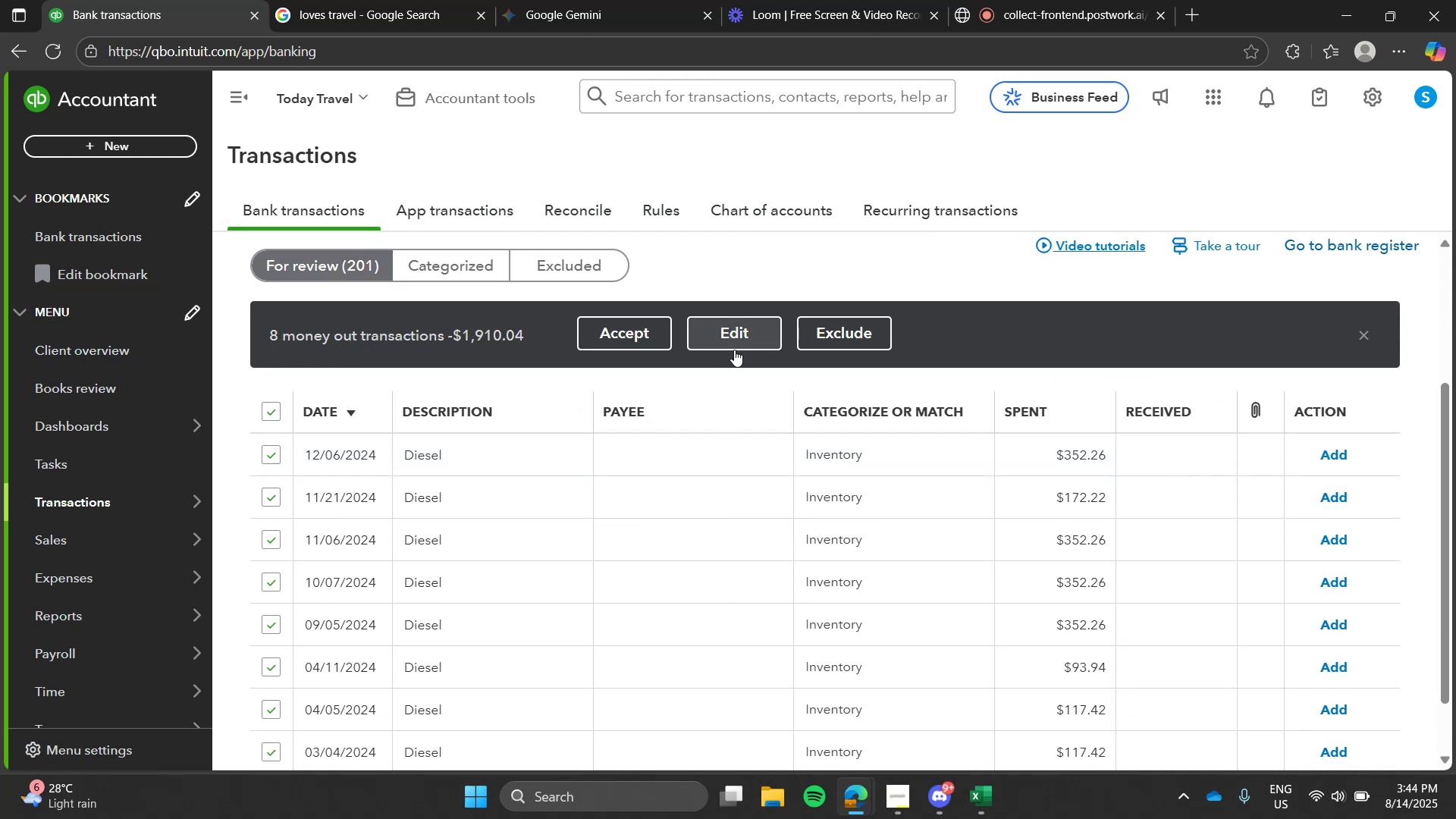 
double_click([734, 350])
 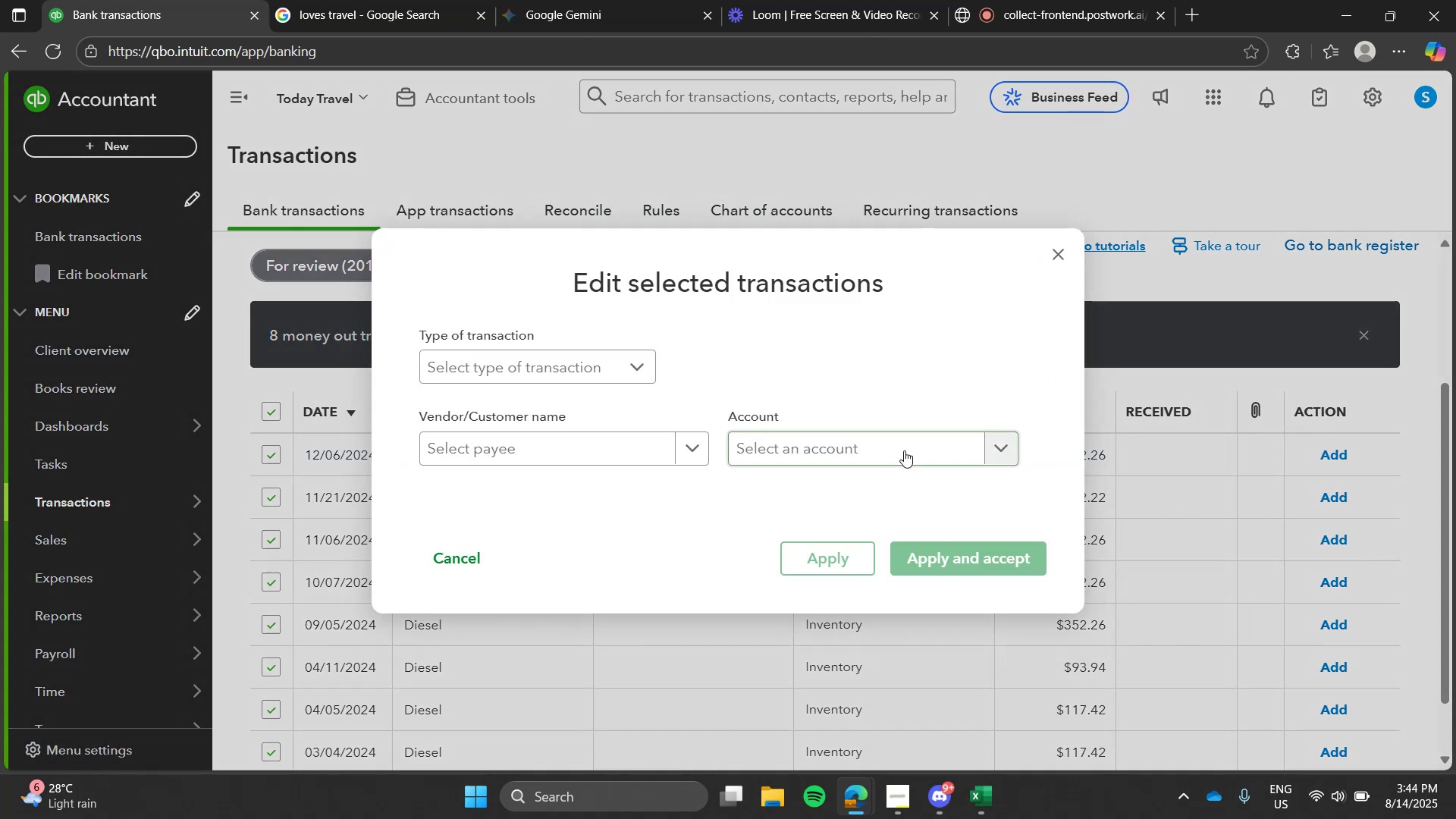 
left_click([904, 450])
 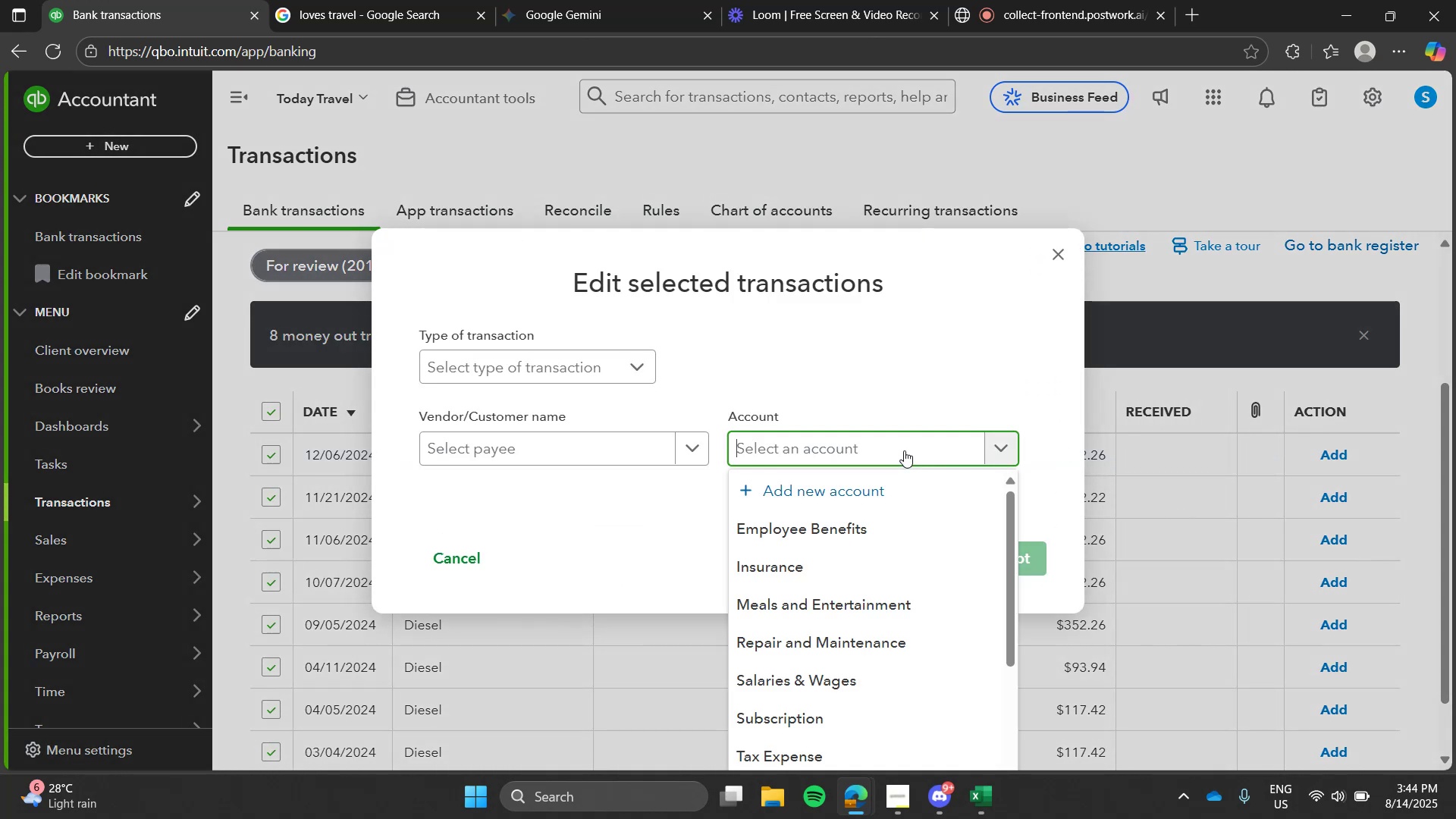 
type(repa)
 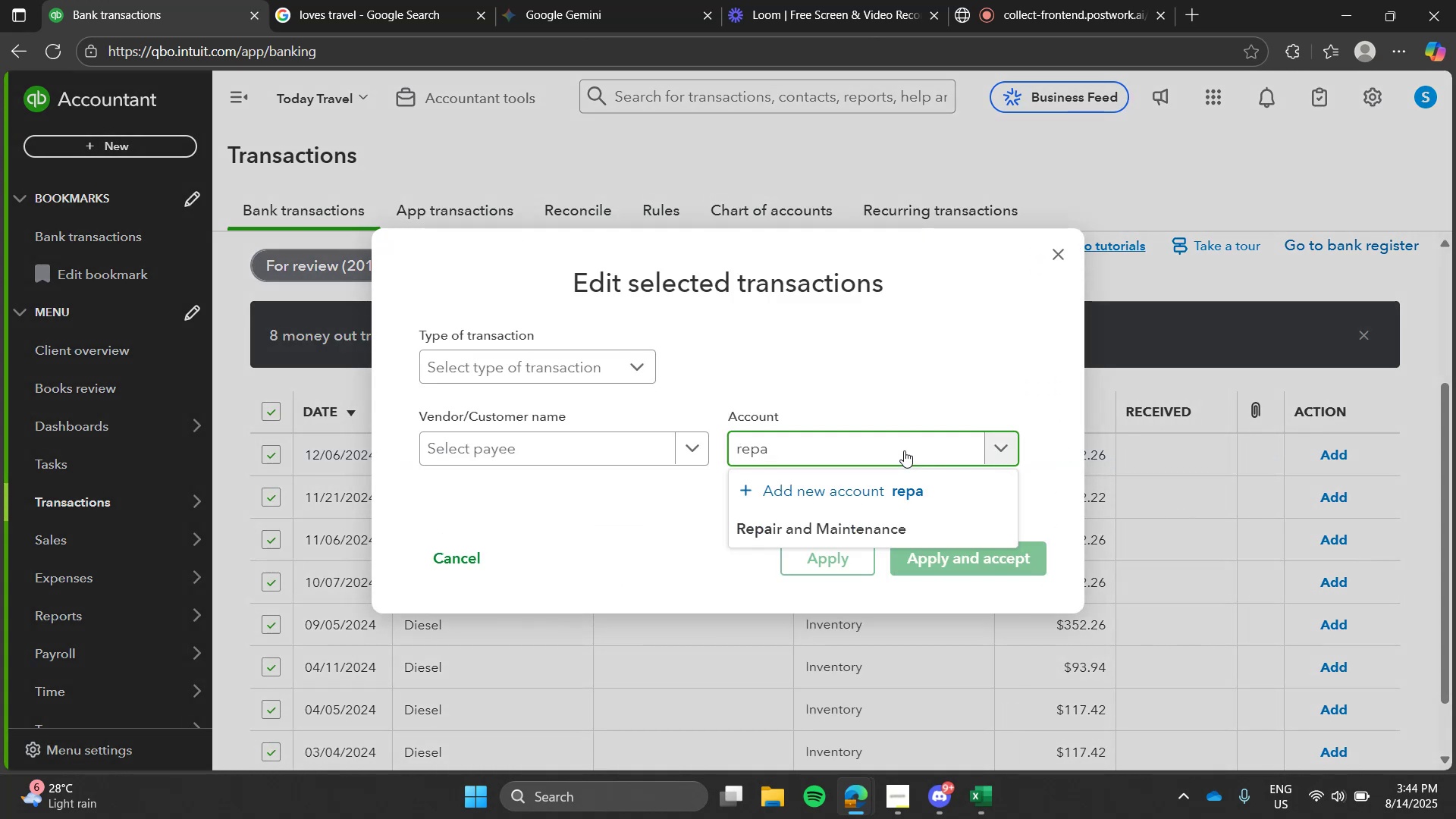 
key(Enter)
 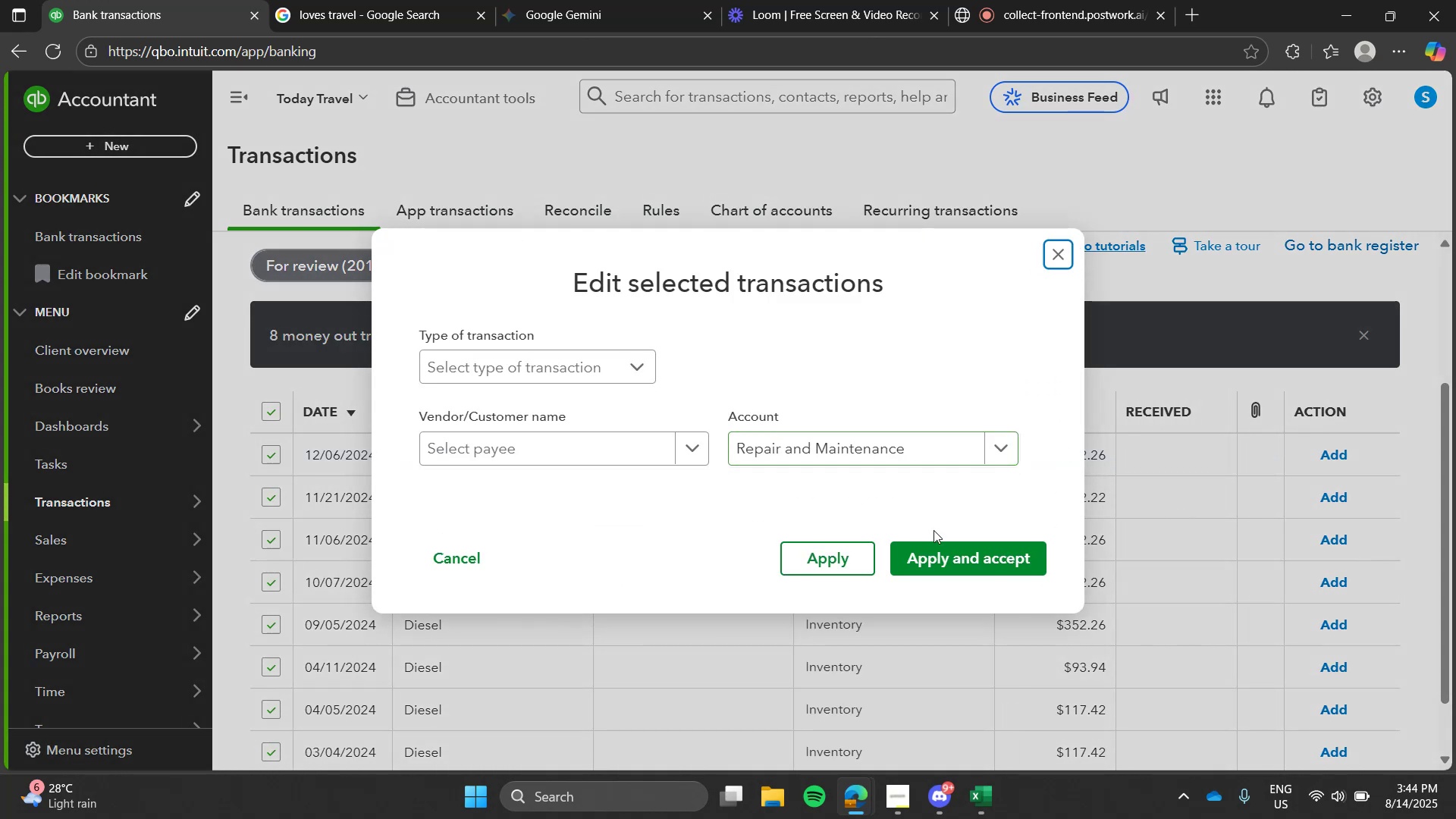 
left_click([948, 553])
 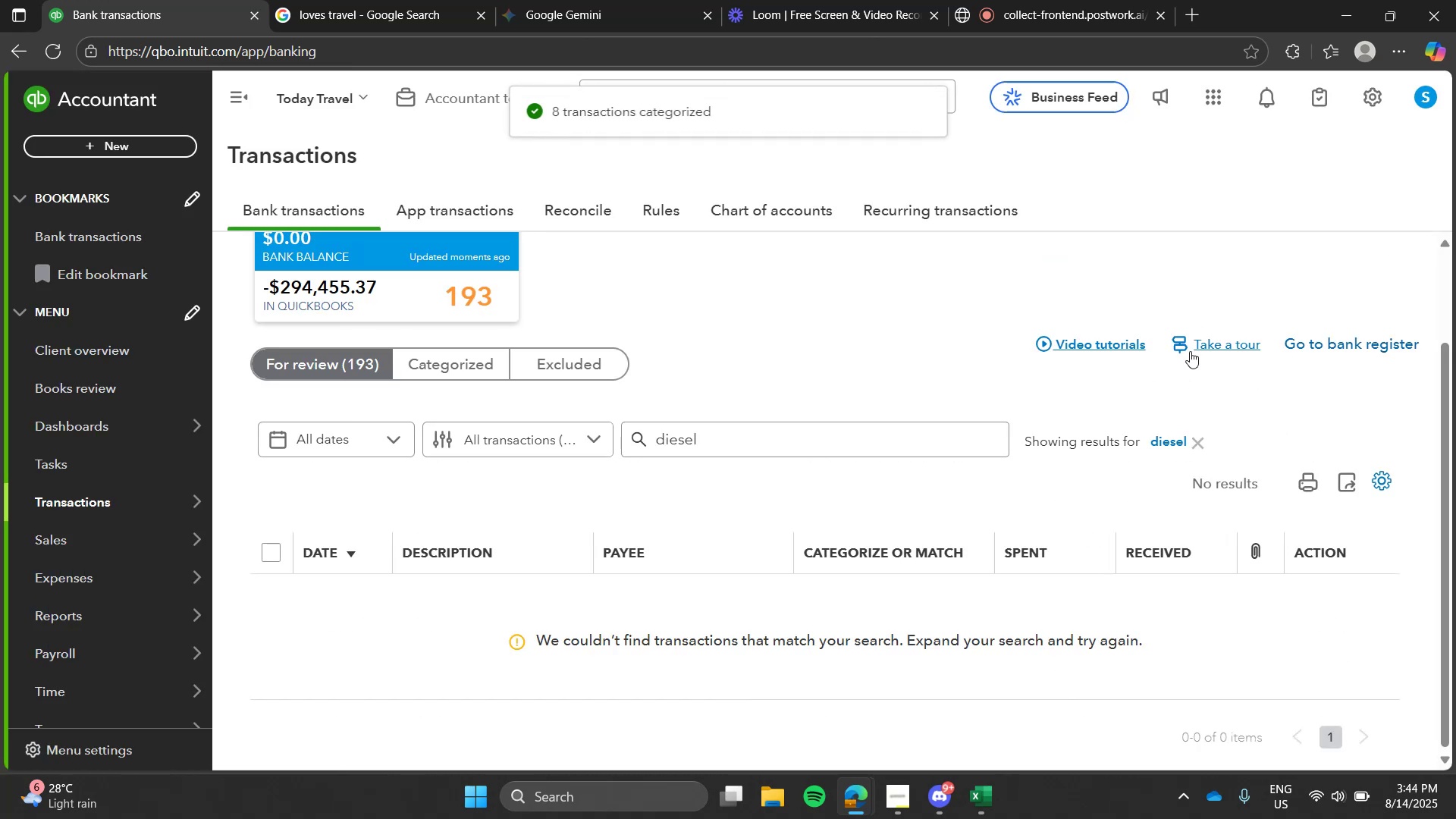 
left_click([1191, 432])
 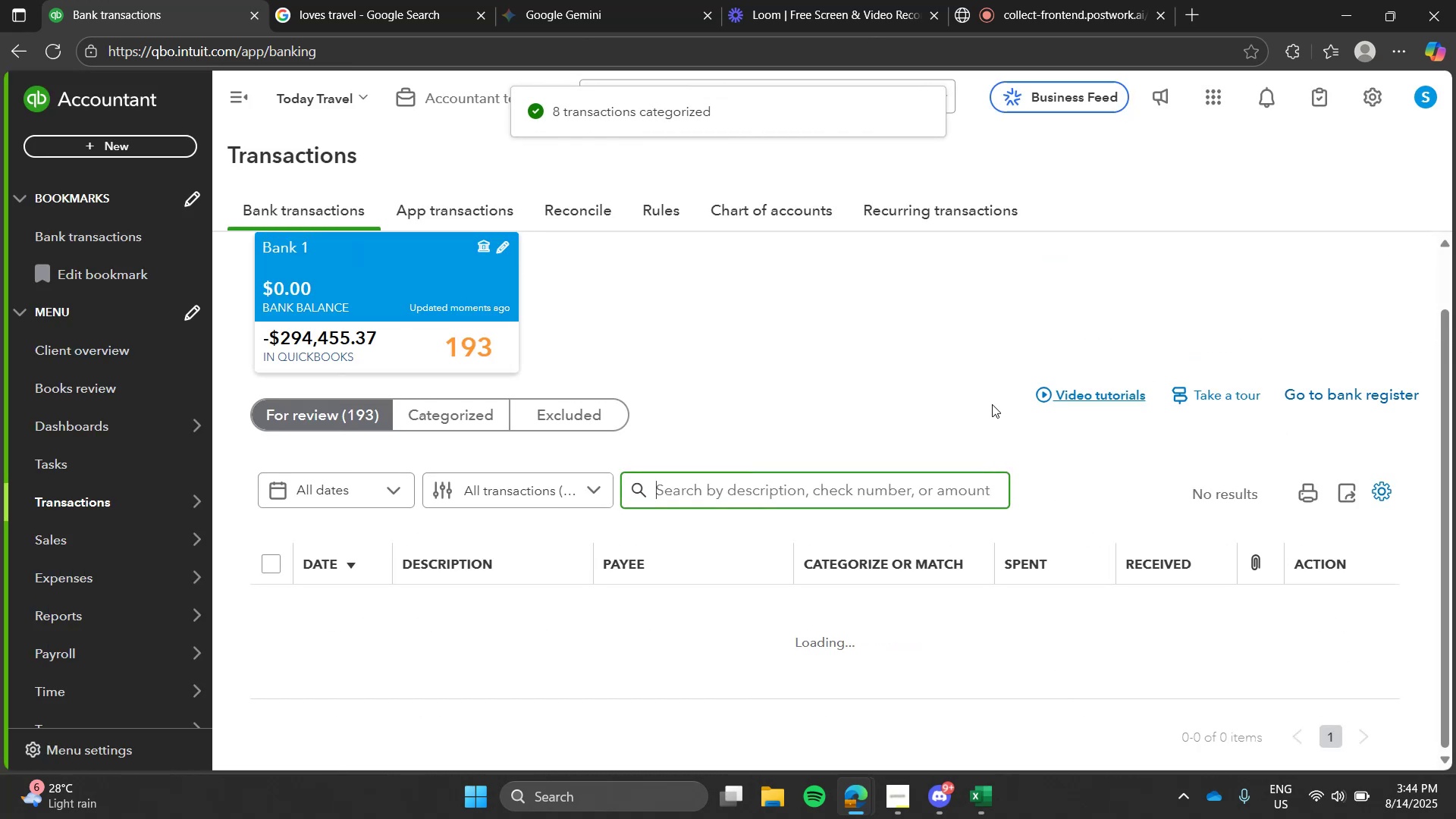 
left_click([992, 404])
 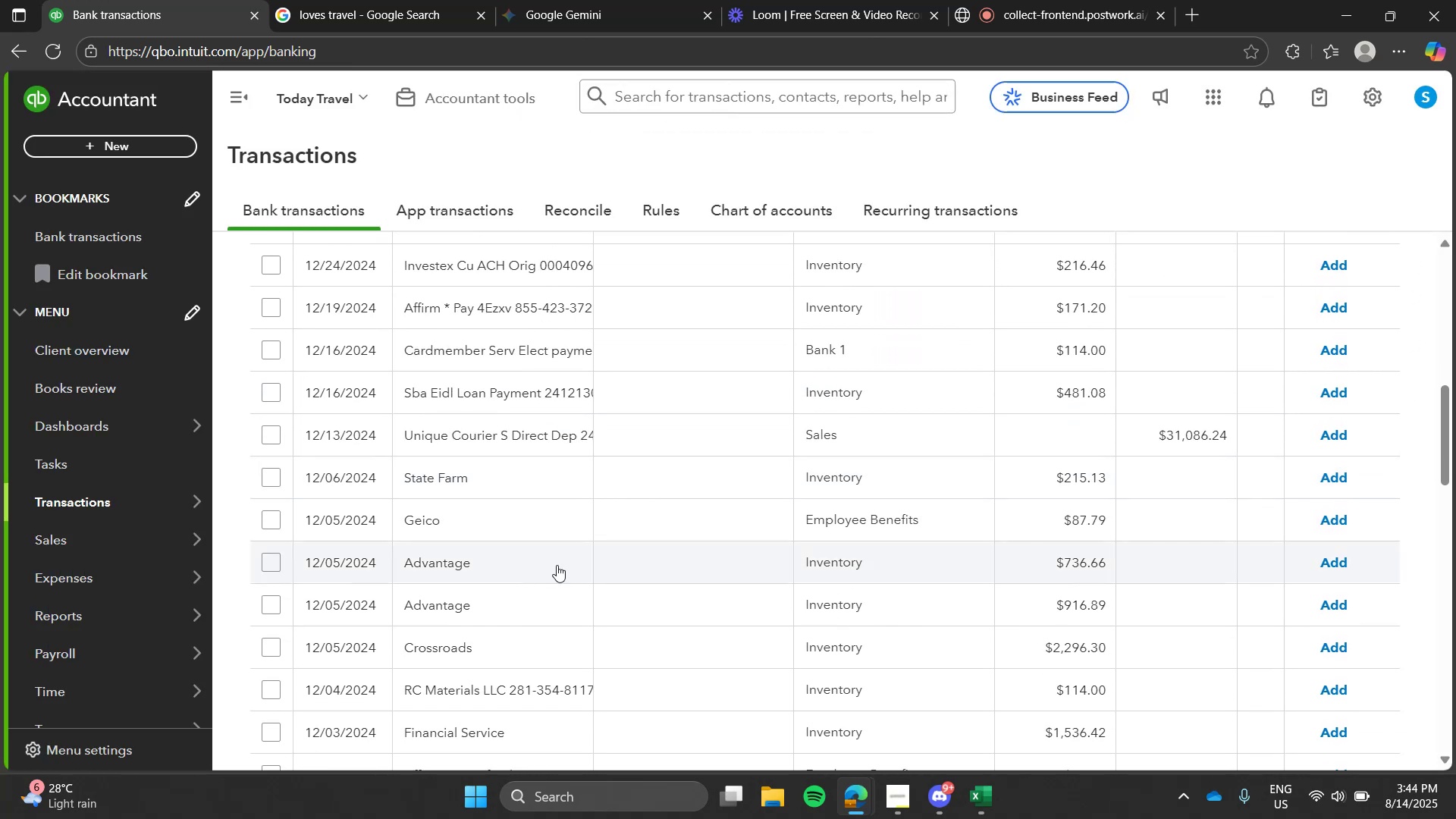 
wait(5.71)
 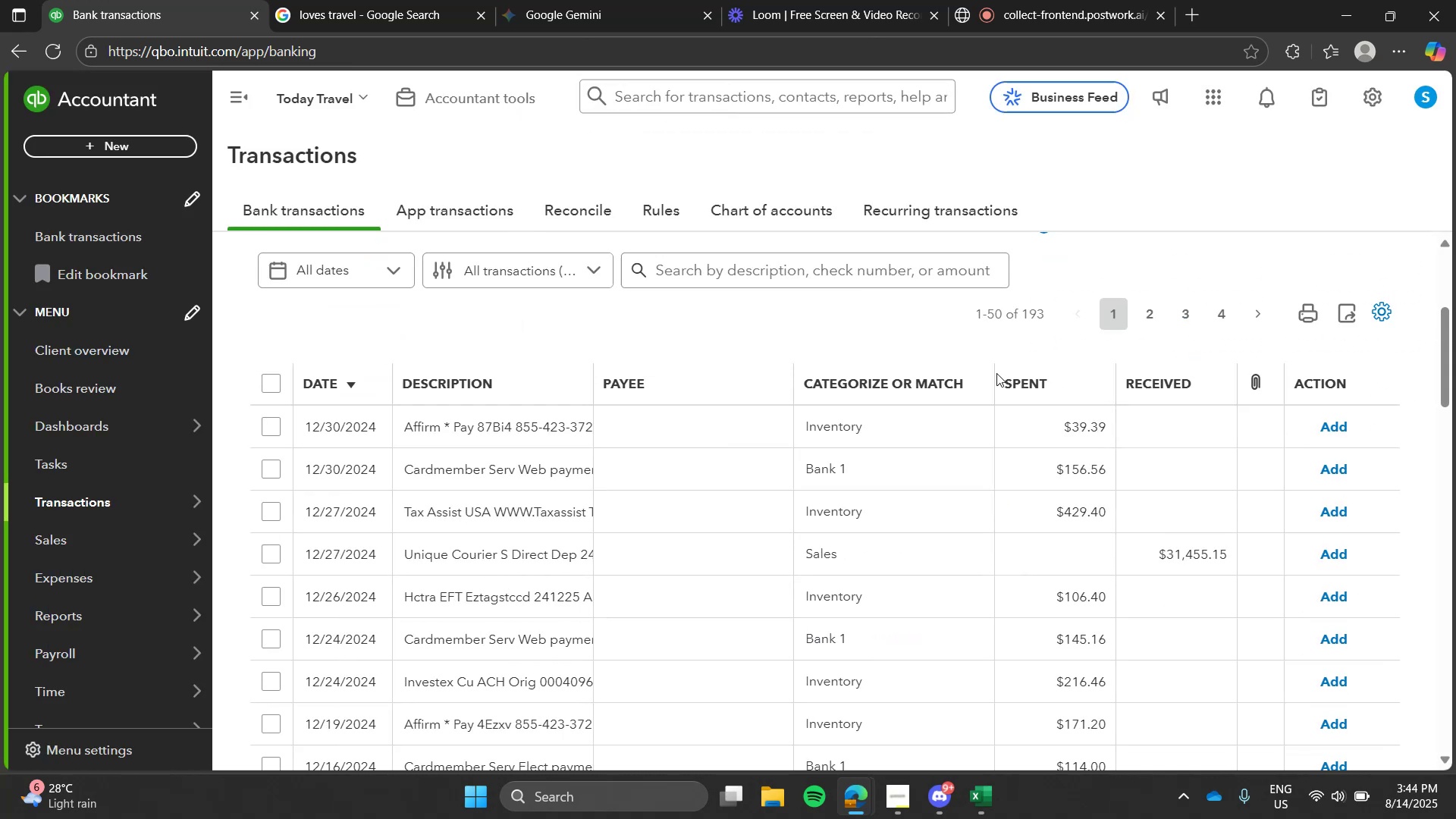 
left_click([290, 0])
 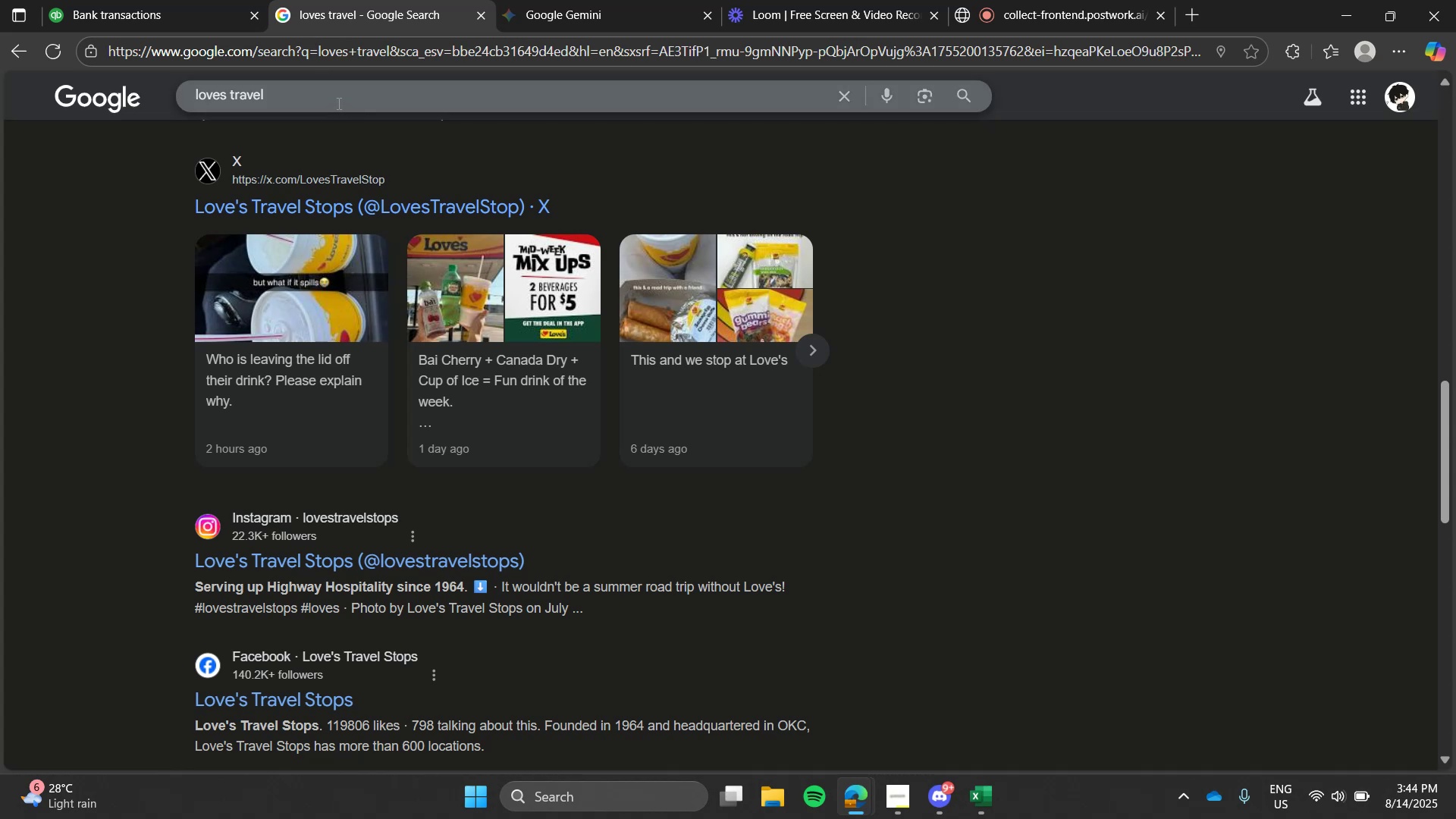 
left_click([337, 103])
 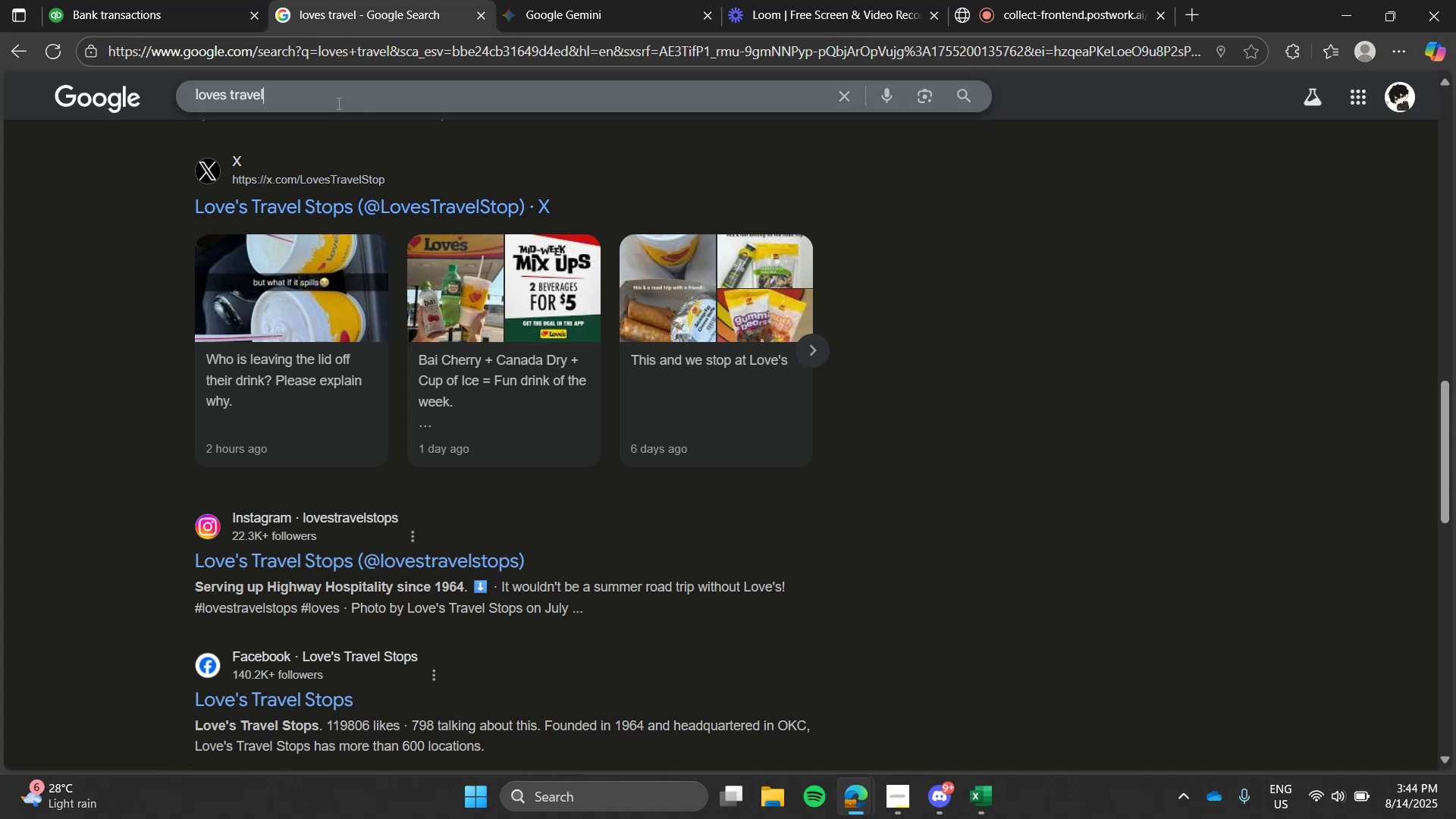 
key(A)
 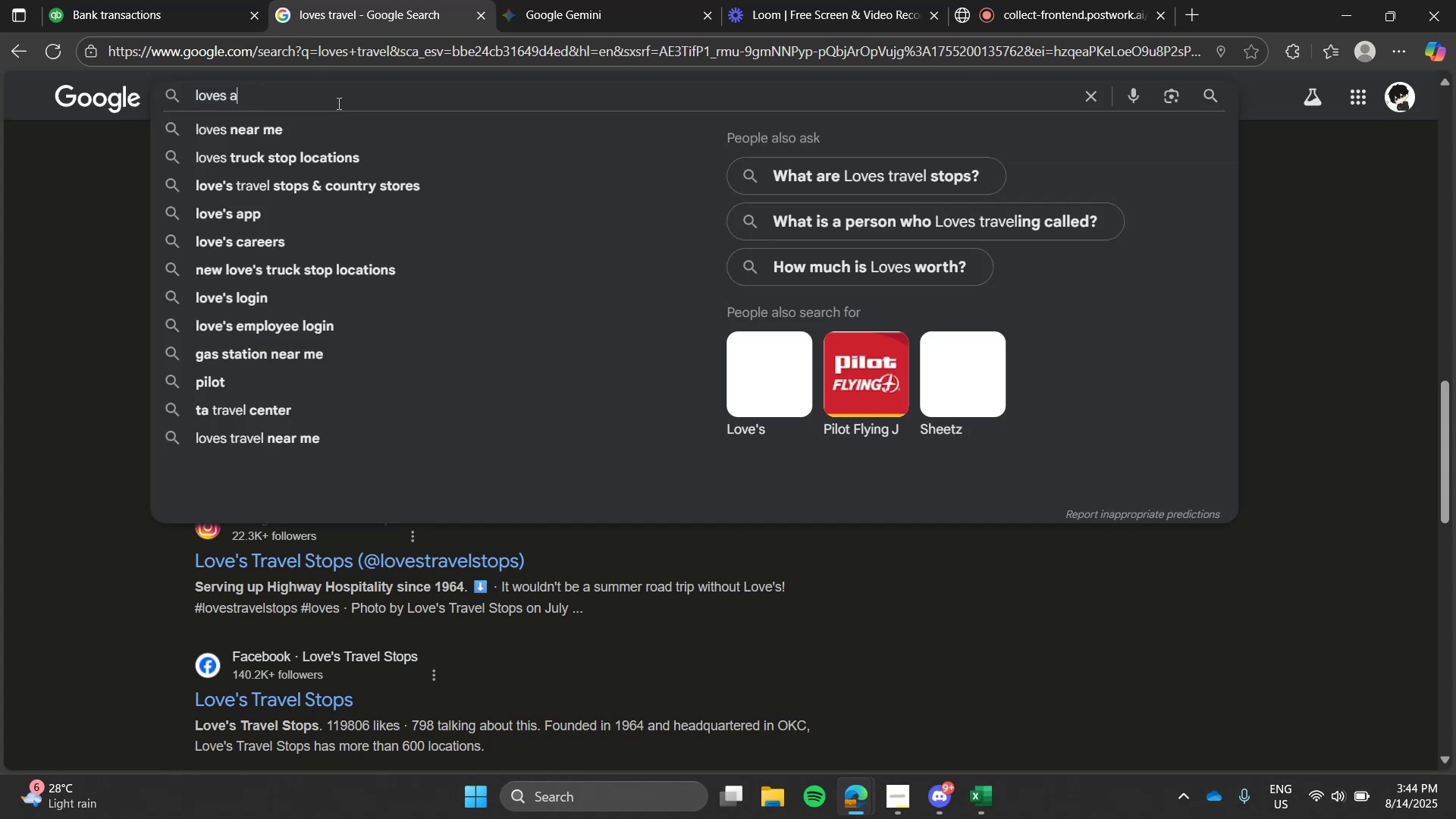 
double_click([337, 103])
 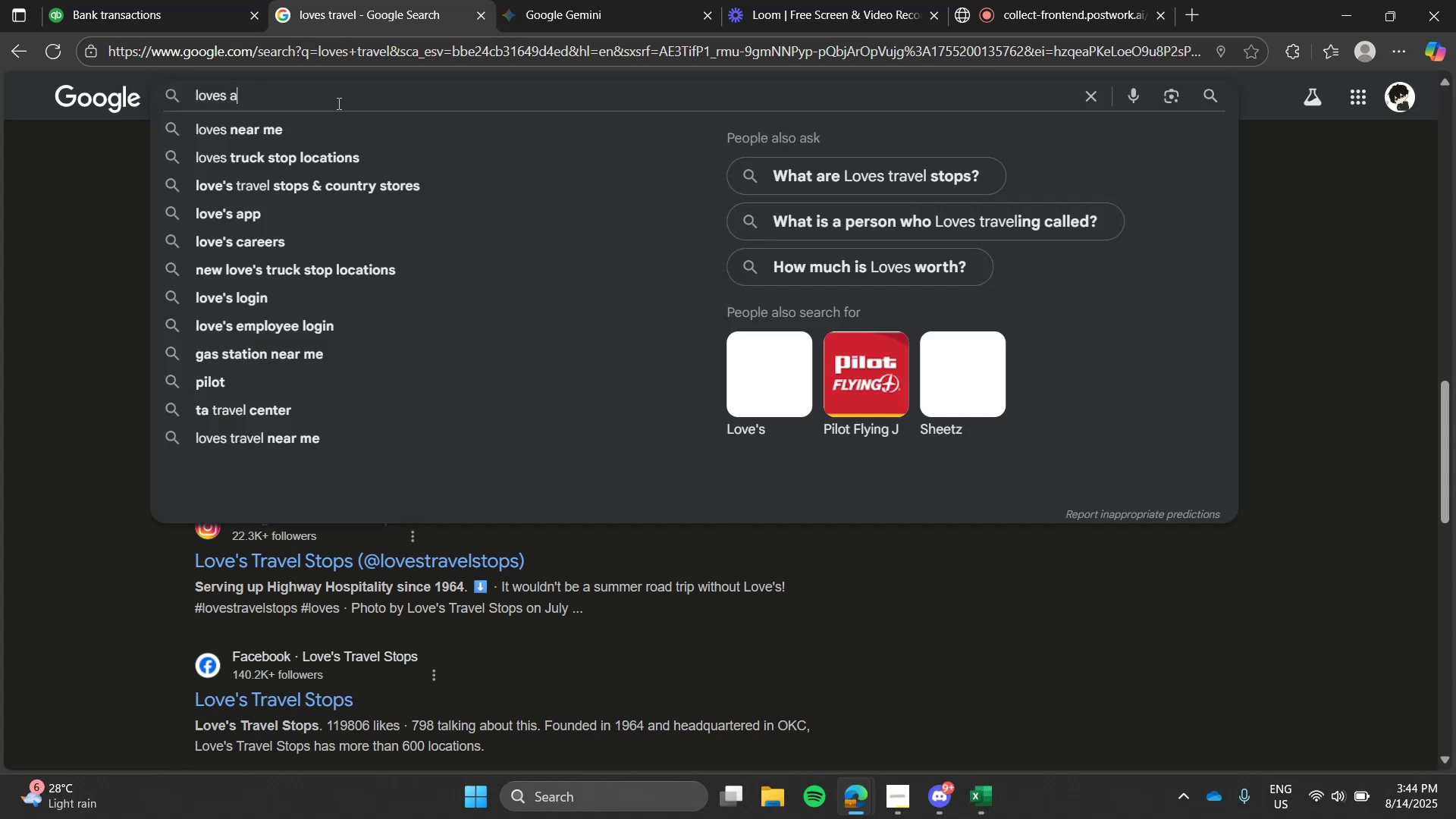 
type(dvadva)
 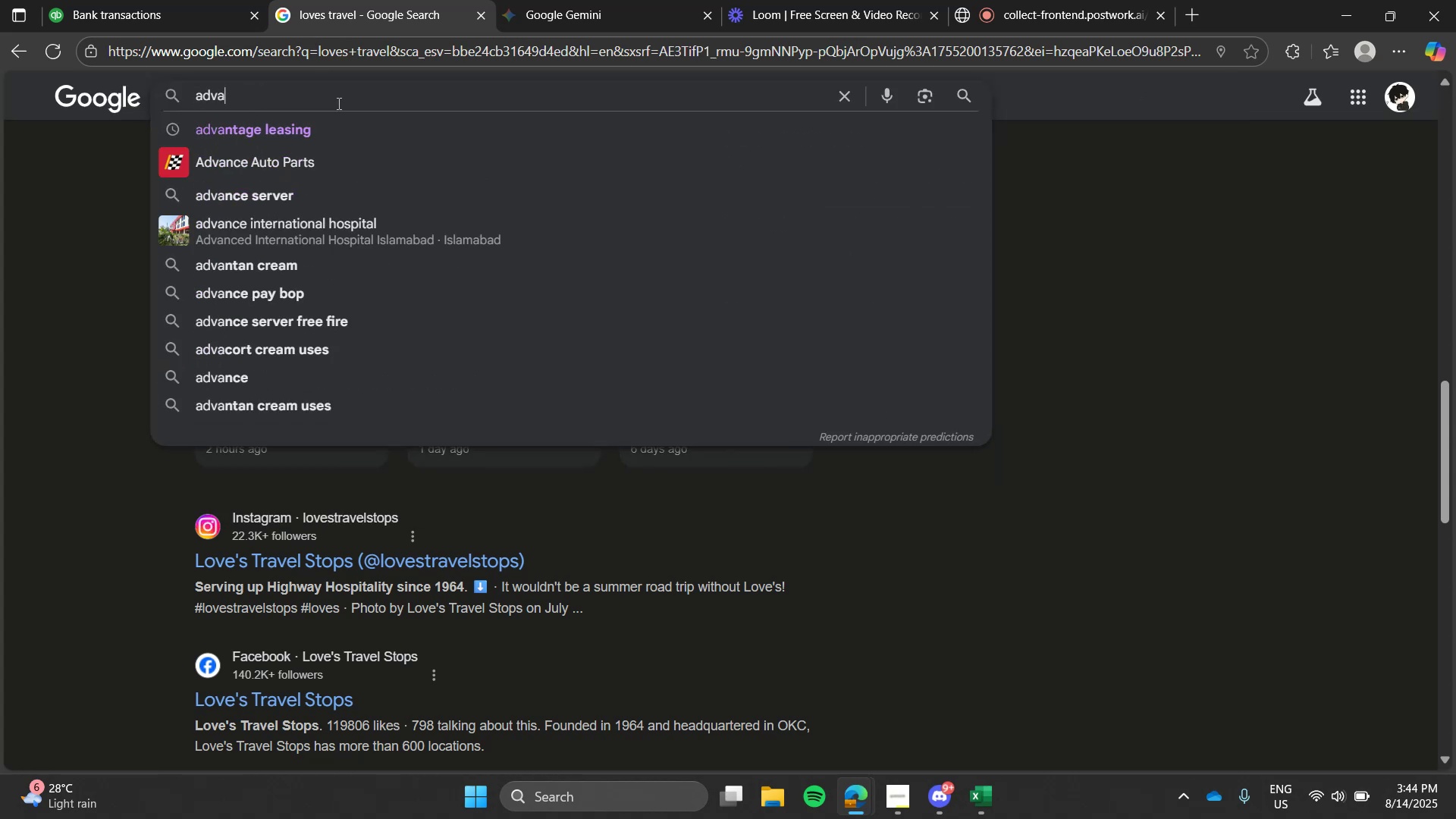 
hold_key(key=Backspace, duration=0.91)
 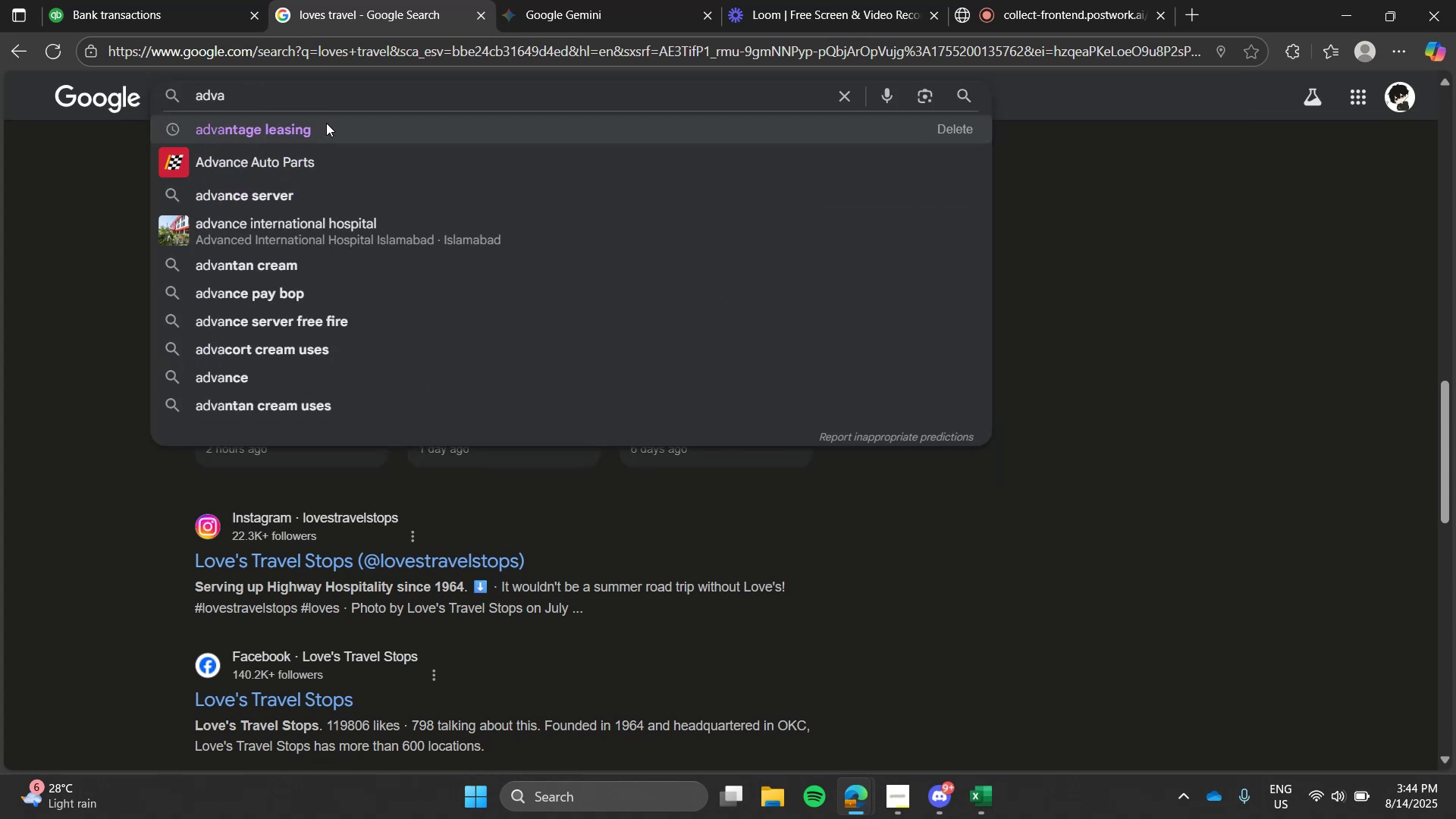 
left_click([324, 125])
 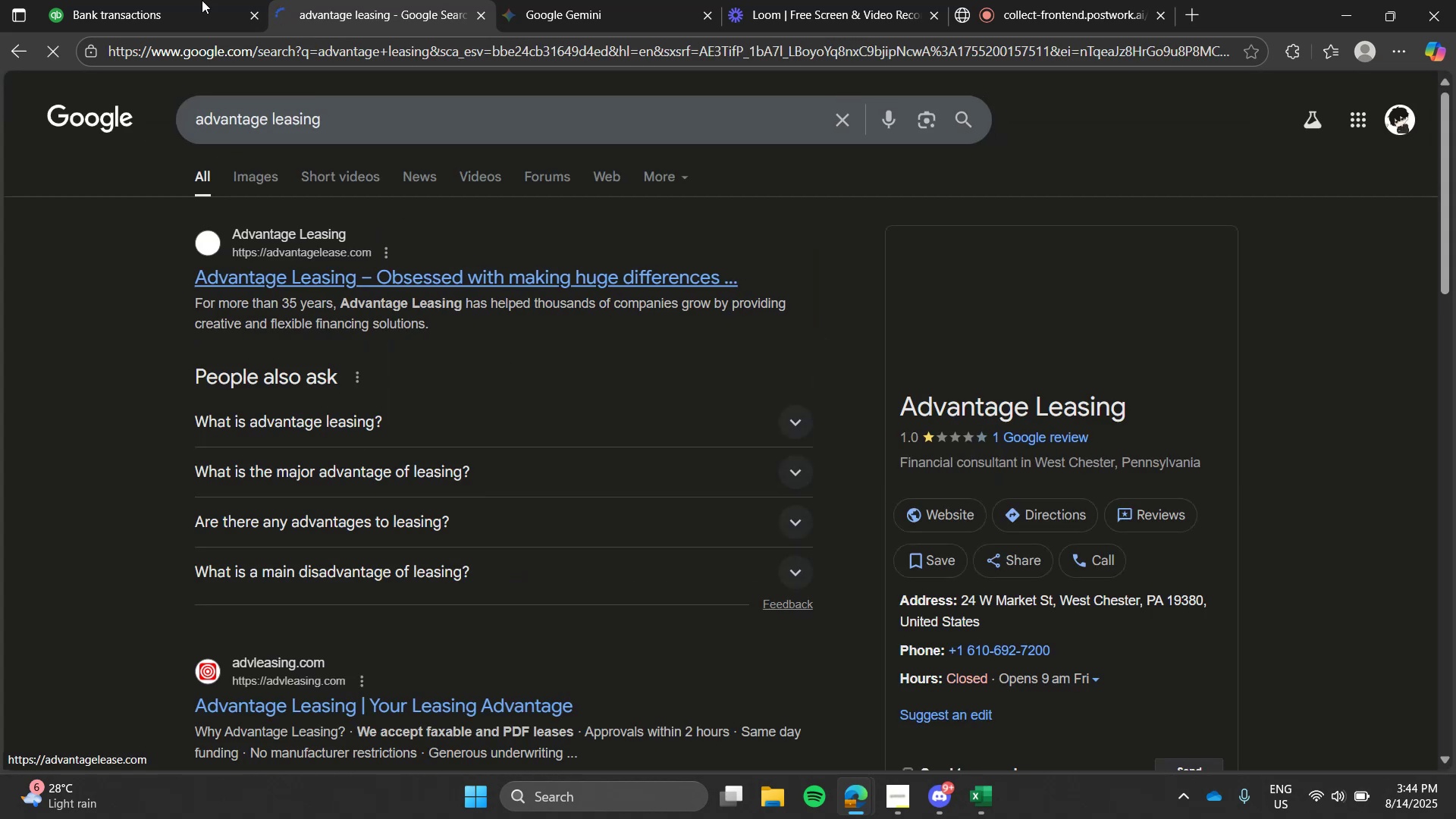 
left_click([124, 0])
 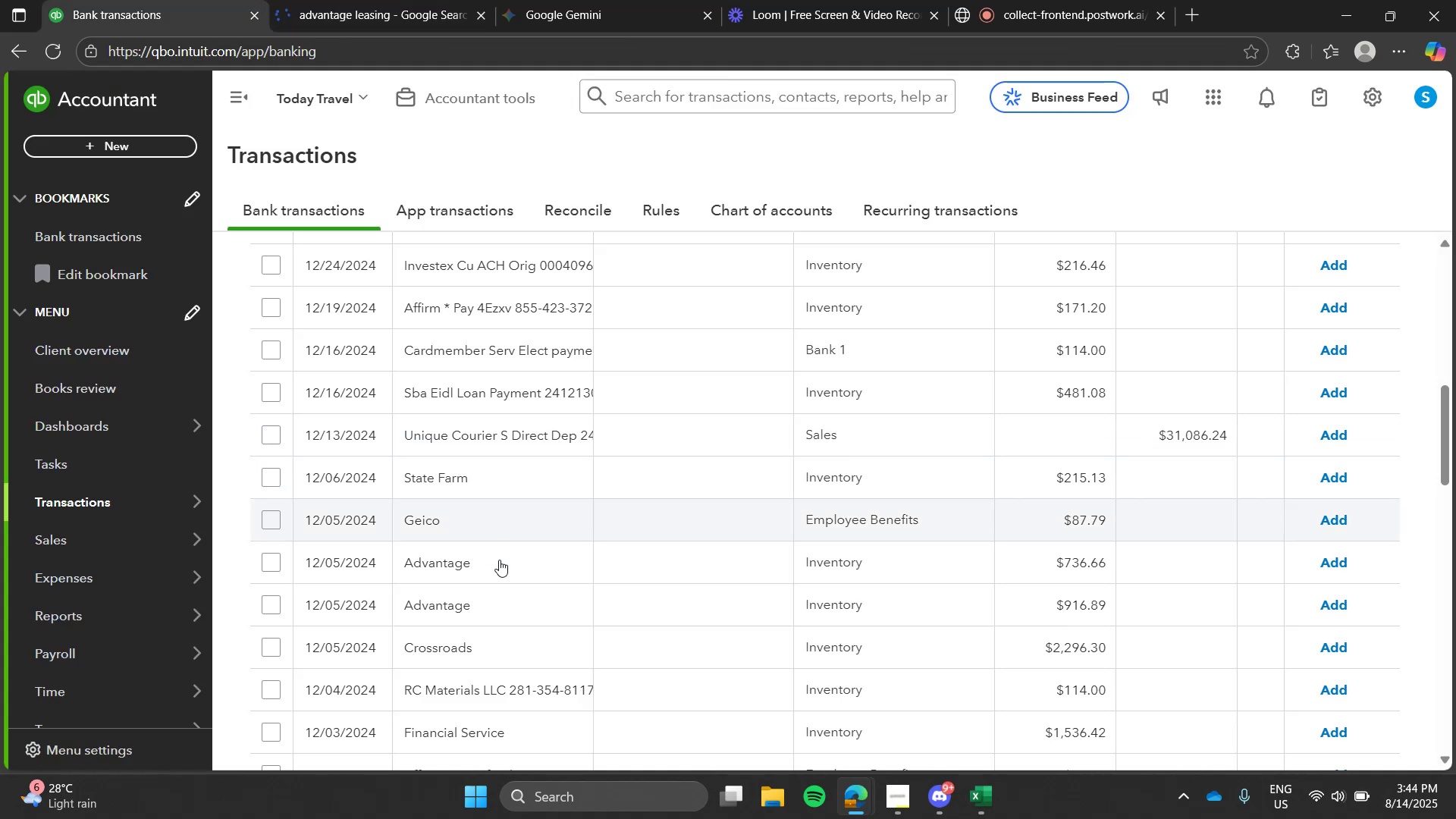 
left_click([501, 574])
 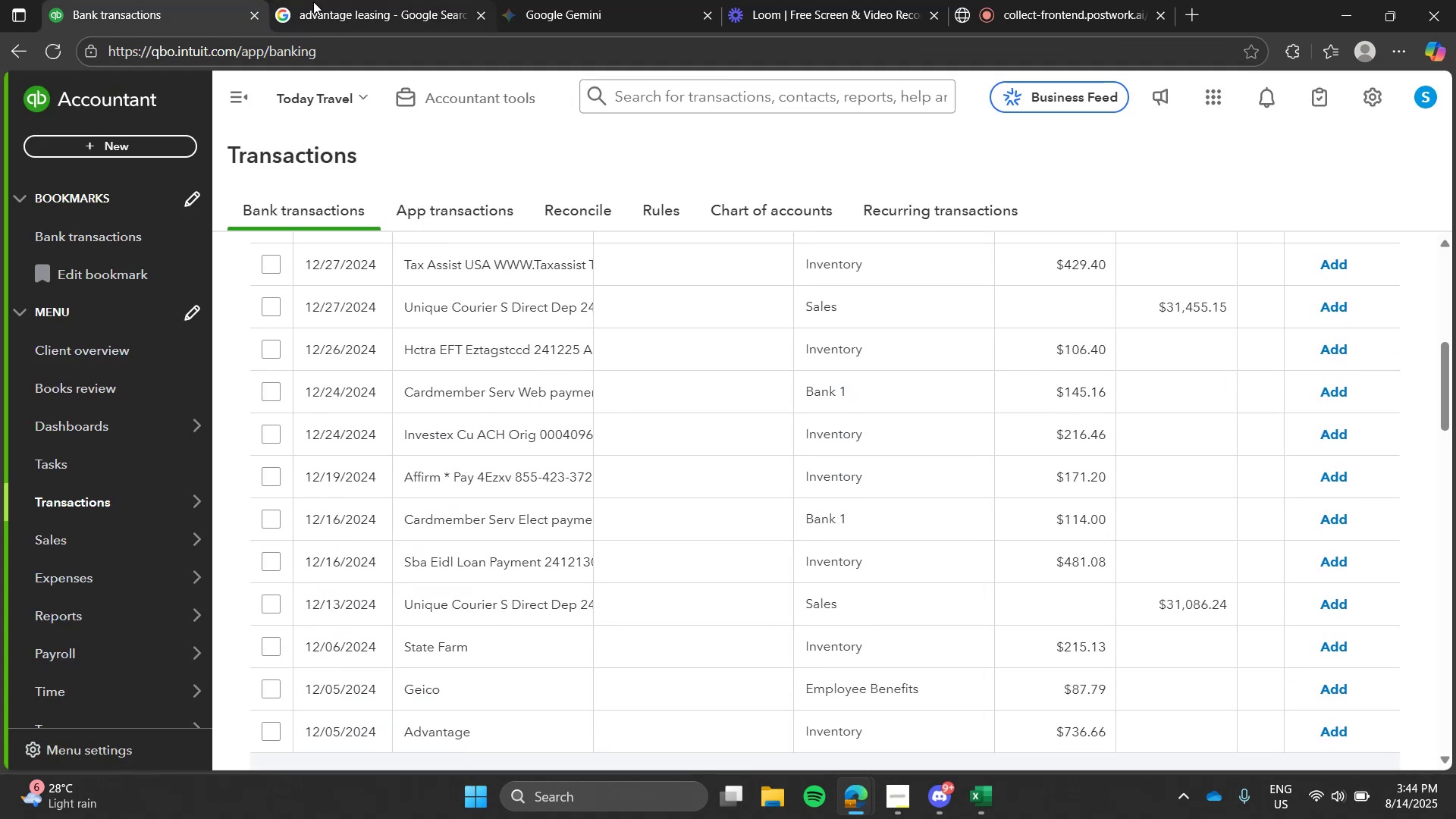 
left_click([397, 0])
 